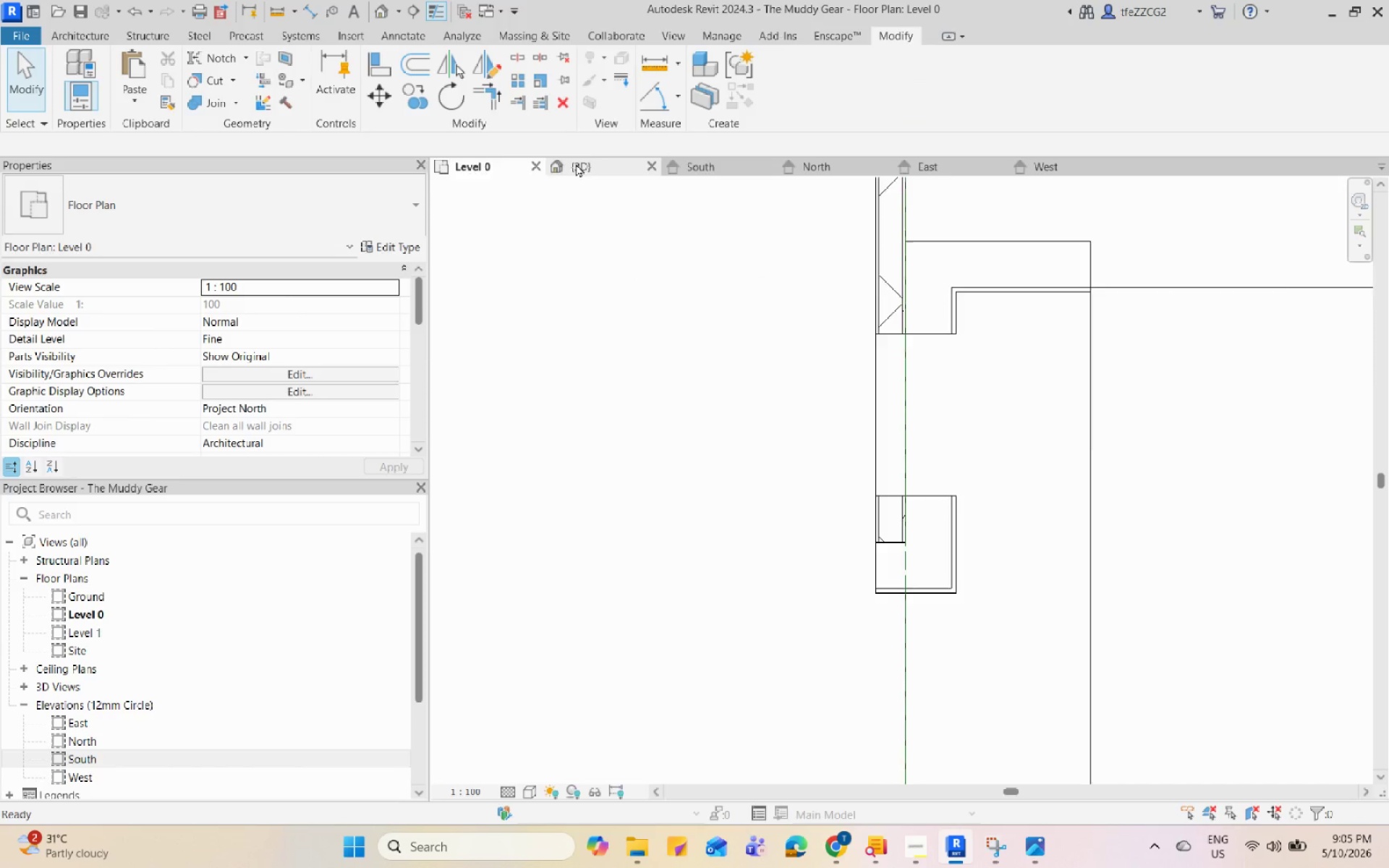 
left_click([576, 163])
 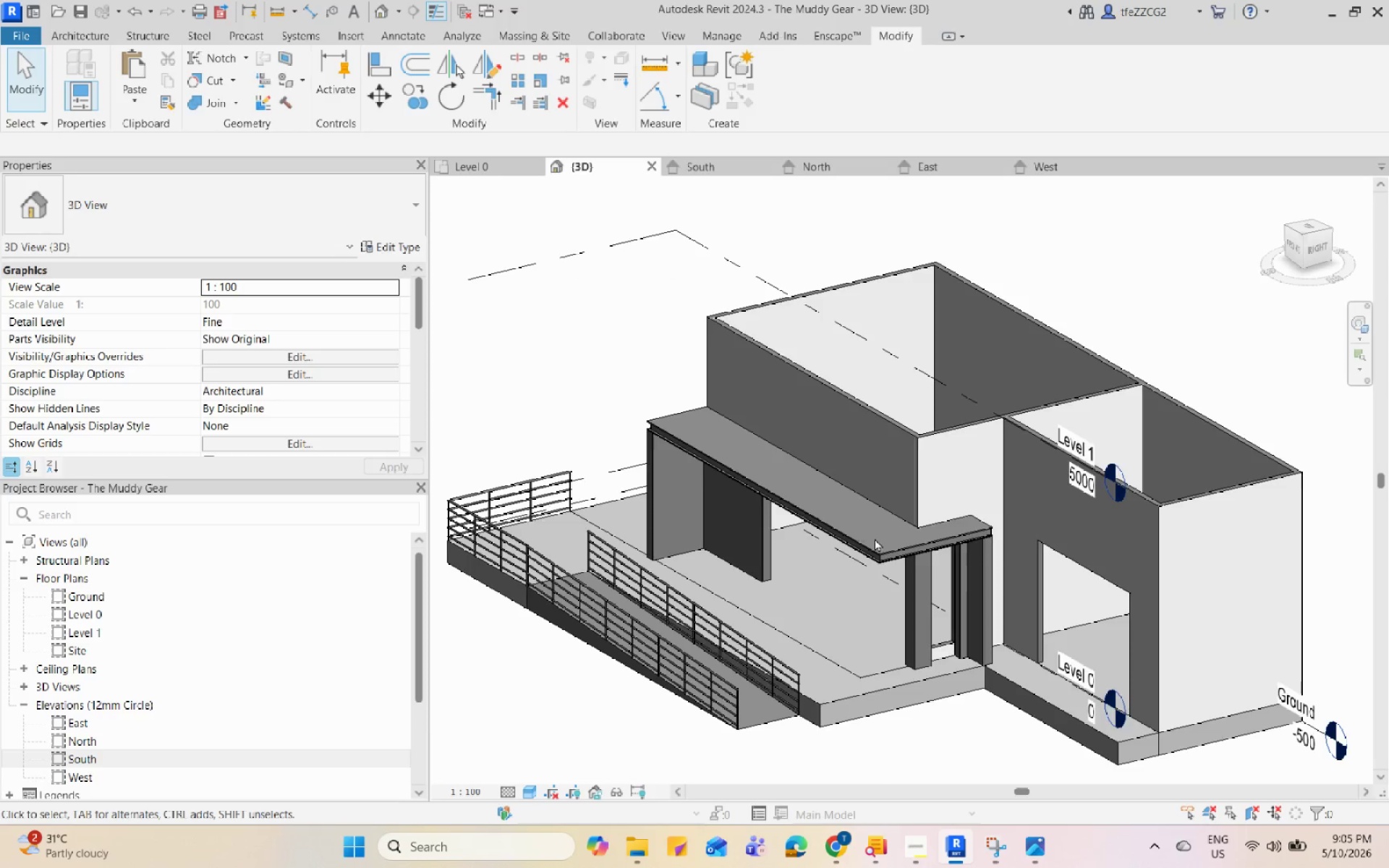 
hold_key(key=ShiftLeft, duration=0.64)
 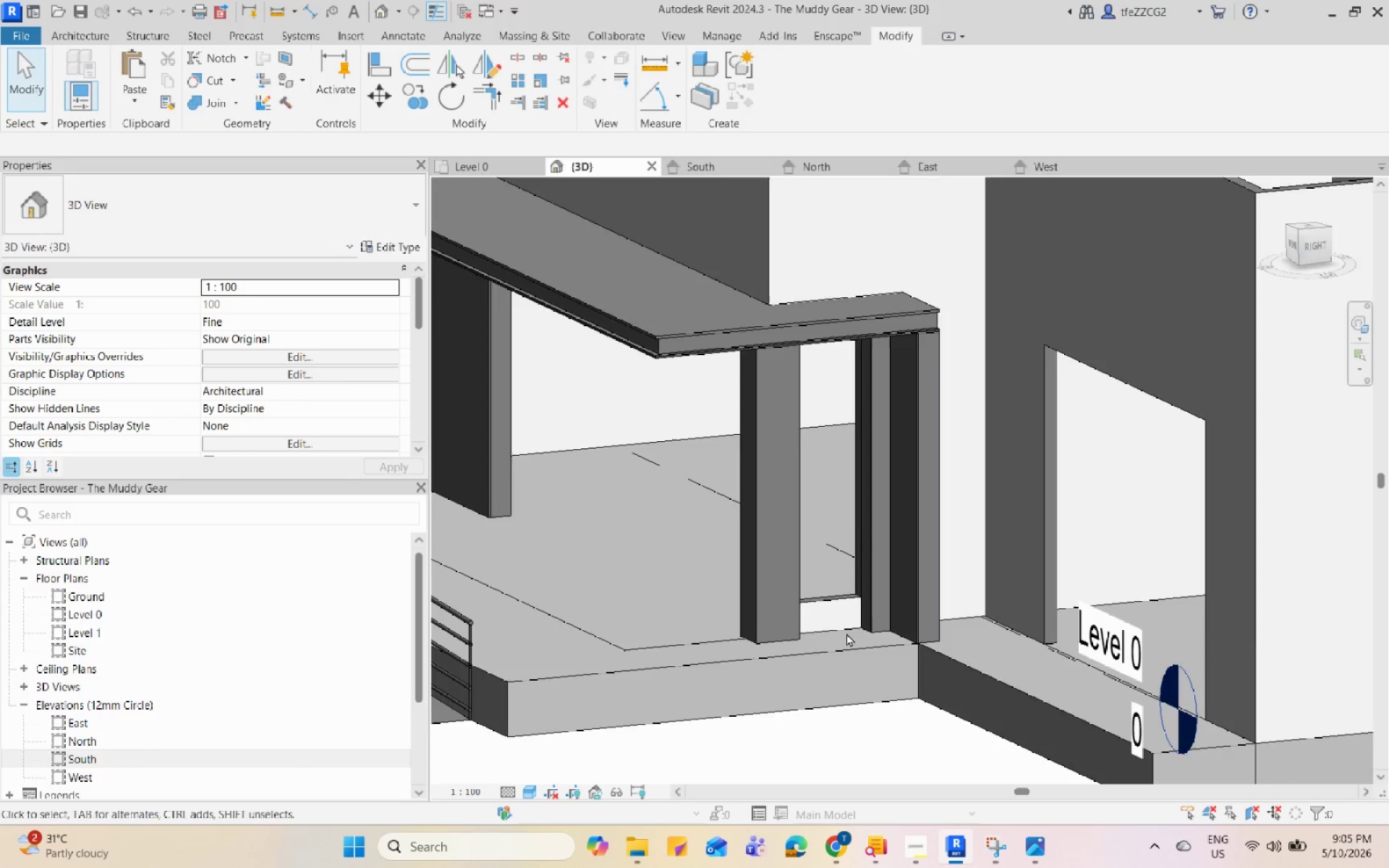 
scroll: coordinate [943, 591], scroll_direction: up, amount: 6.0
 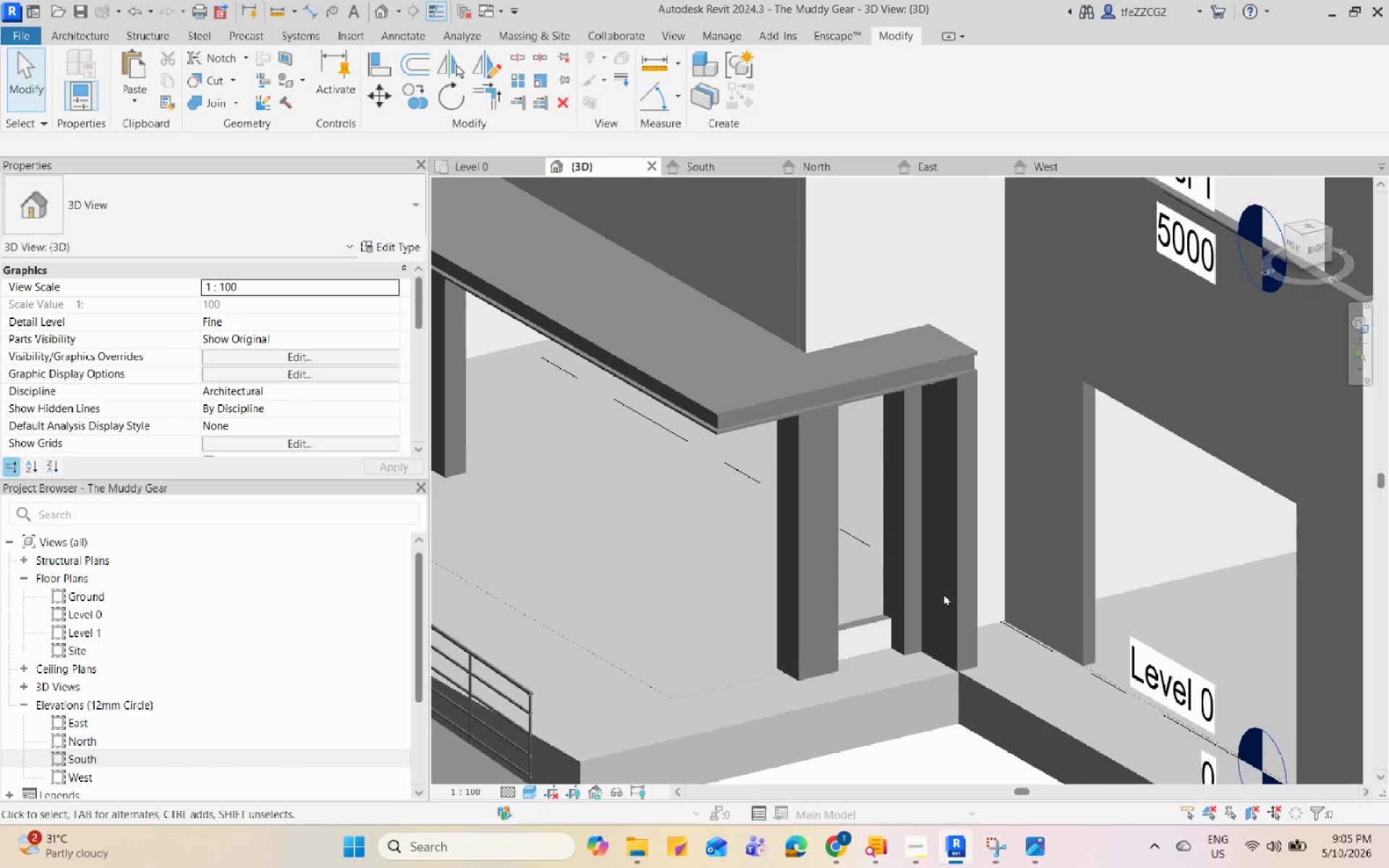 
key(Space)
 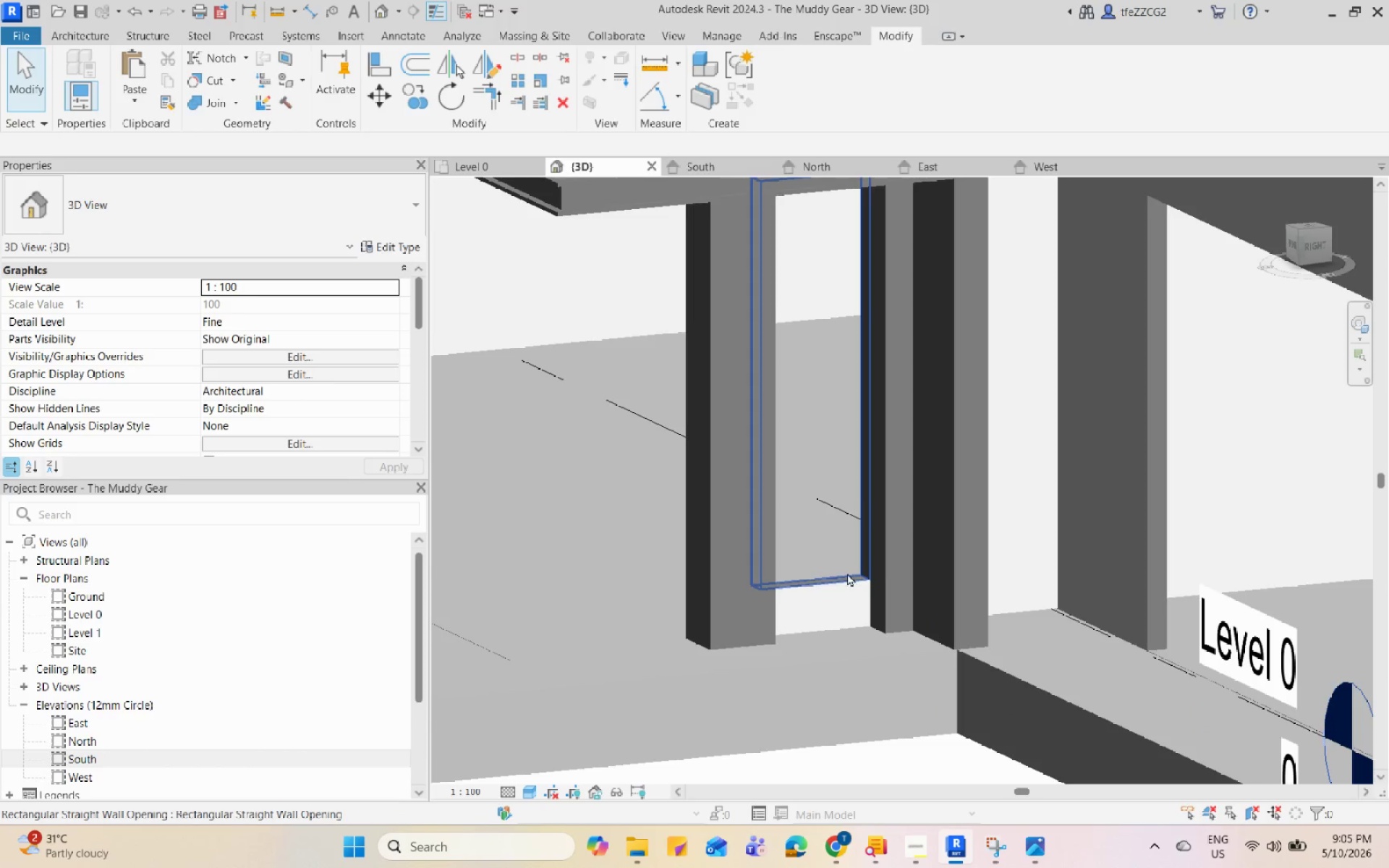 
left_click([847, 573])
 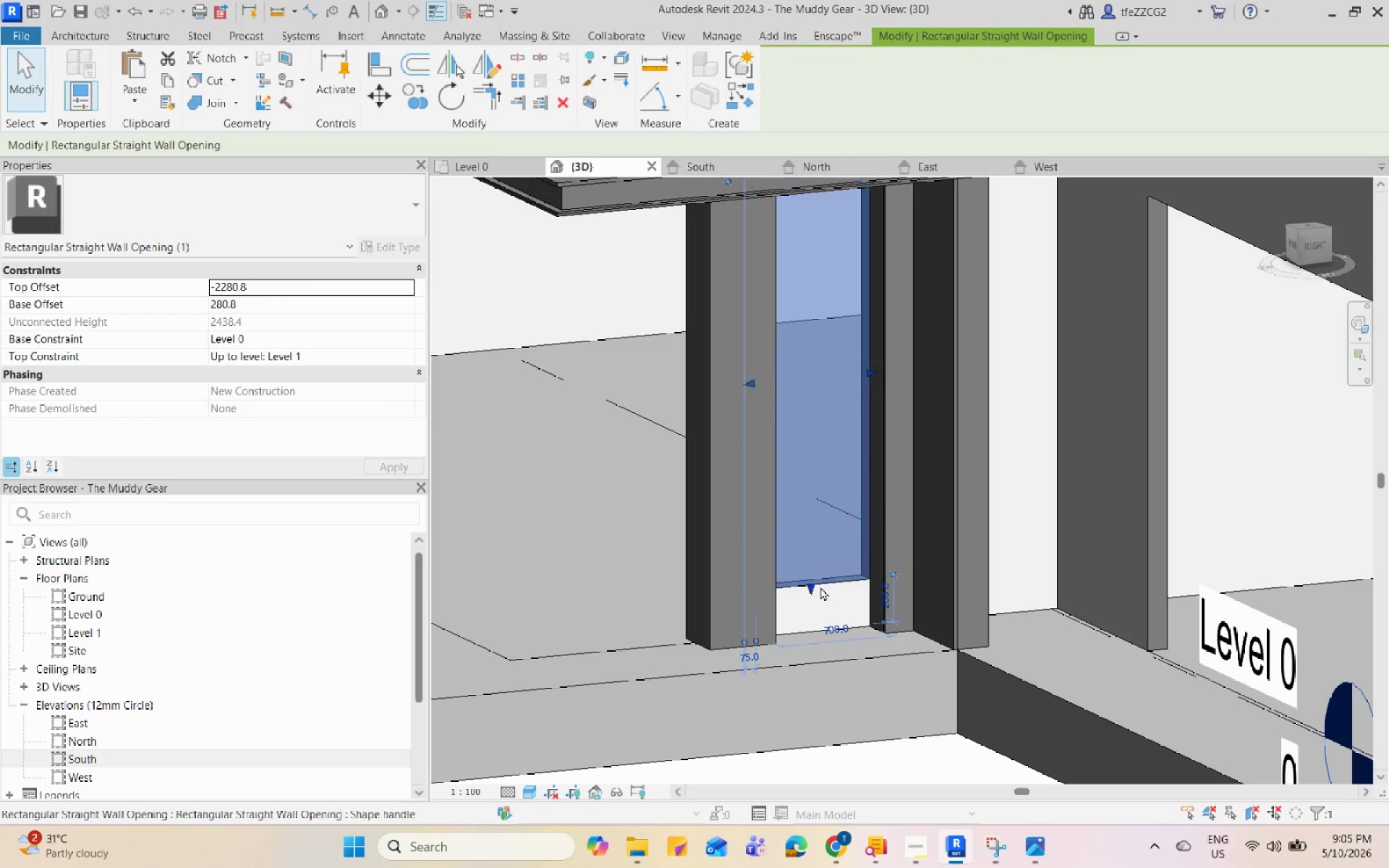 
scroll: coordinate [845, 631], scroll_direction: up, amount: 3.0
 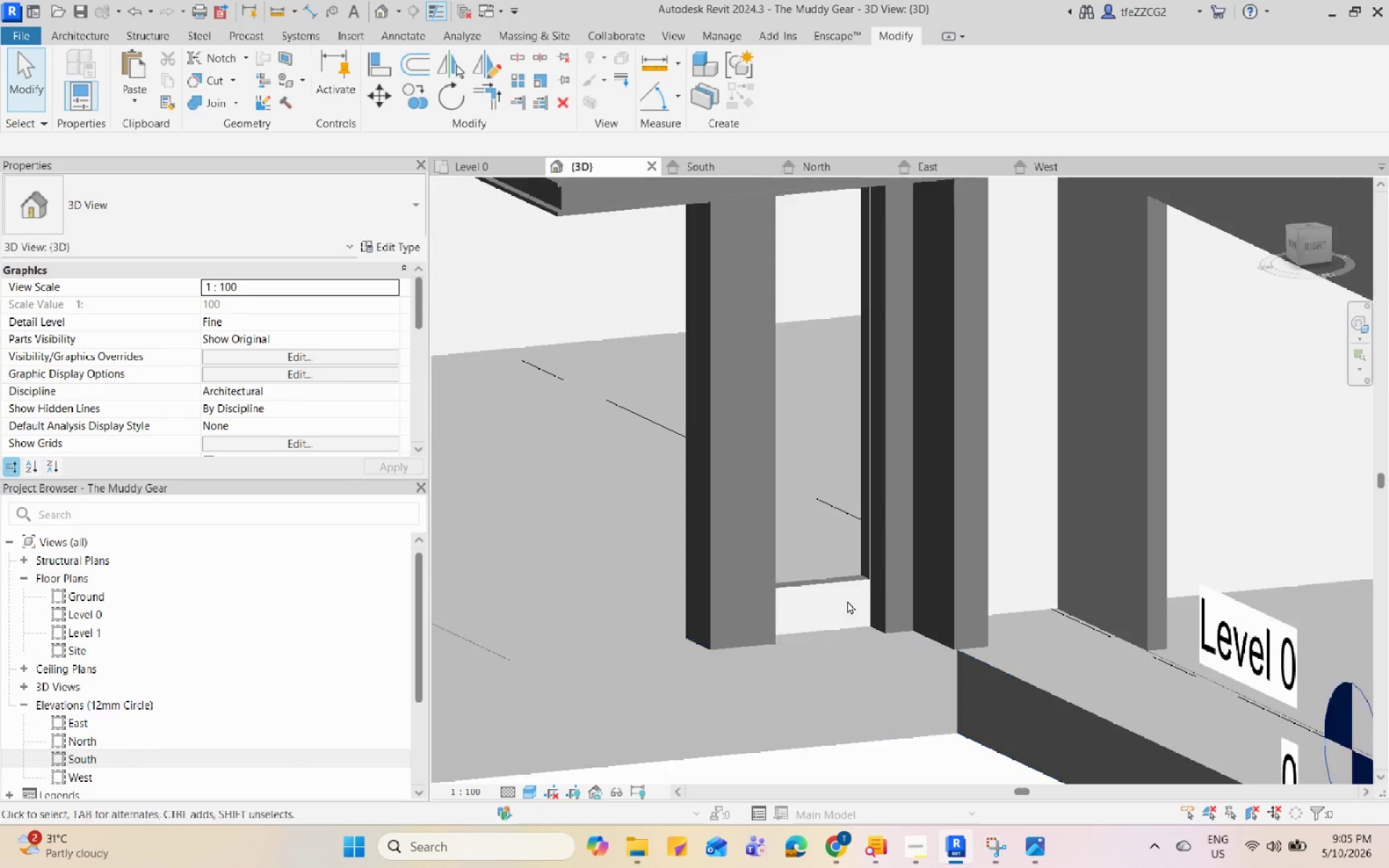 
left_click_drag(start_coordinate=[817, 589], to_coordinate=[834, 631])
 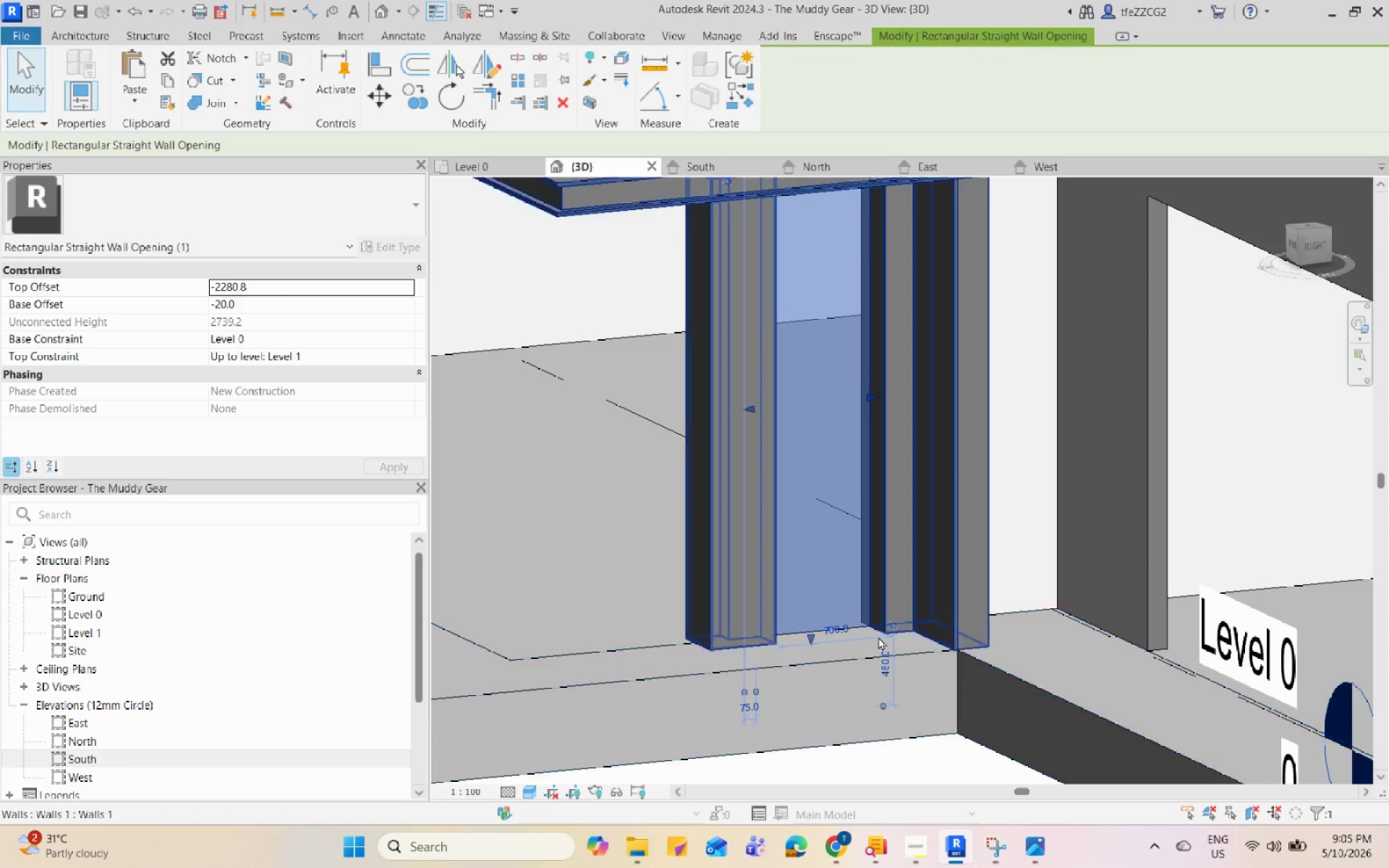 
key(Escape)
 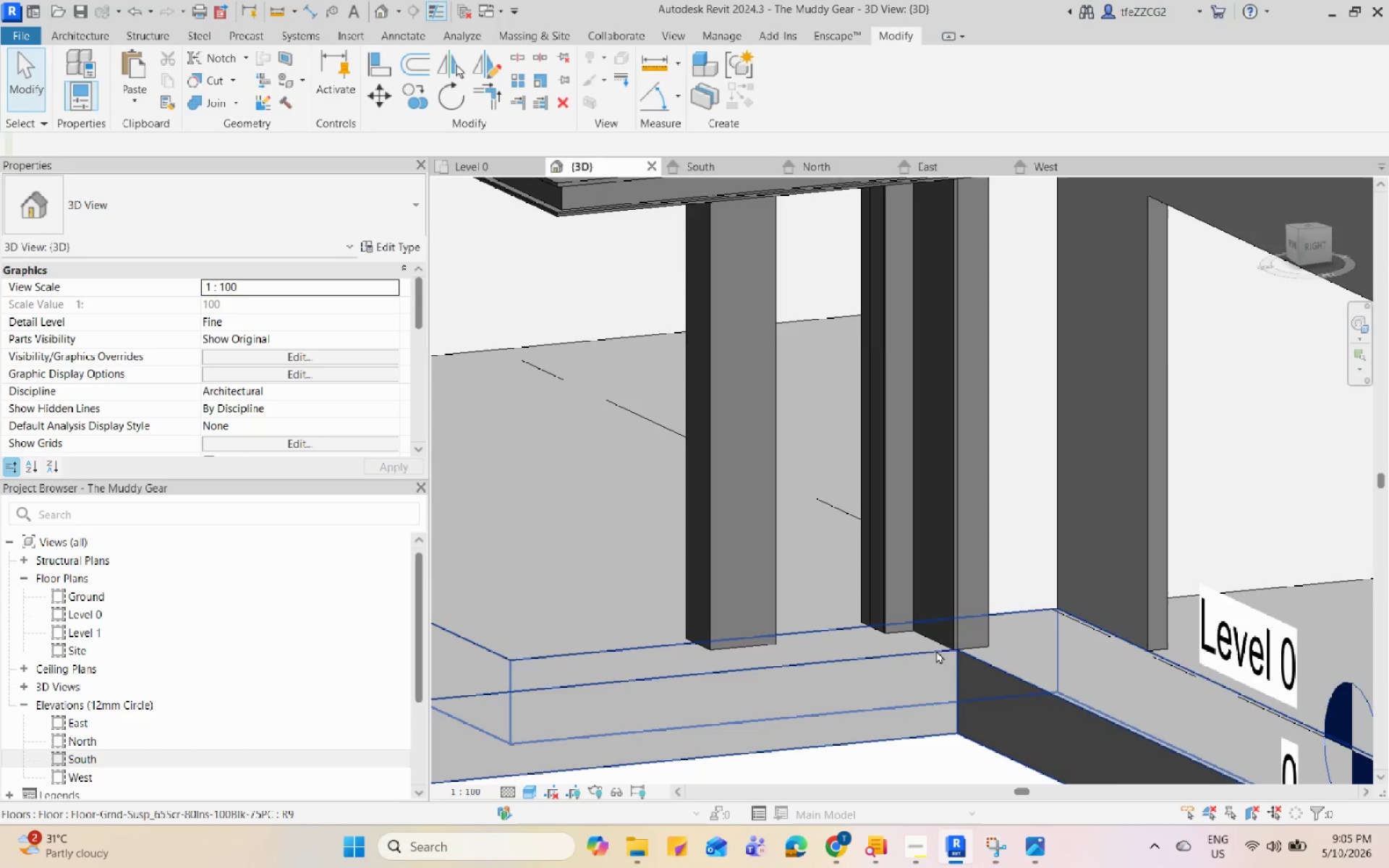 
hold_key(key=ShiftLeft, duration=0.97)
 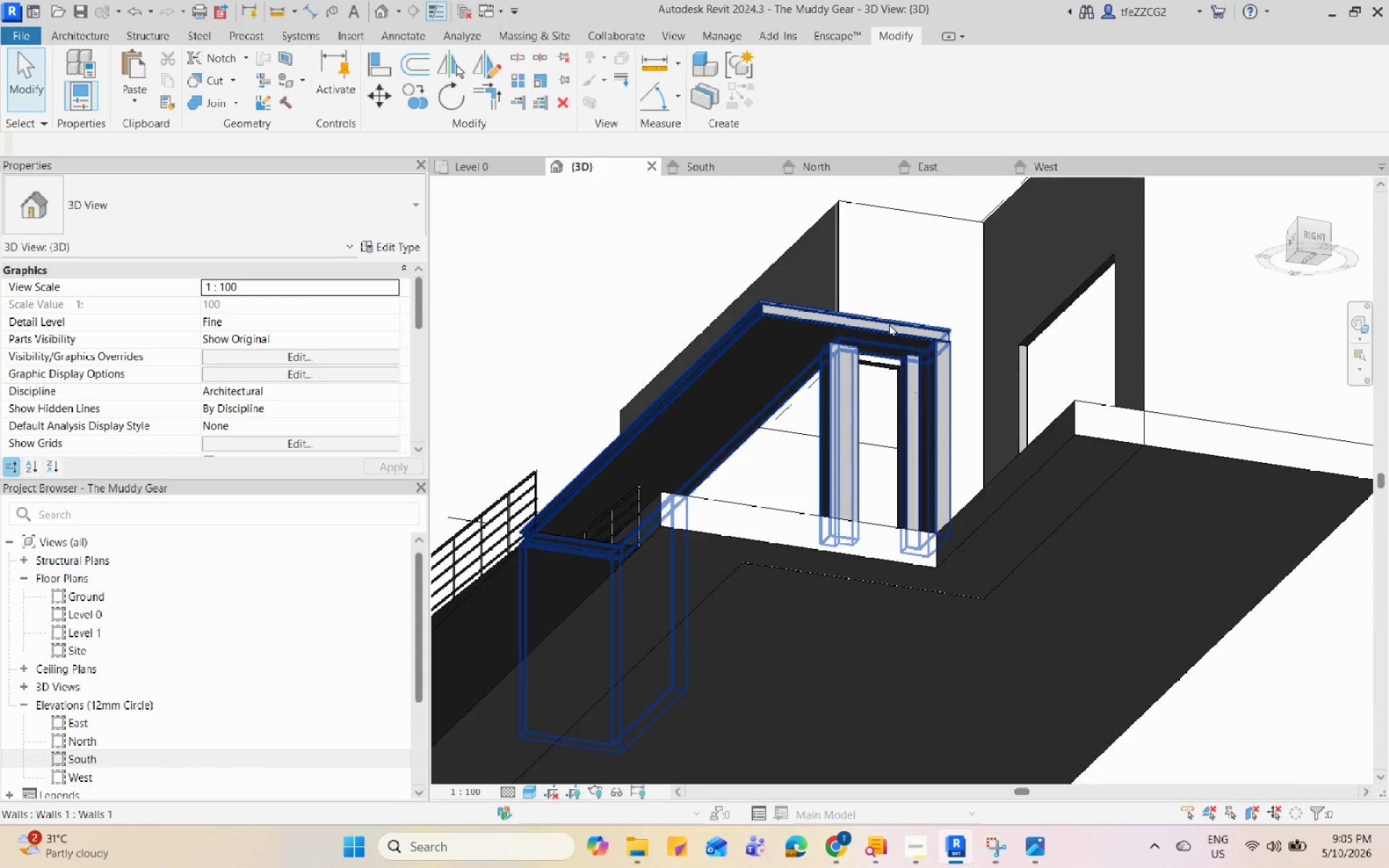 
scroll: coordinate [936, 650], scroll_direction: down, amount: 6.0
 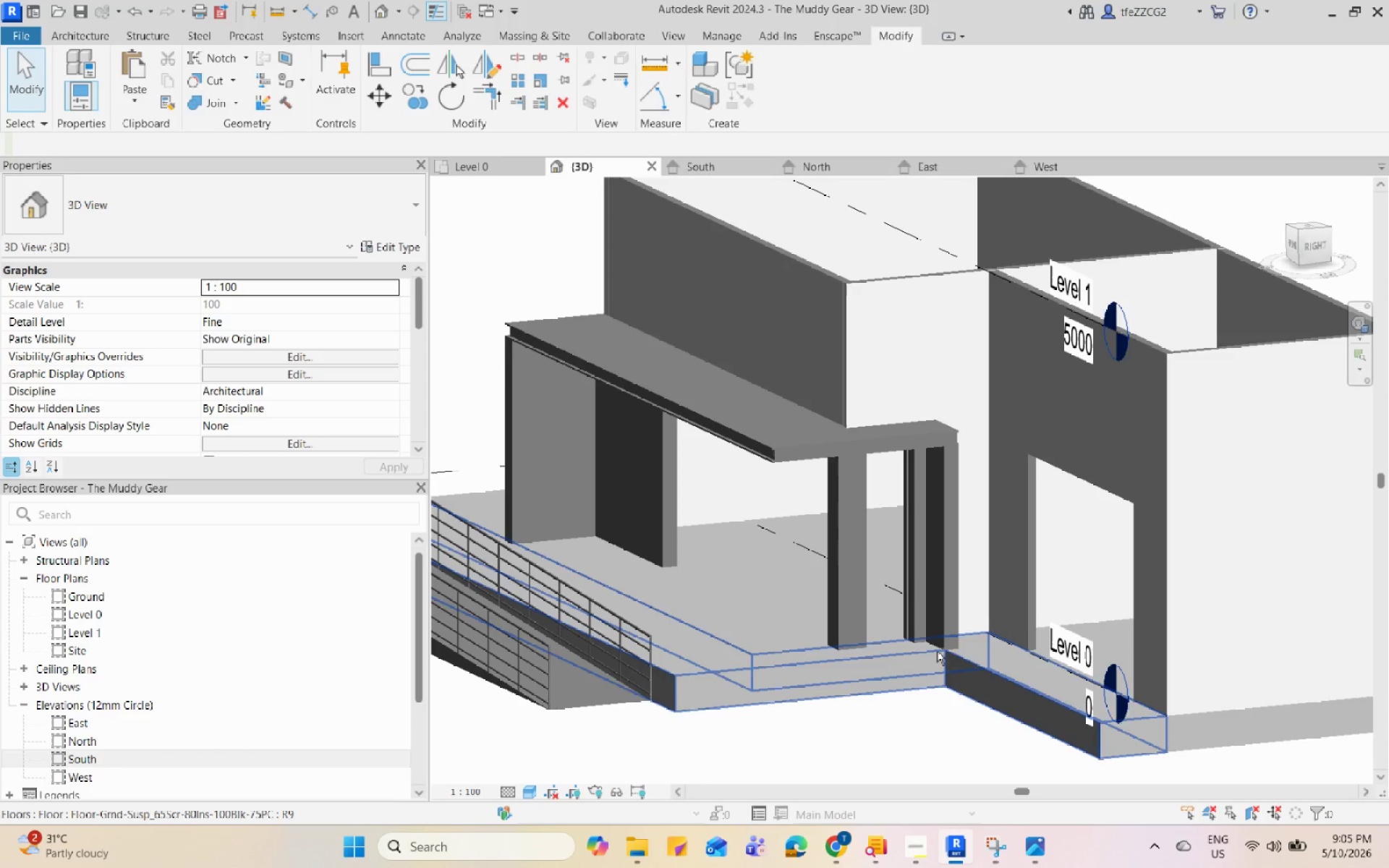 
scroll: coordinate [907, 373], scroll_direction: up, amount: 7.0
 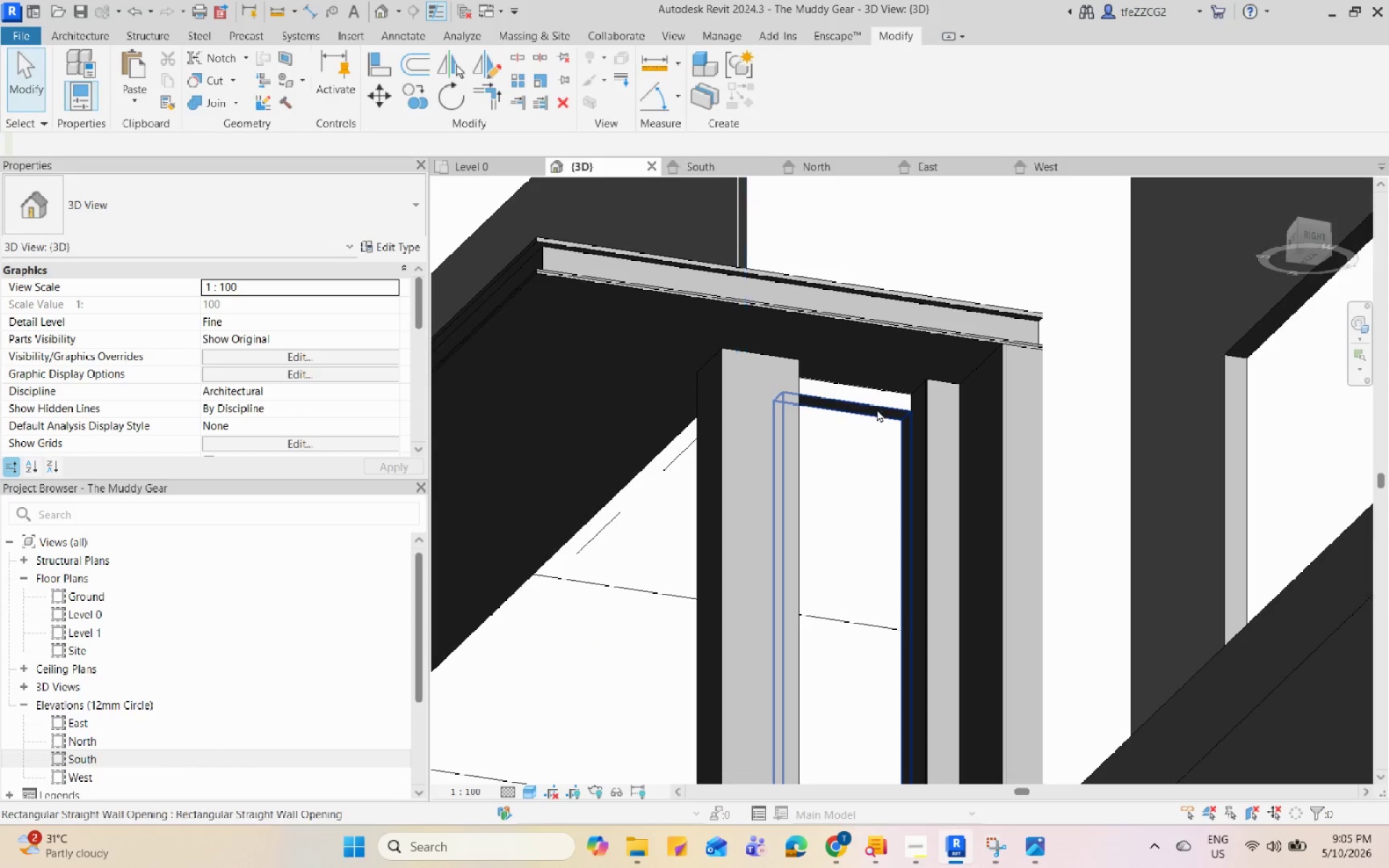 
left_click([877, 409])
 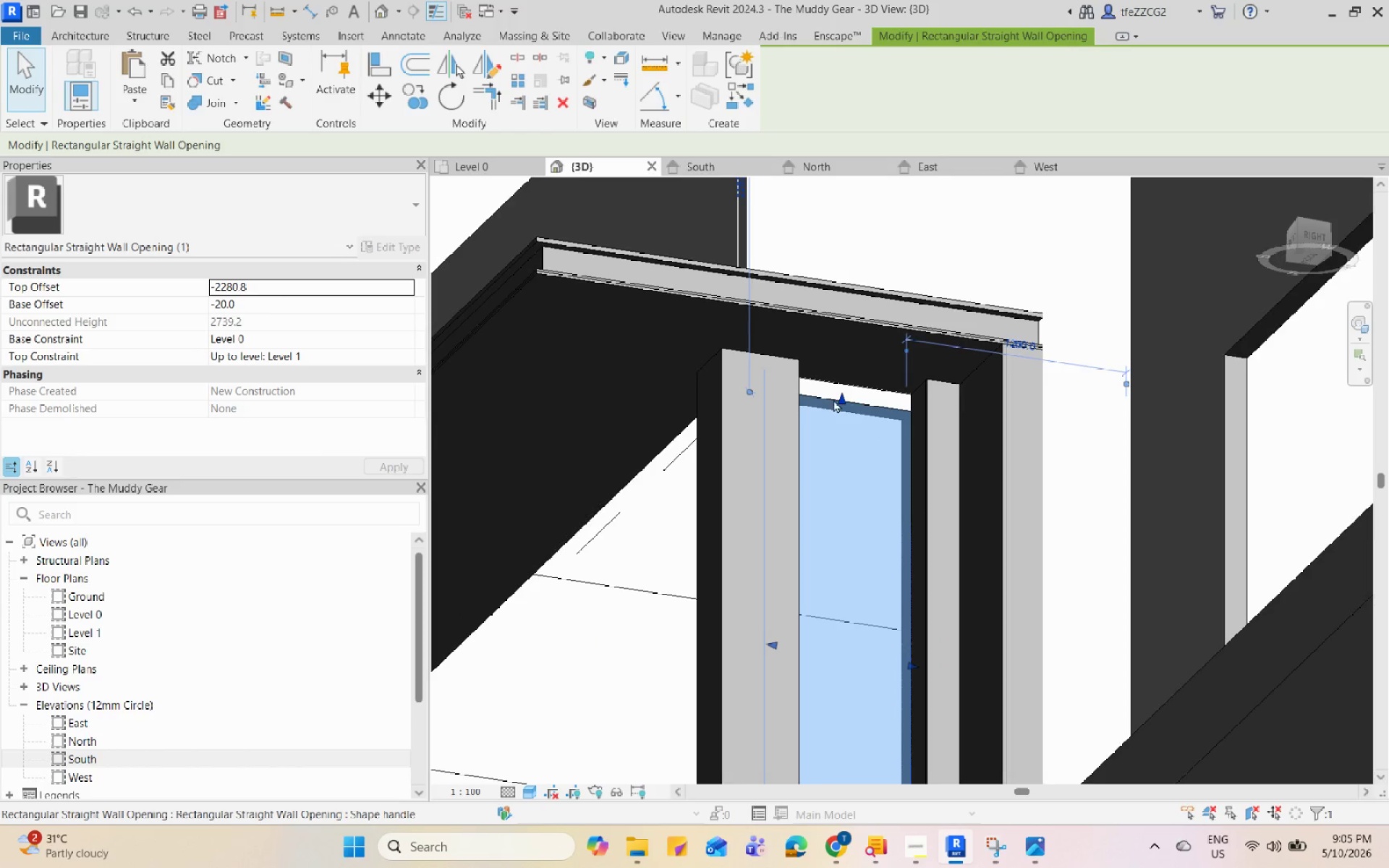 
left_click_drag(start_coordinate=[844, 399], to_coordinate=[851, 384])
 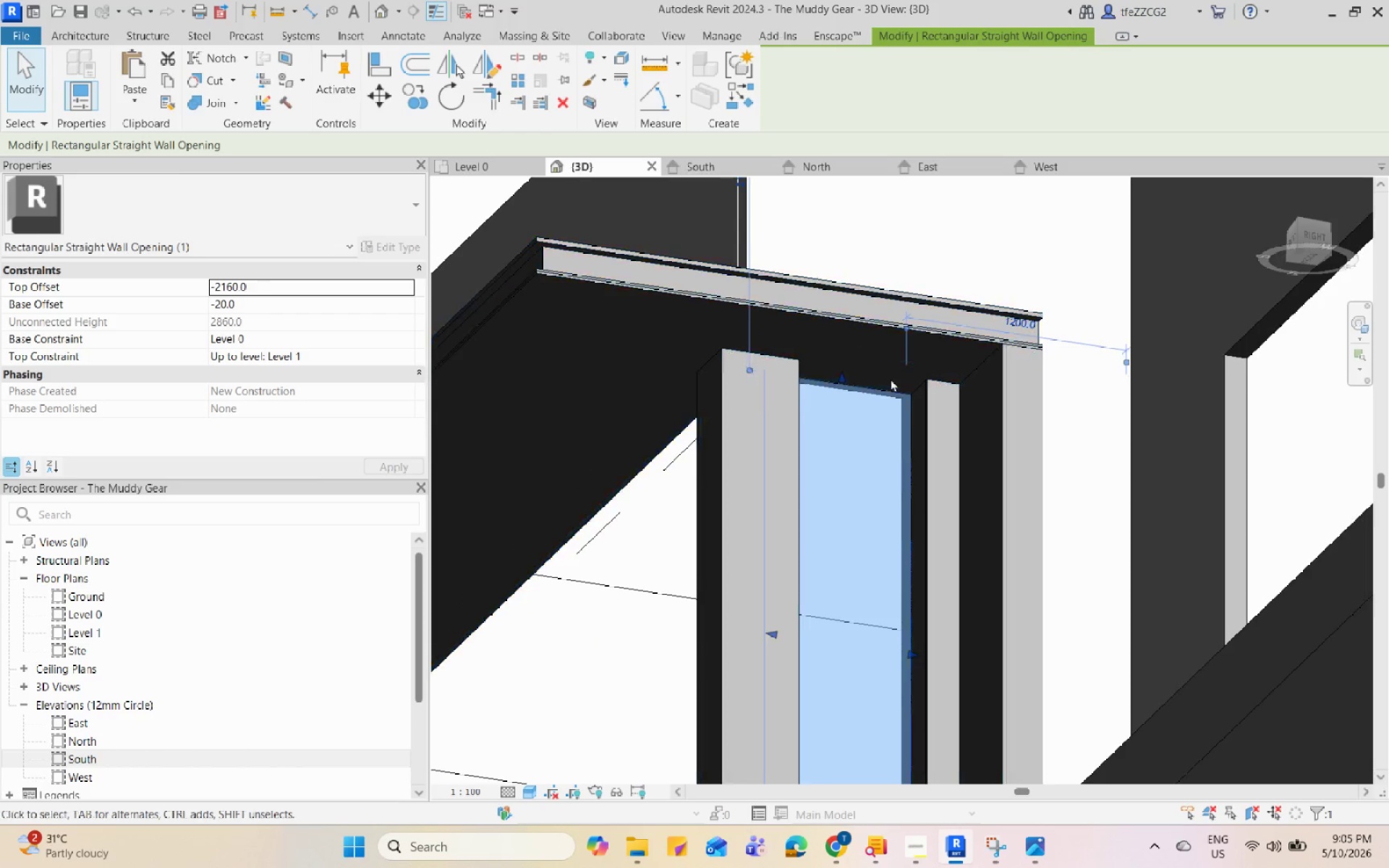 
key(Escape)
 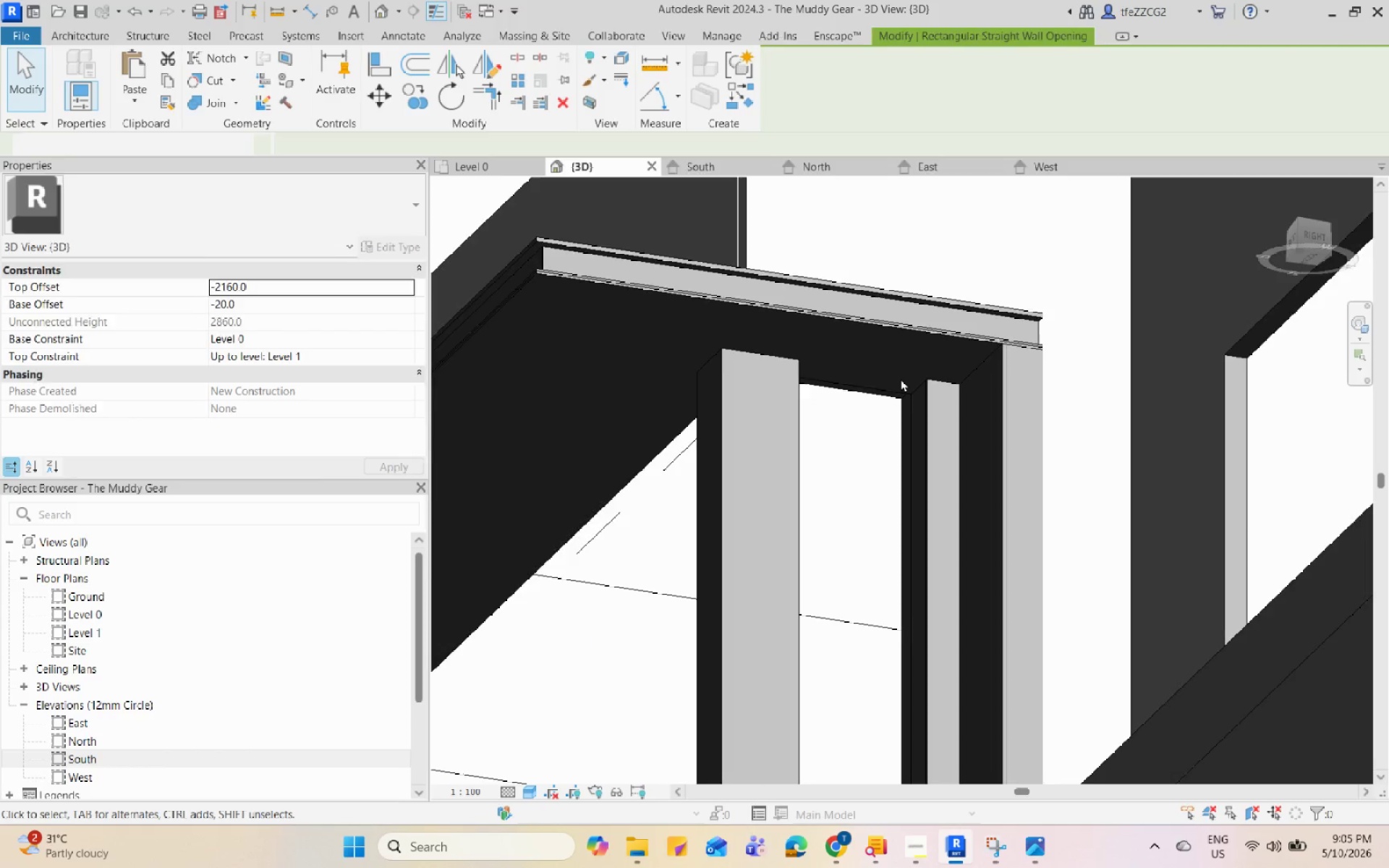 
hold_key(key=ShiftLeft, duration=0.77)
scroll: coordinate [916, 398], scroll_direction: down, amount: 8.0
 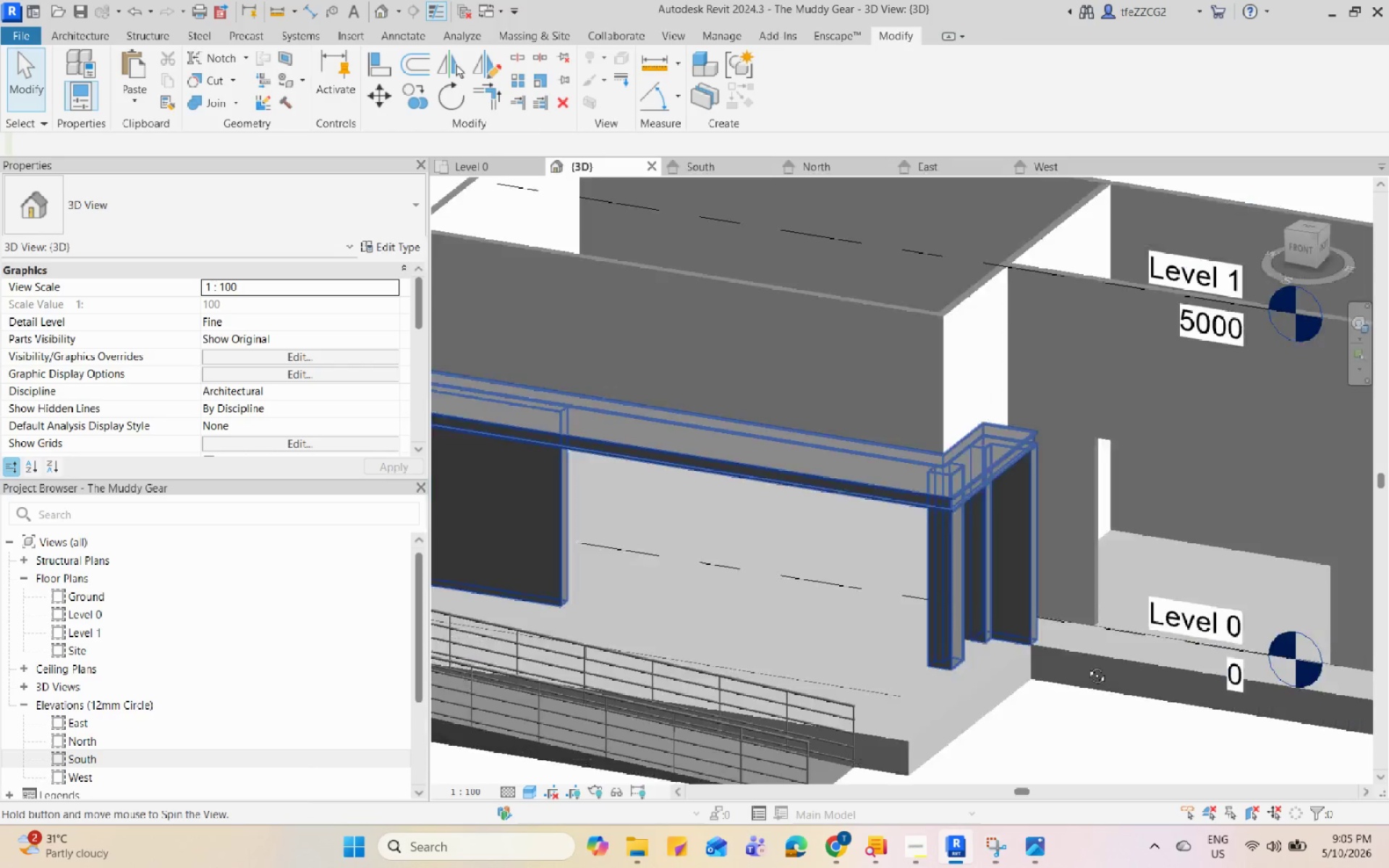 
left_click([1103, 758])
 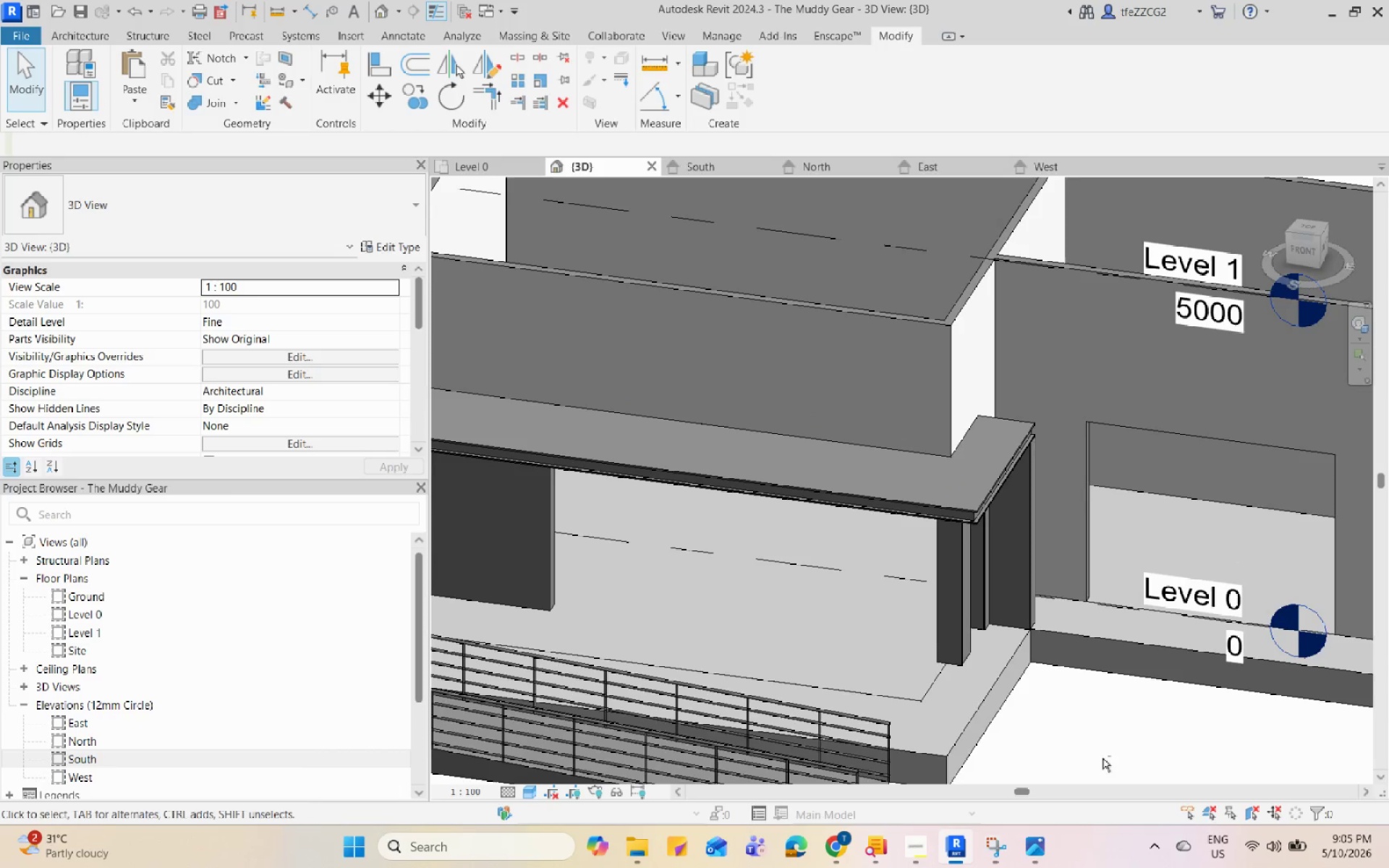 
hold_key(key=ShiftLeft, duration=1.0)
 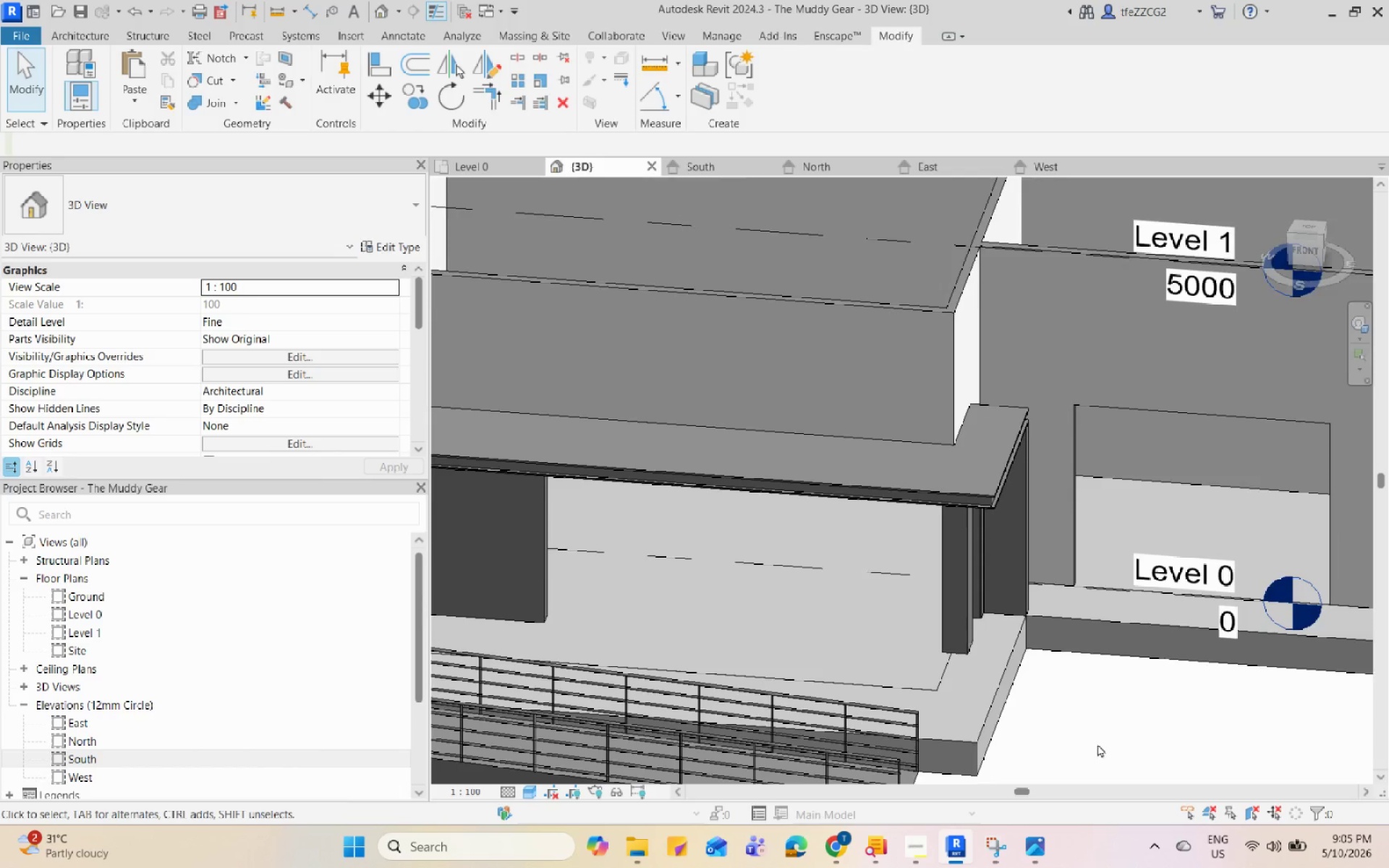 
scroll: coordinate [1097, 744], scroll_direction: down, amount: 3.0
 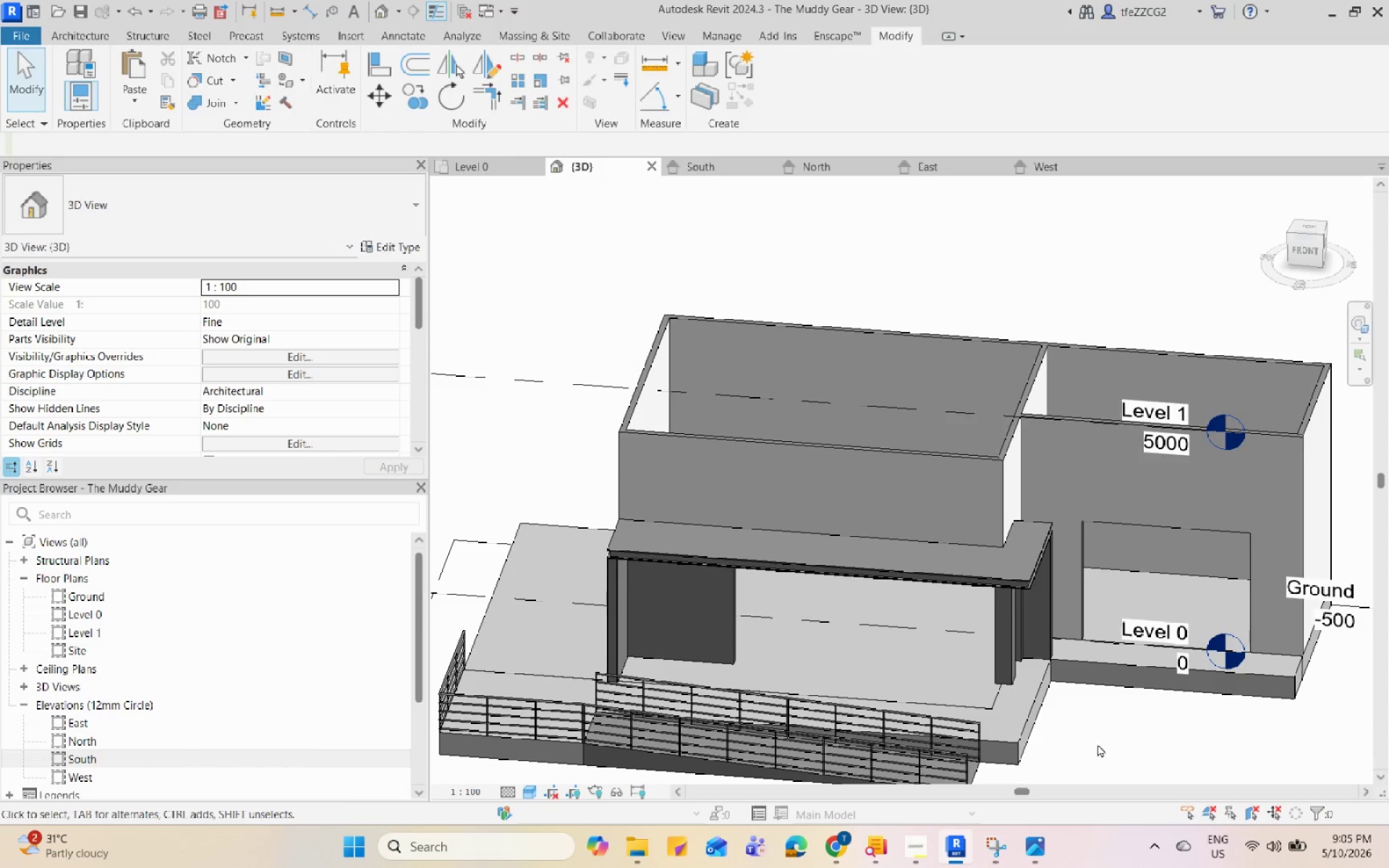 
hold_key(key=ShiftLeft, duration=1.03)
 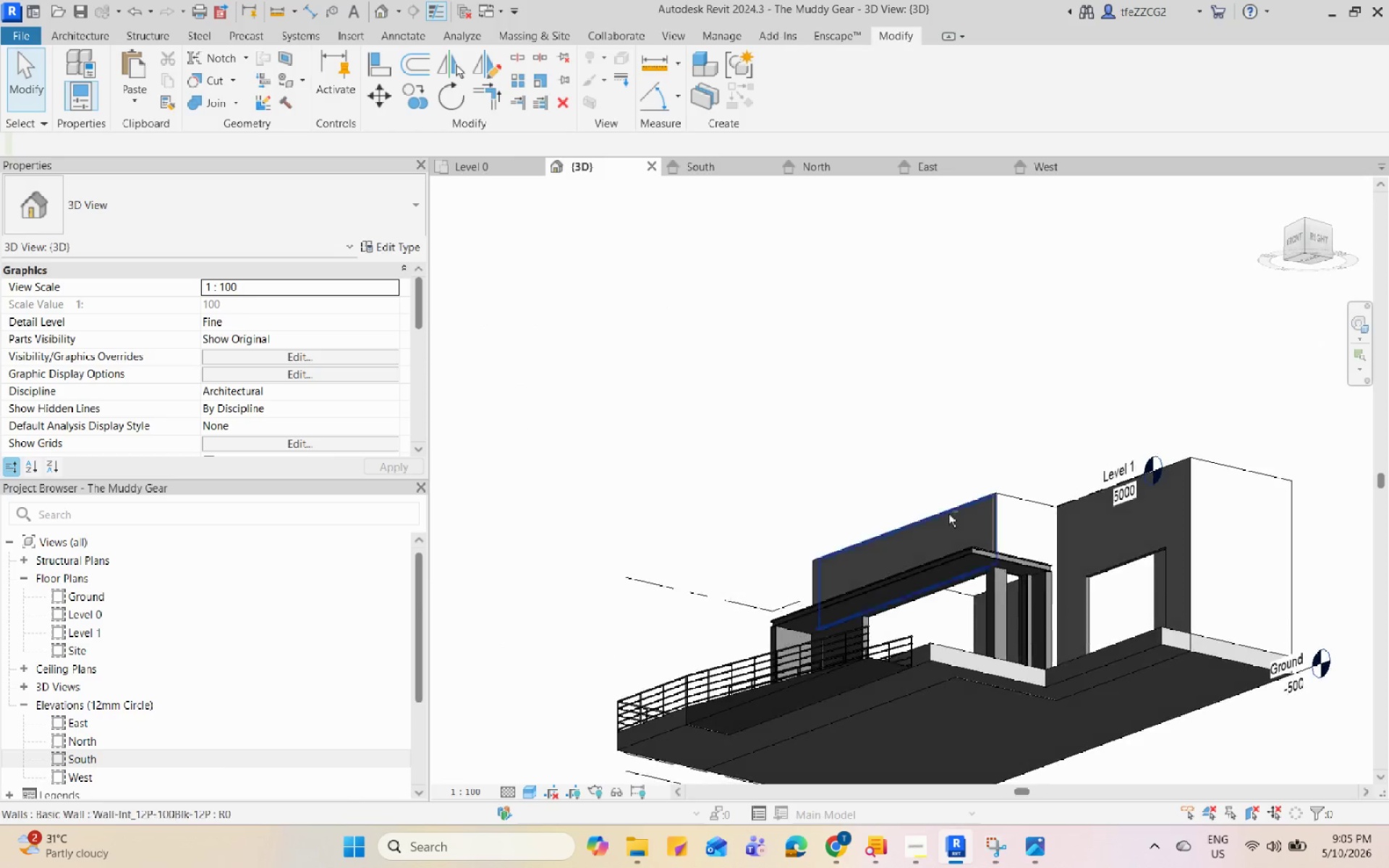 
scroll: coordinate [1097, 736], scroll_direction: down, amount: 2.0
 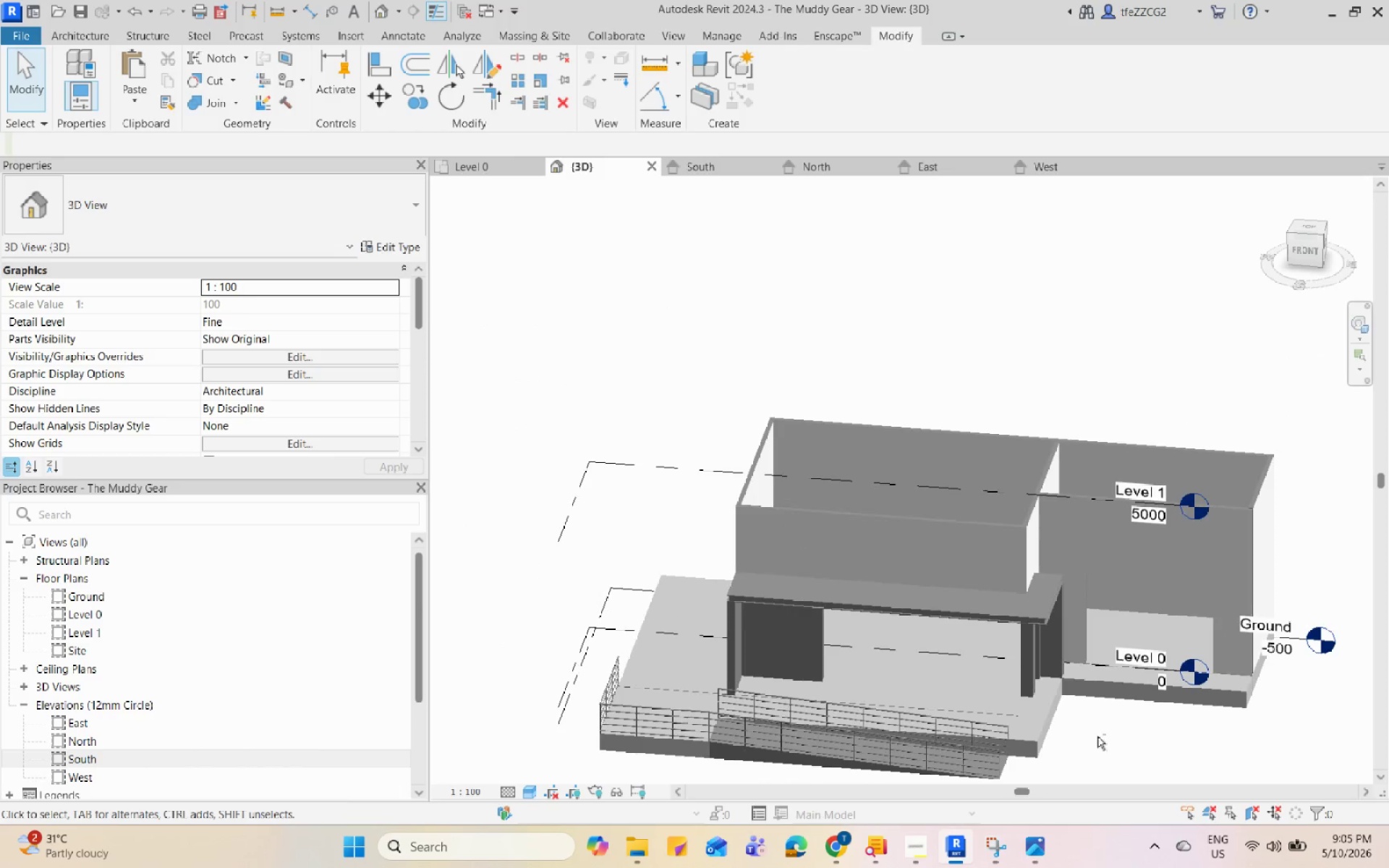 
scroll: coordinate [951, 519], scroll_direction: up, amount: 4.0
 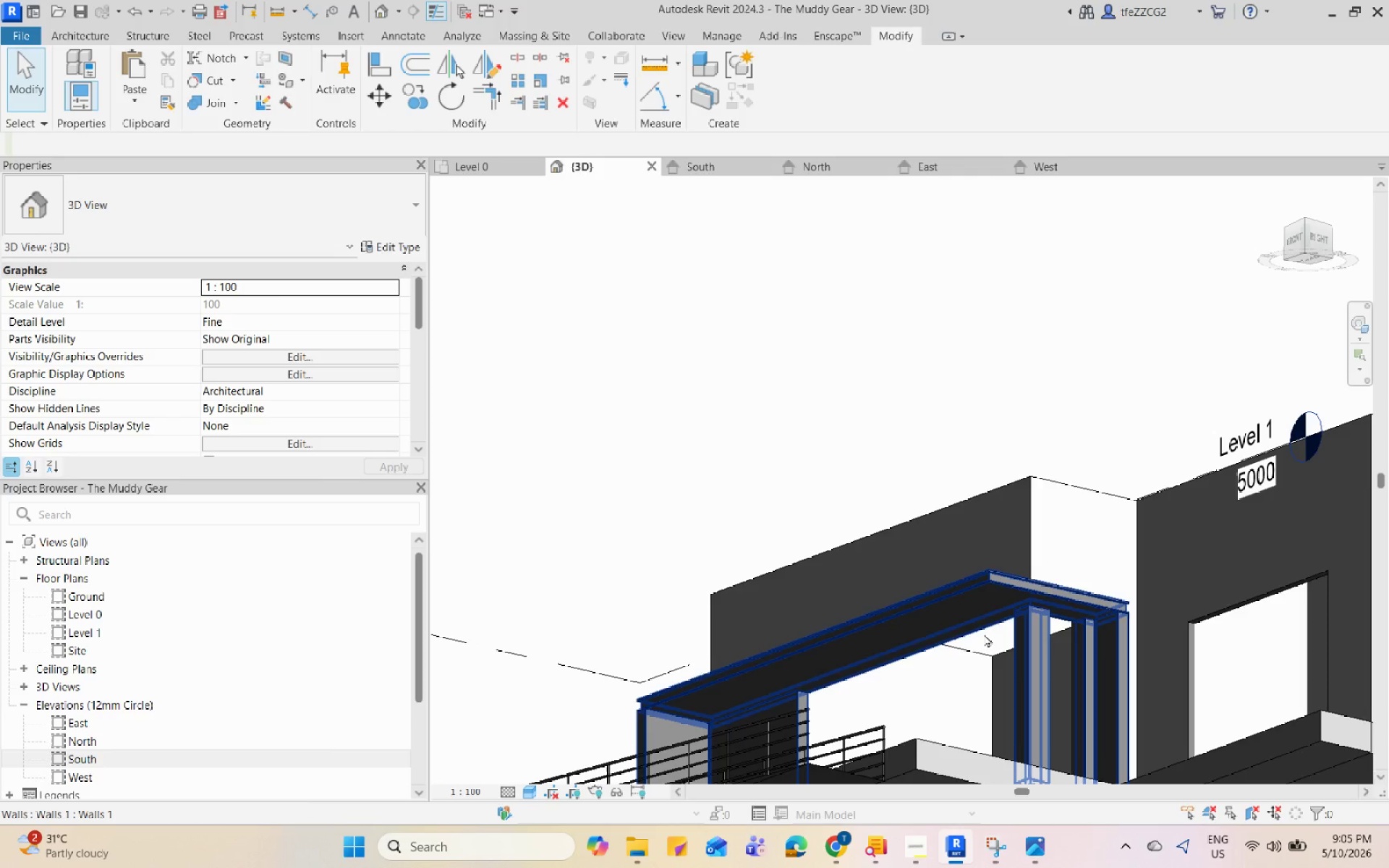 
wait(17.27)
 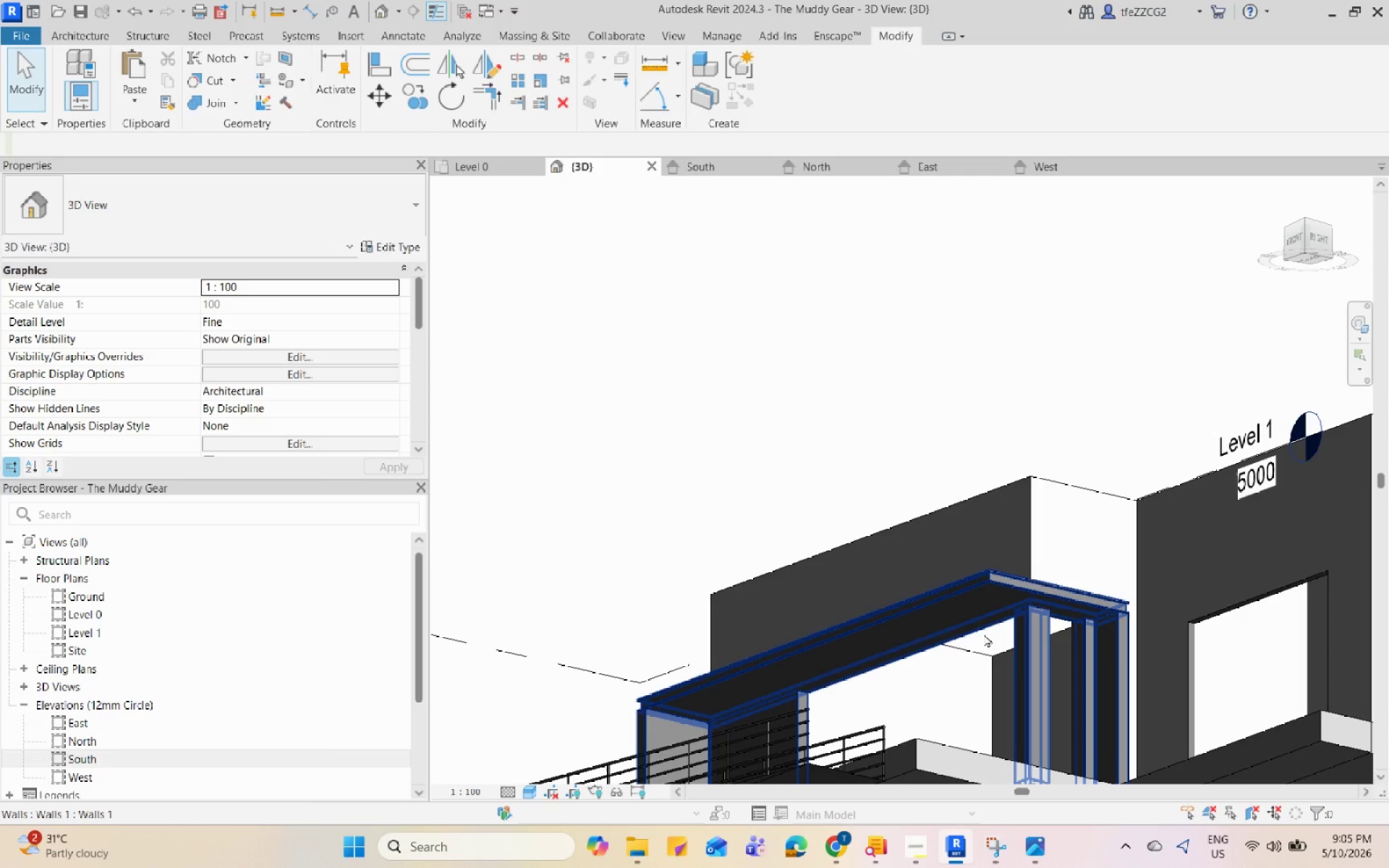 
scroll: coordinate [917, 492], scroll_direction: down, amount: 8.0
 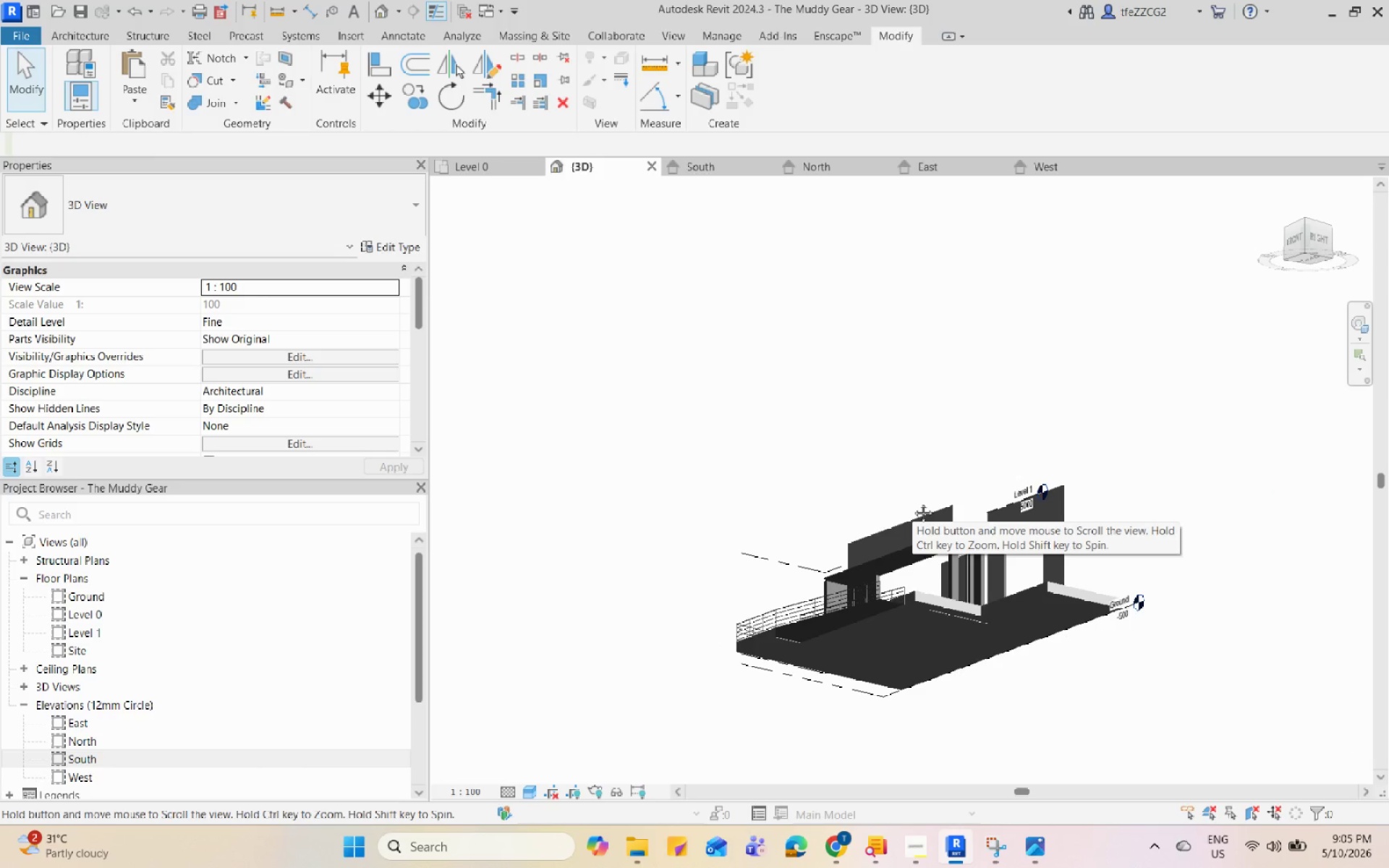 
hold_key(key=ShiftLeft, duration=1.03)
 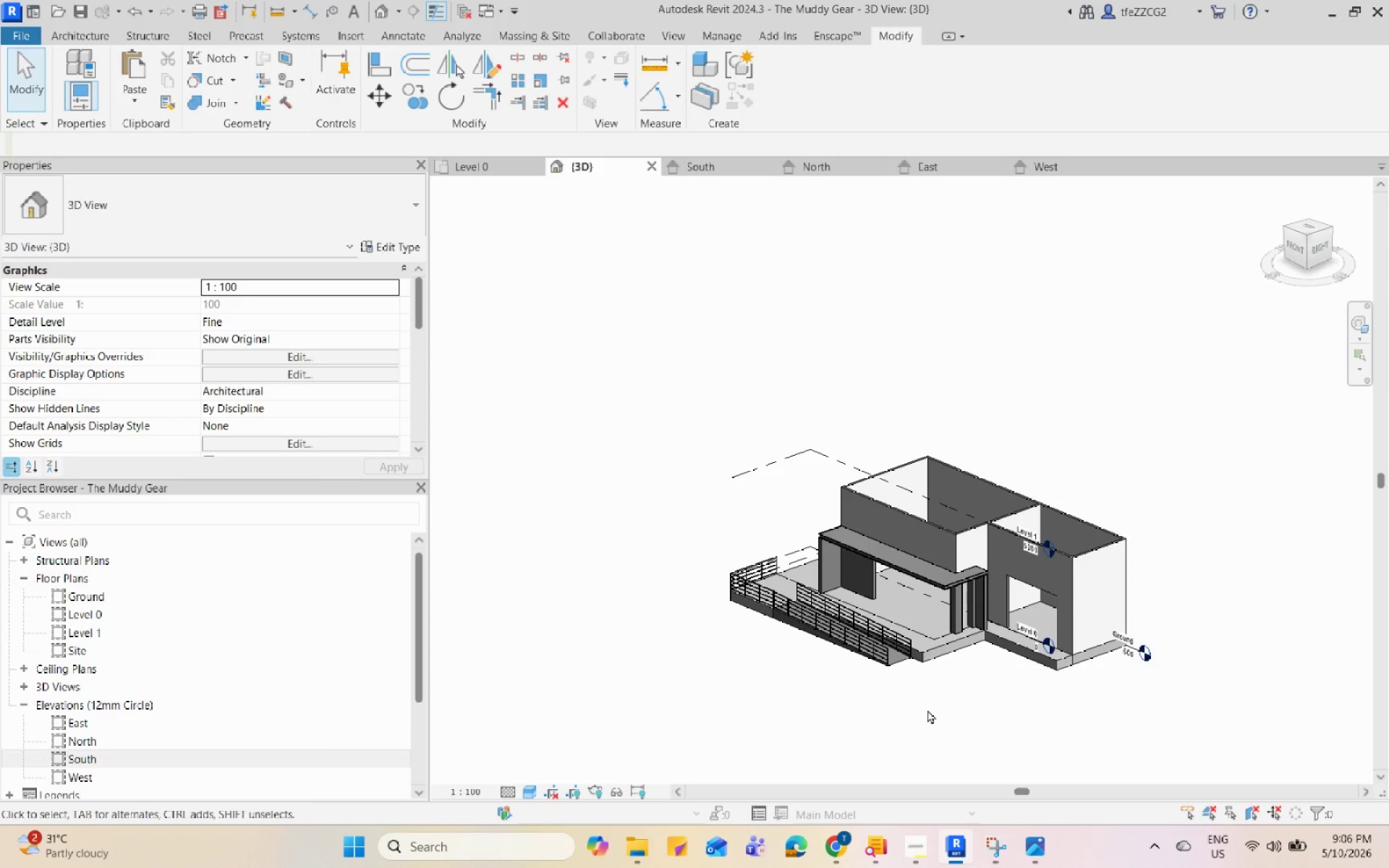 
wait(32.75)
 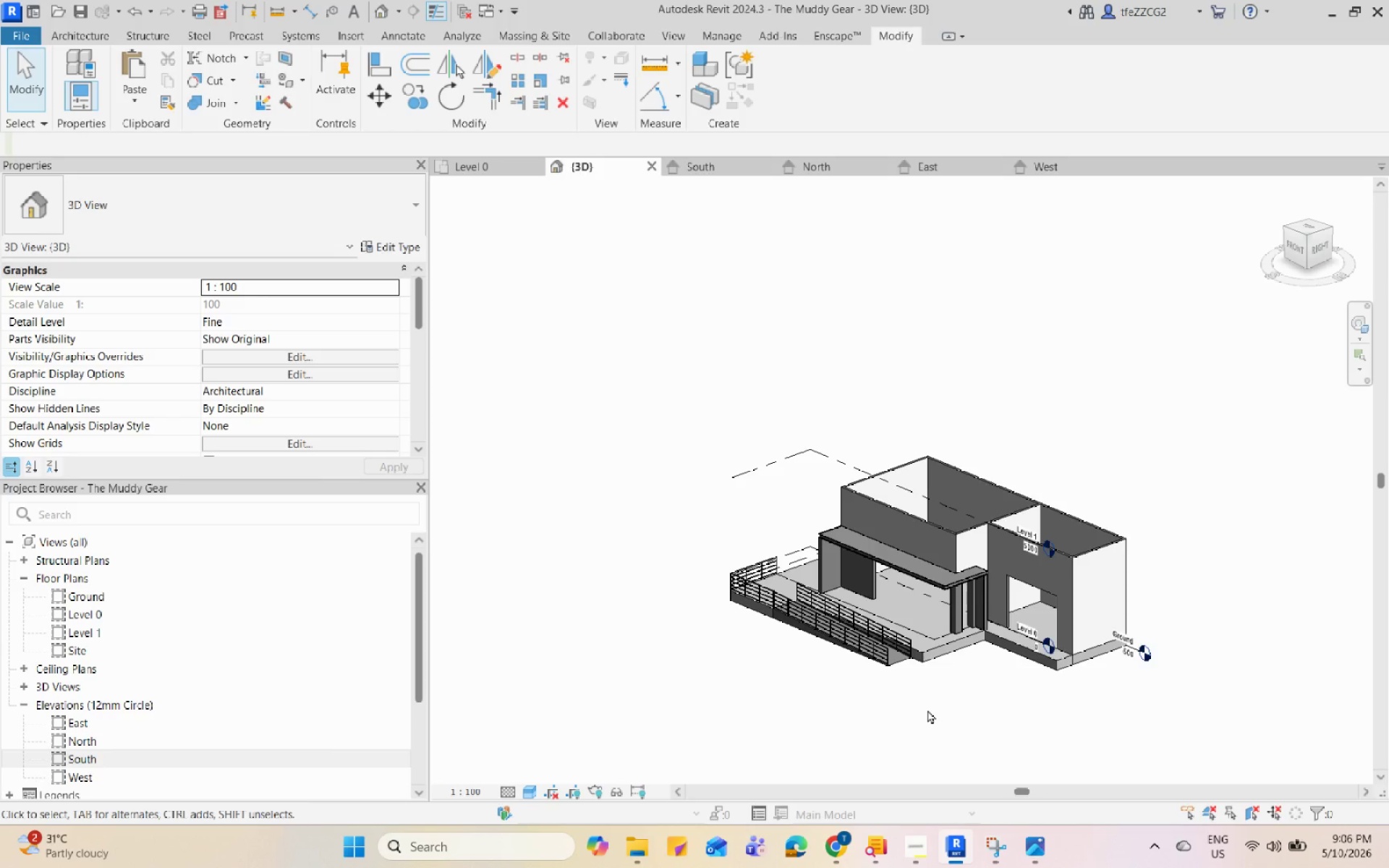 
hold_key(key=ShiftLeft, duration=1.19)
scroll: coordinate [823, 629], scroll_direction: up, amount: 4.0
 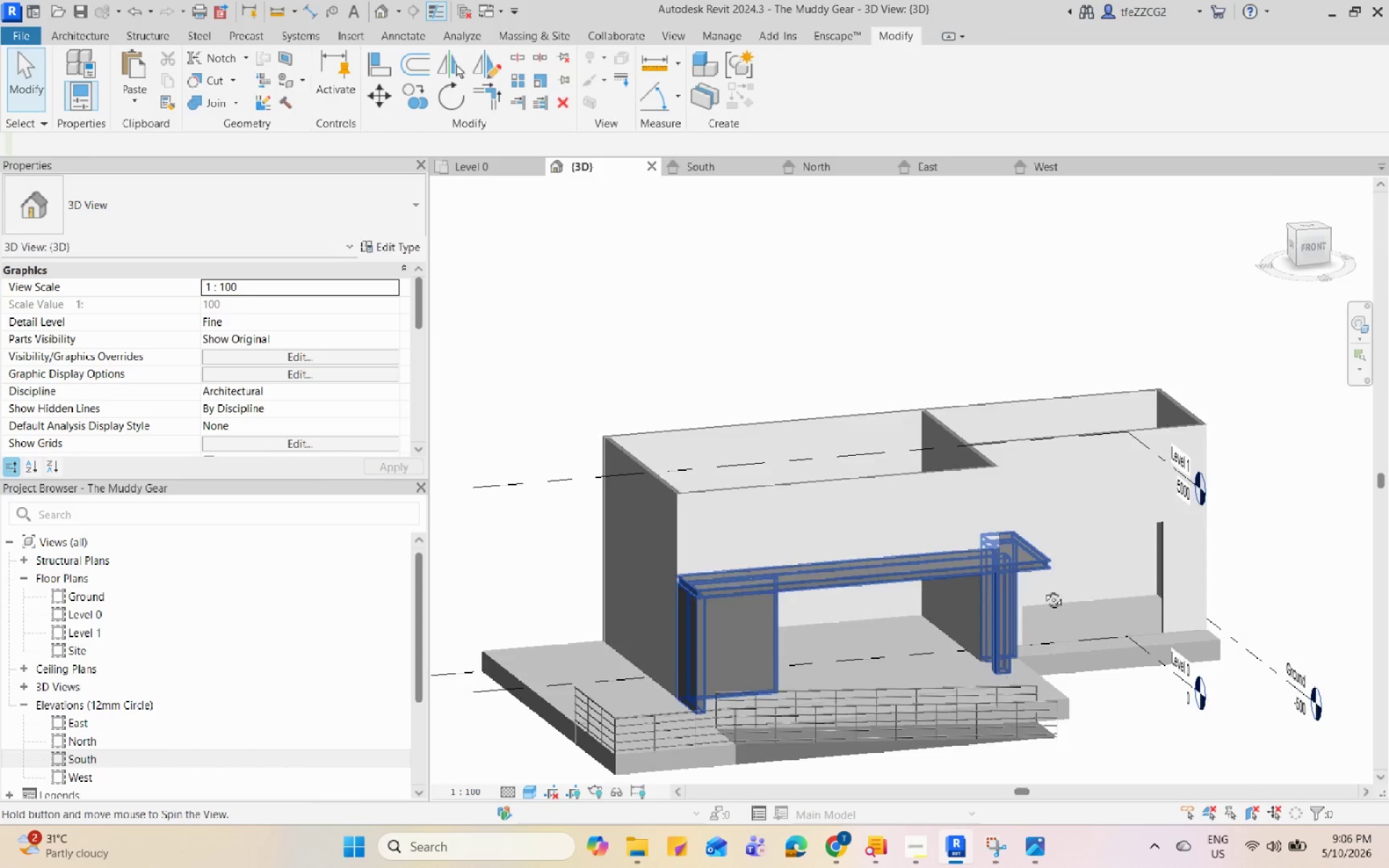 
hold_key(key=ShiftLeft, duration=2.45)
 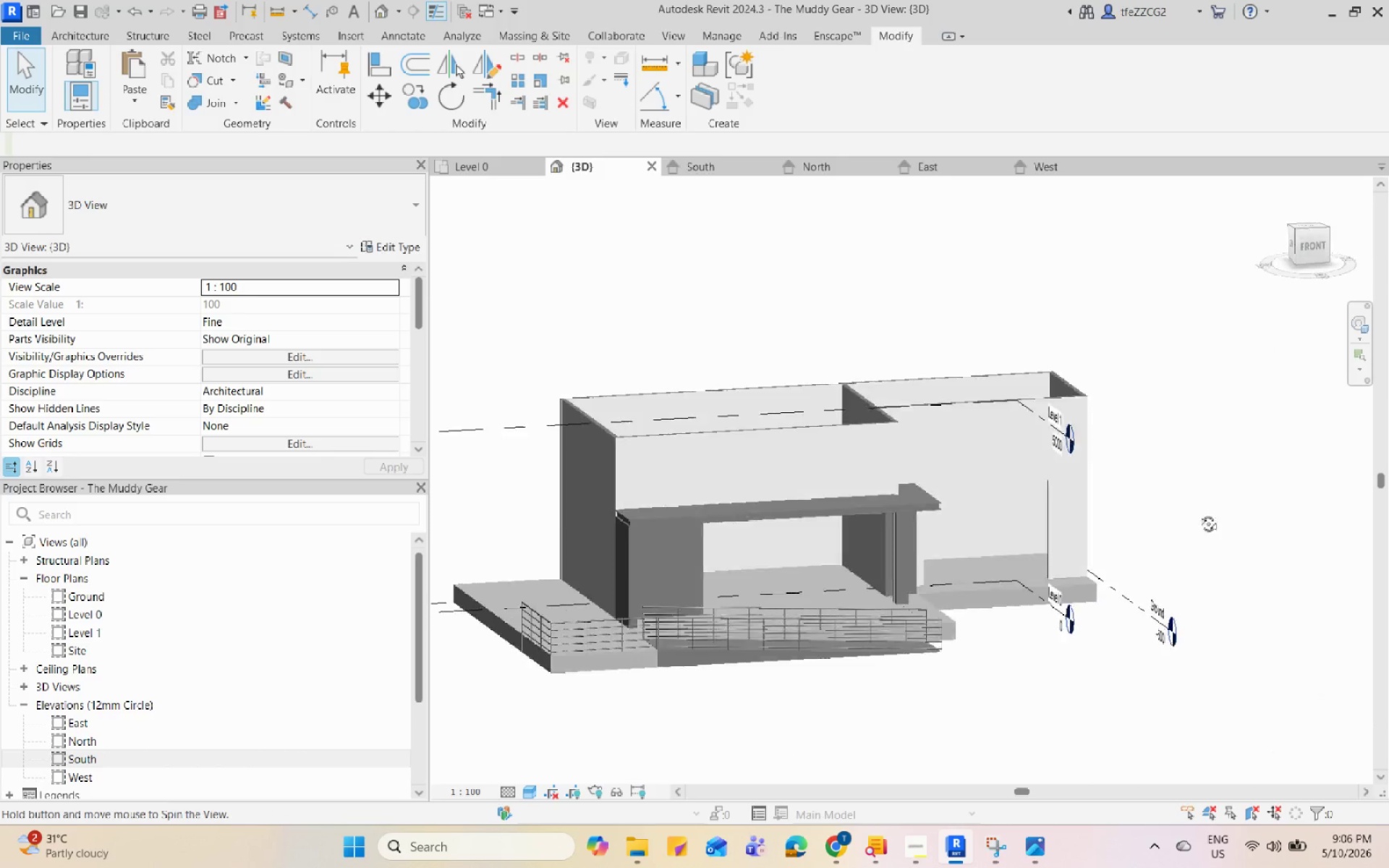 
scroll: coordinate [1114, 602], scroll_direction: up, amount: 4.0
 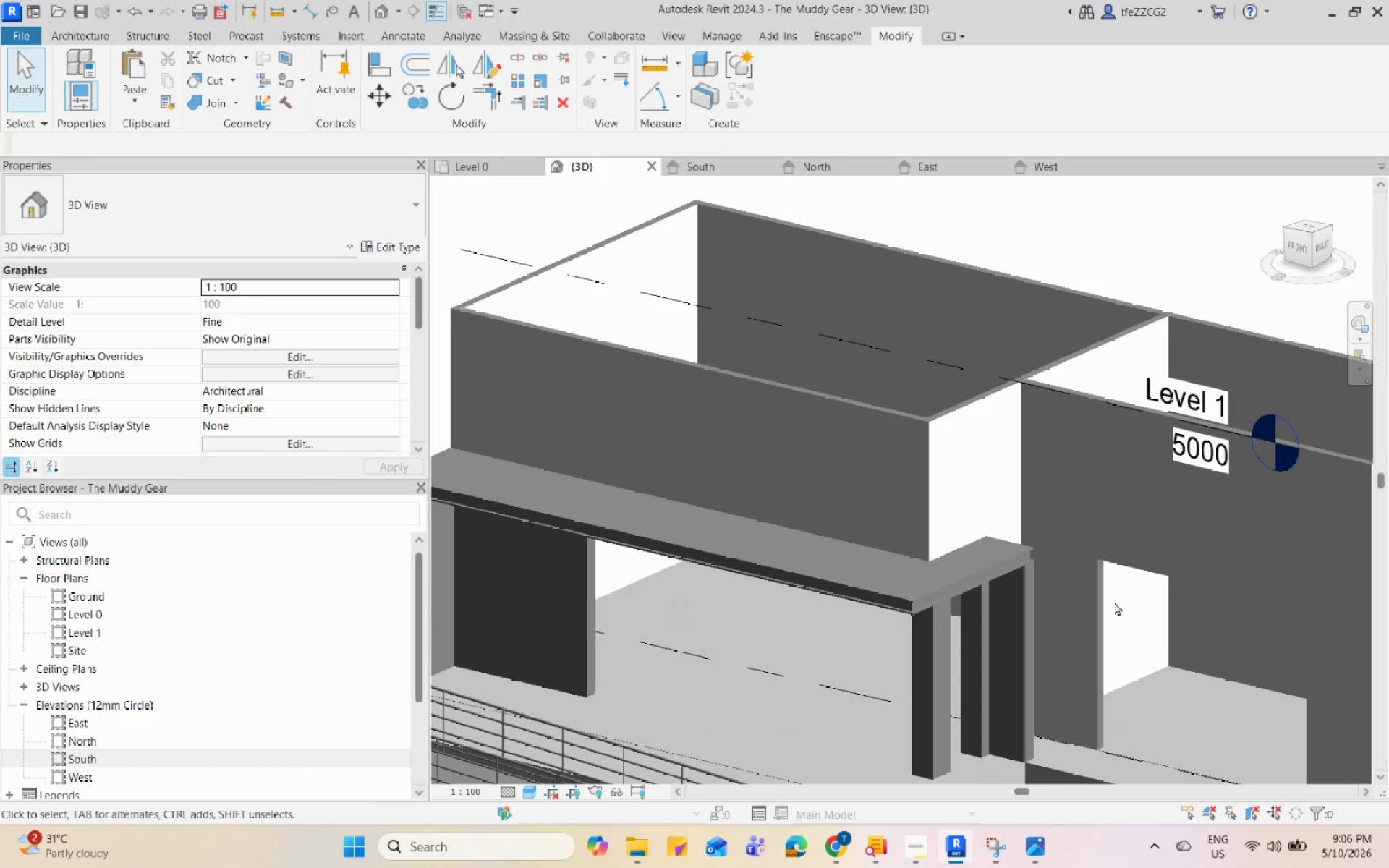 
hold_key(key=ShiftLeft, duration=1.05)
 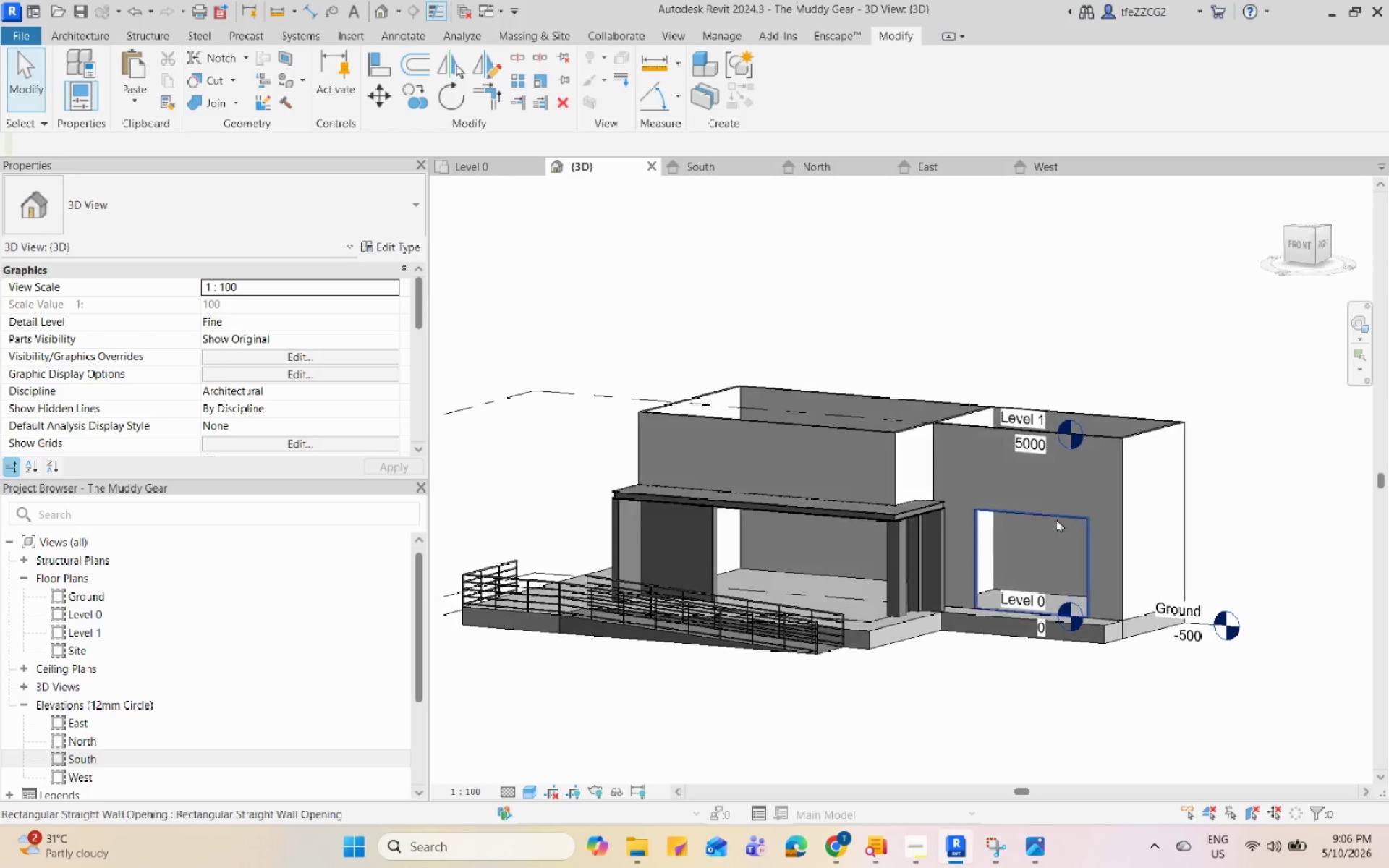 
scroll: coordinate [854, 480], scroll_direction: down, amount: 4.0
 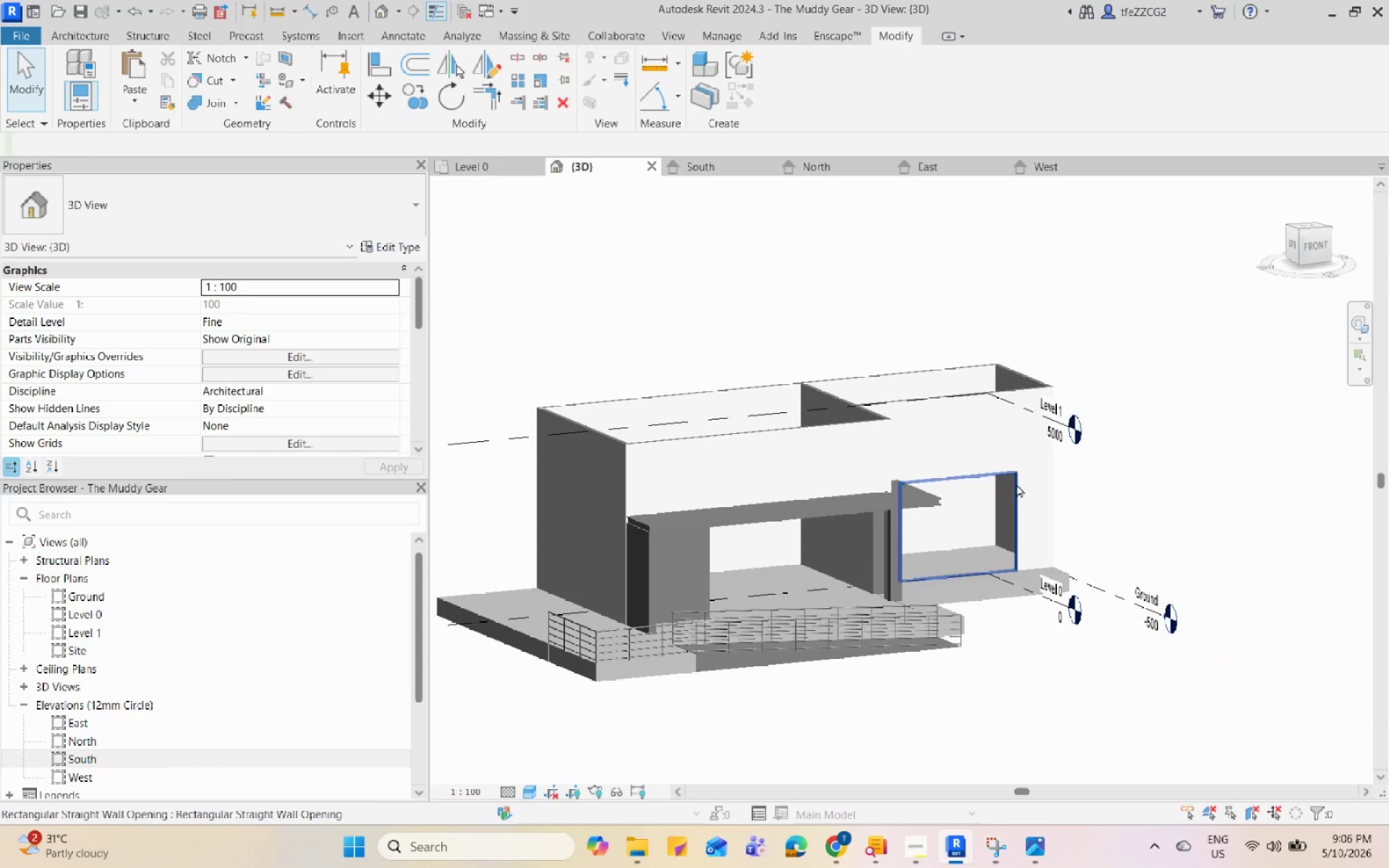 
left_click([1057, 515])
 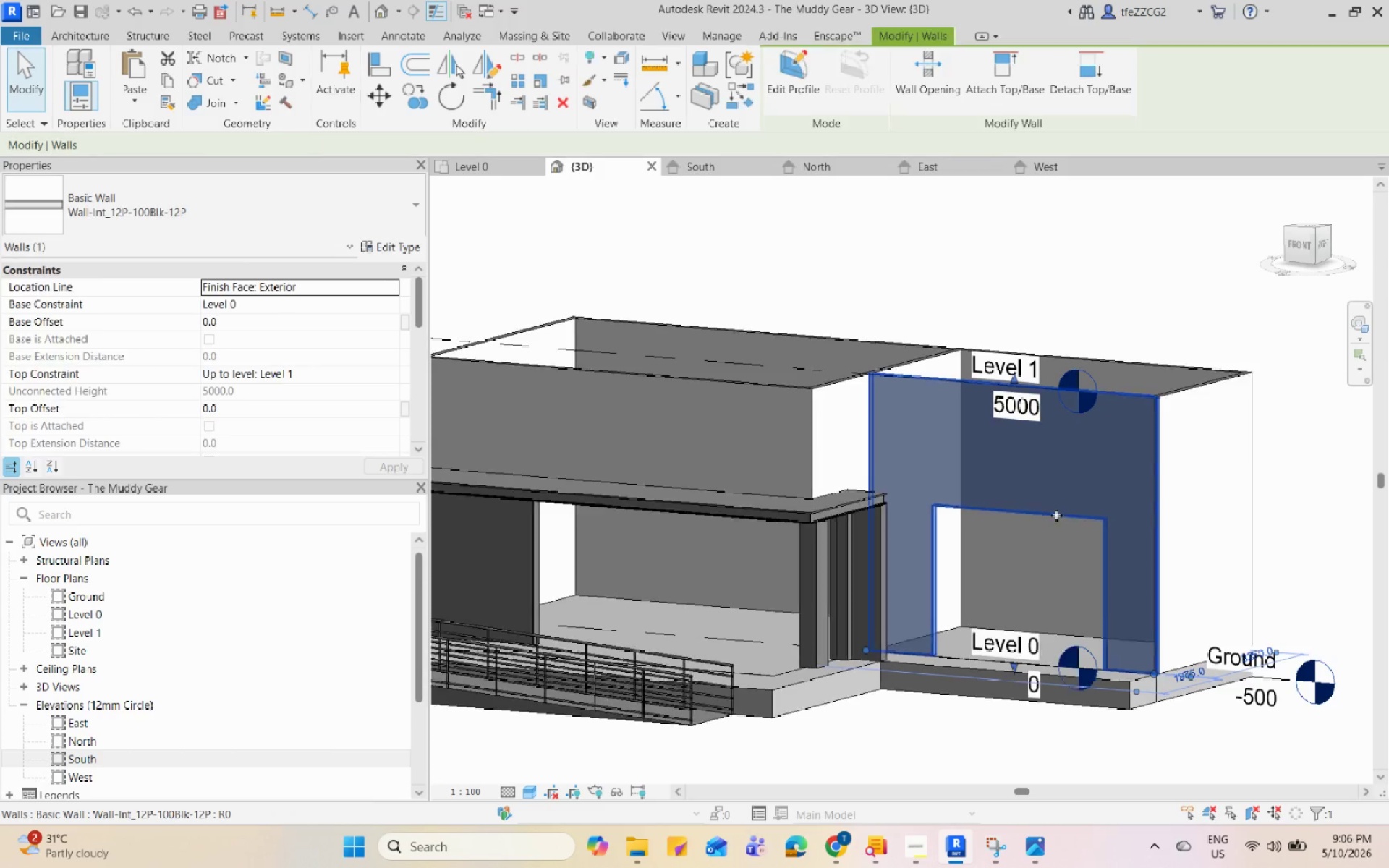 
scroll: coordinate [1056, 515], scroll_direction: up, amount: 5.0
 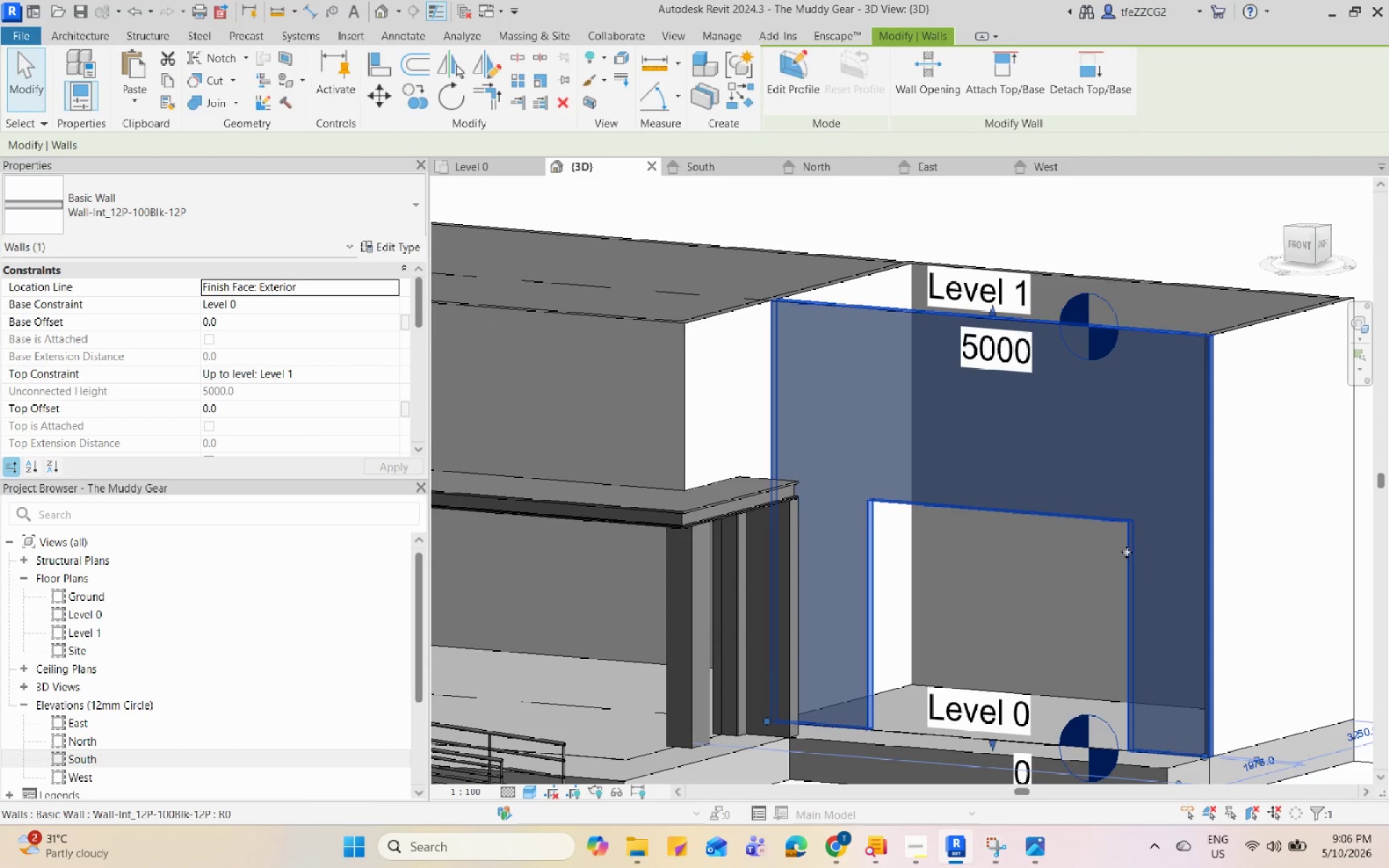 
key(Tab)
 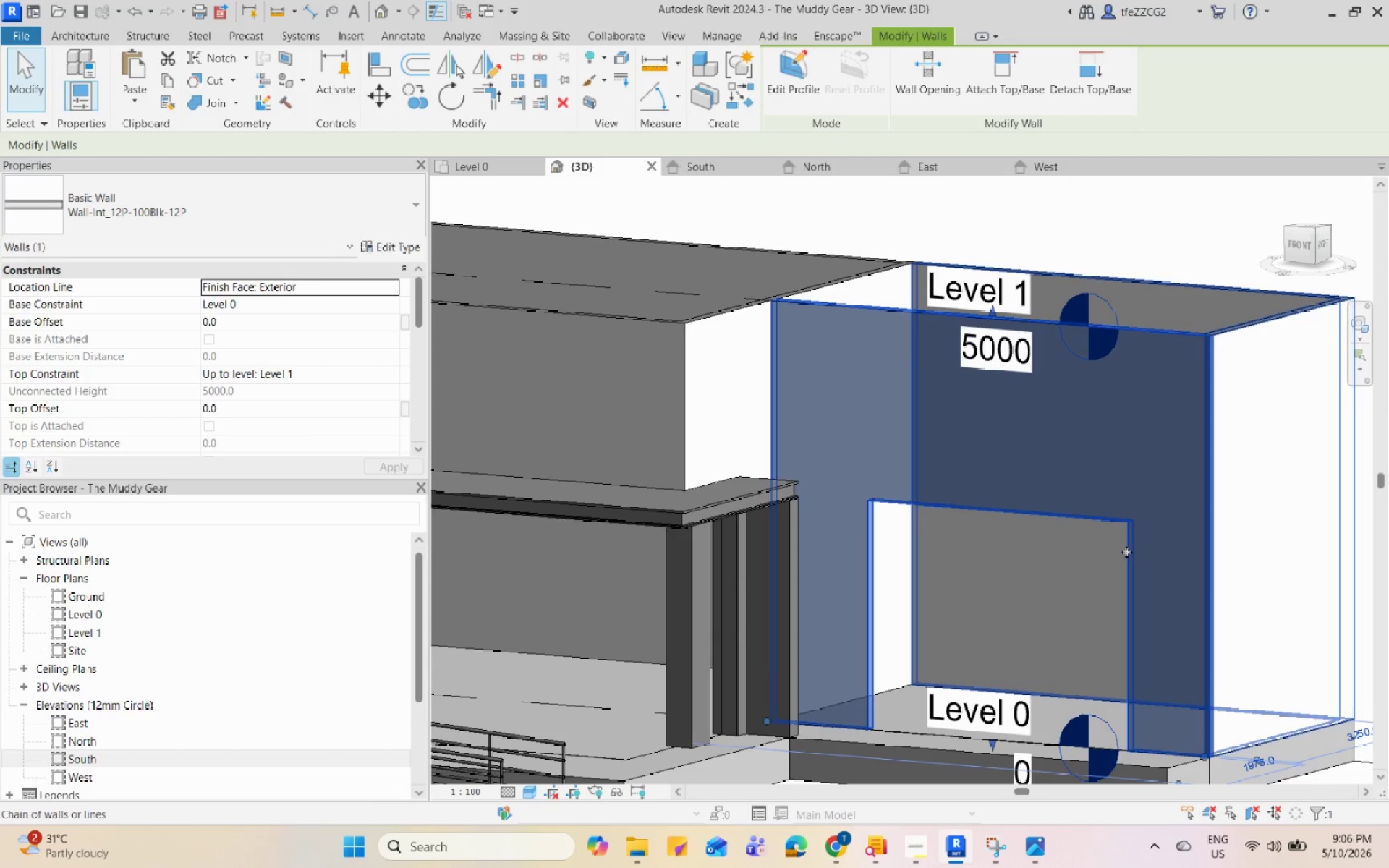 
key(Tab)
 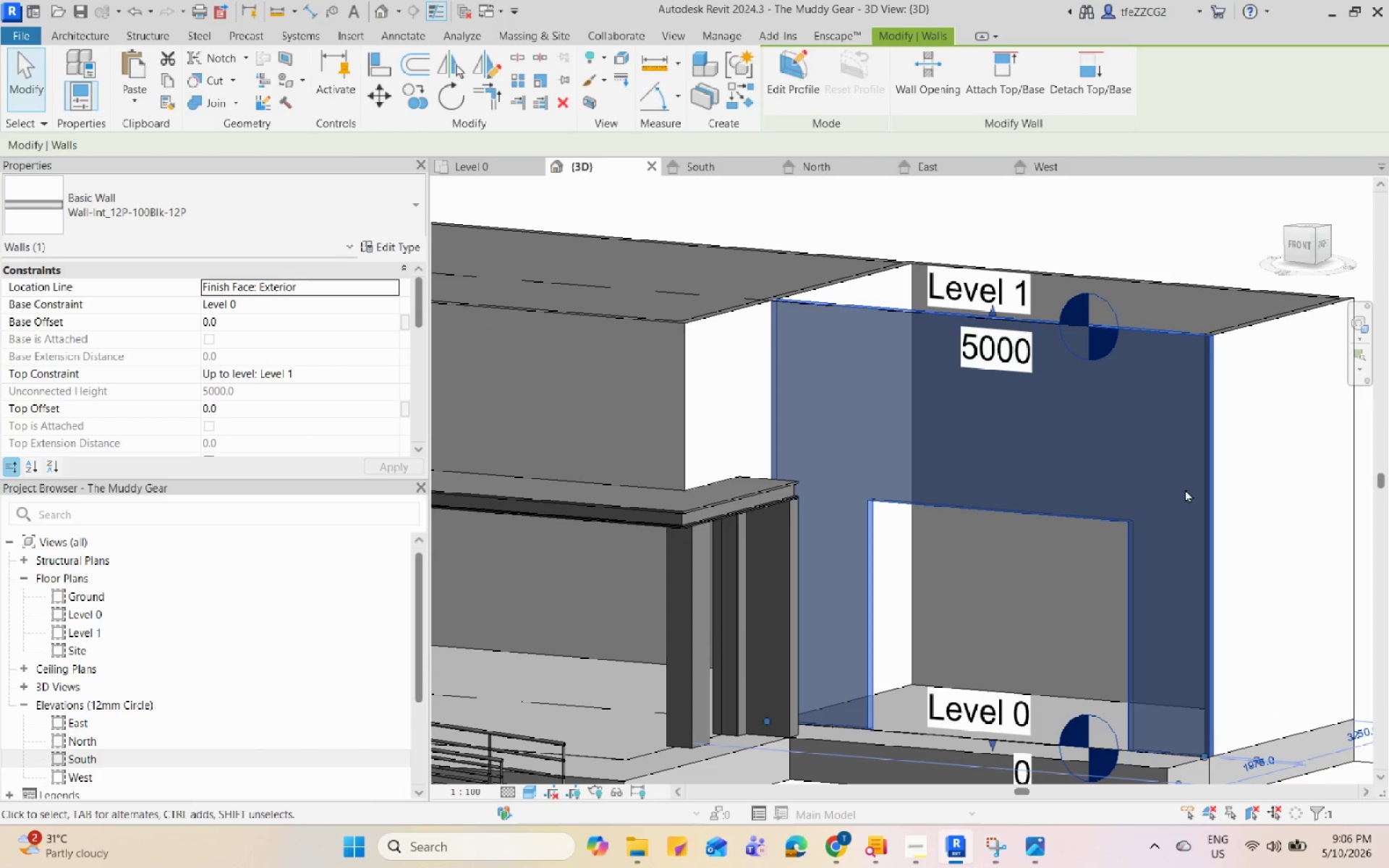 
key(Escape)
 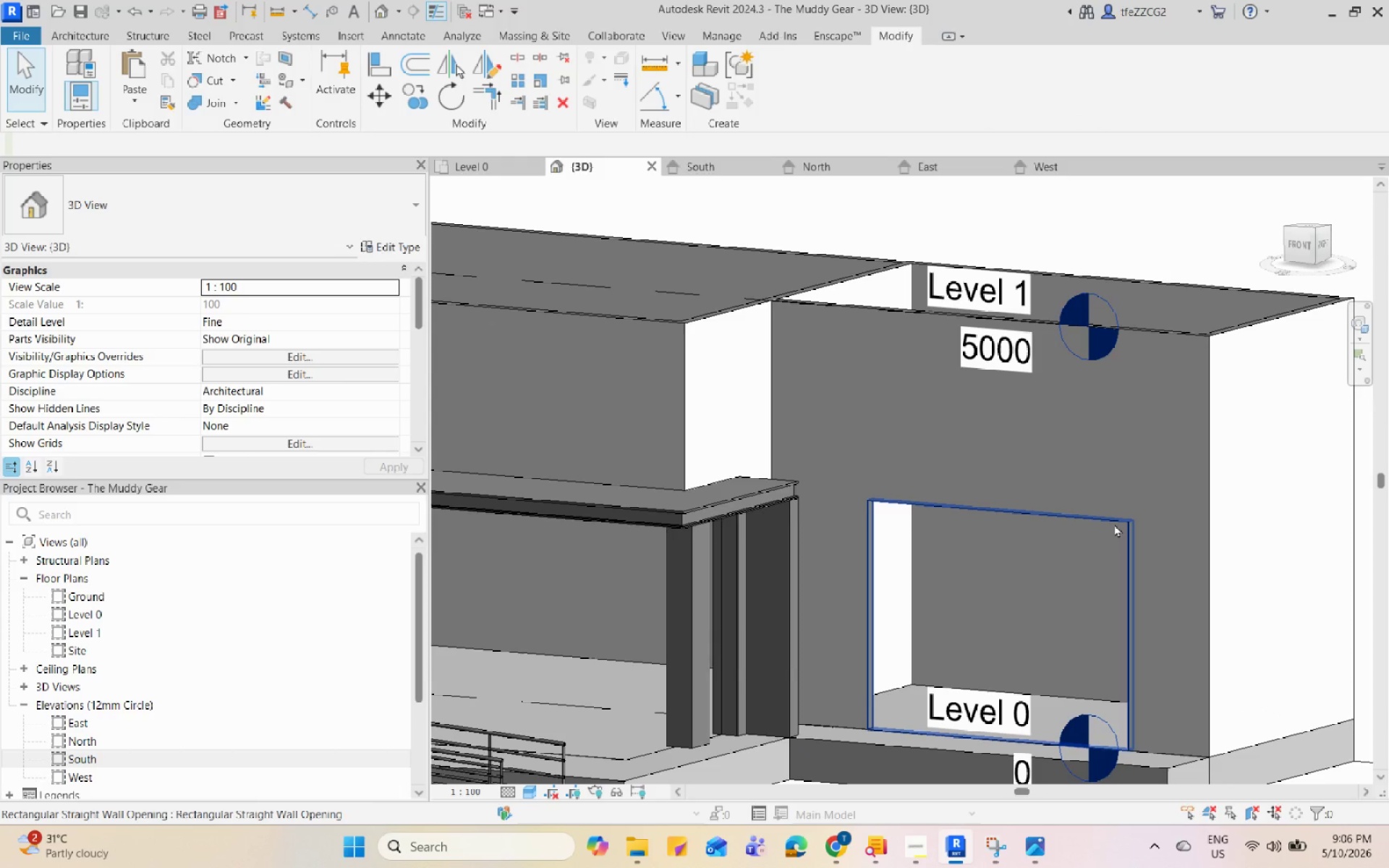 
left_click([1114, 524])
 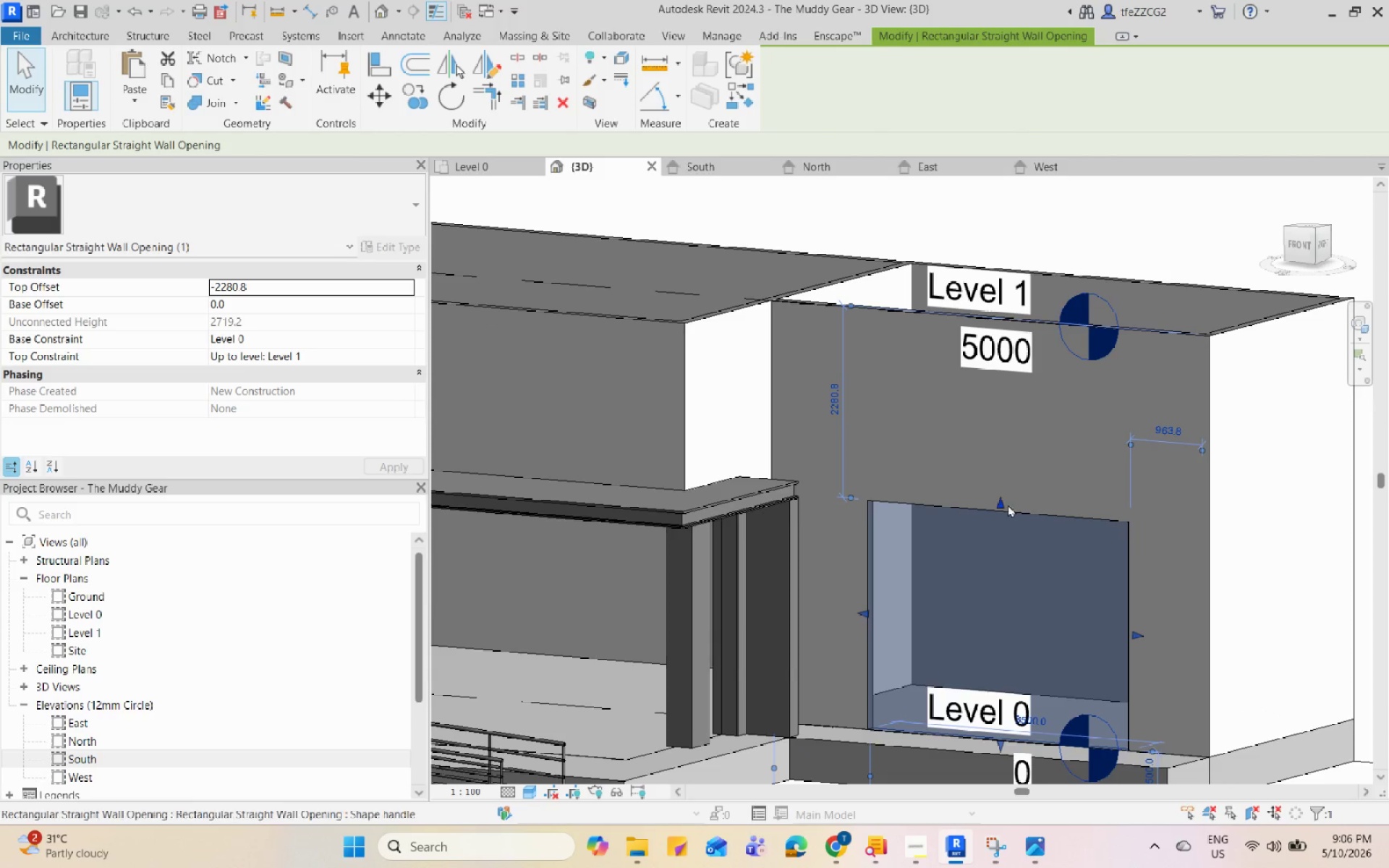 
left_click_drag(start_coordinate=[1003, 503], to_coordinate=[1029, 459])
 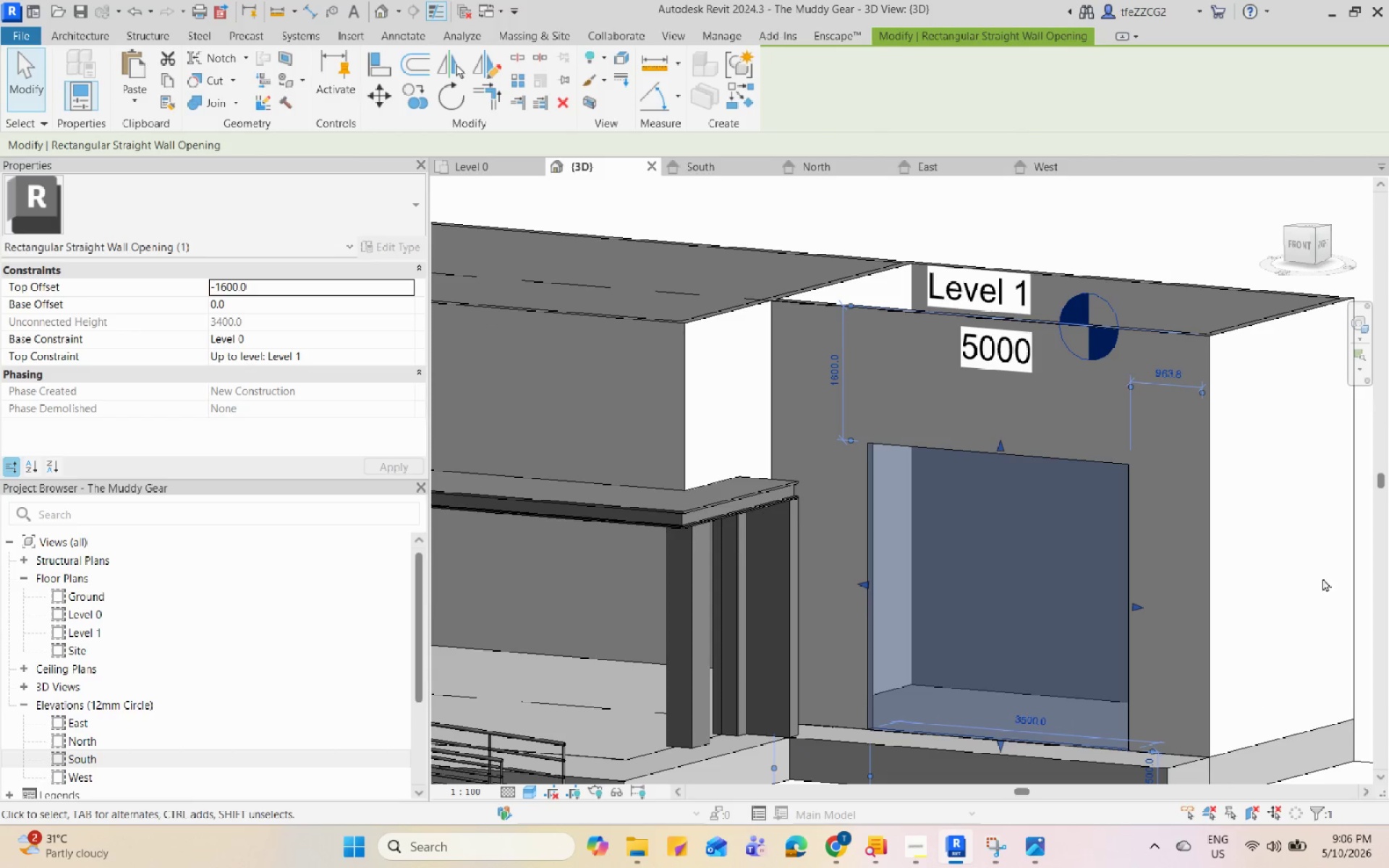 
left_click([1326, 565])
 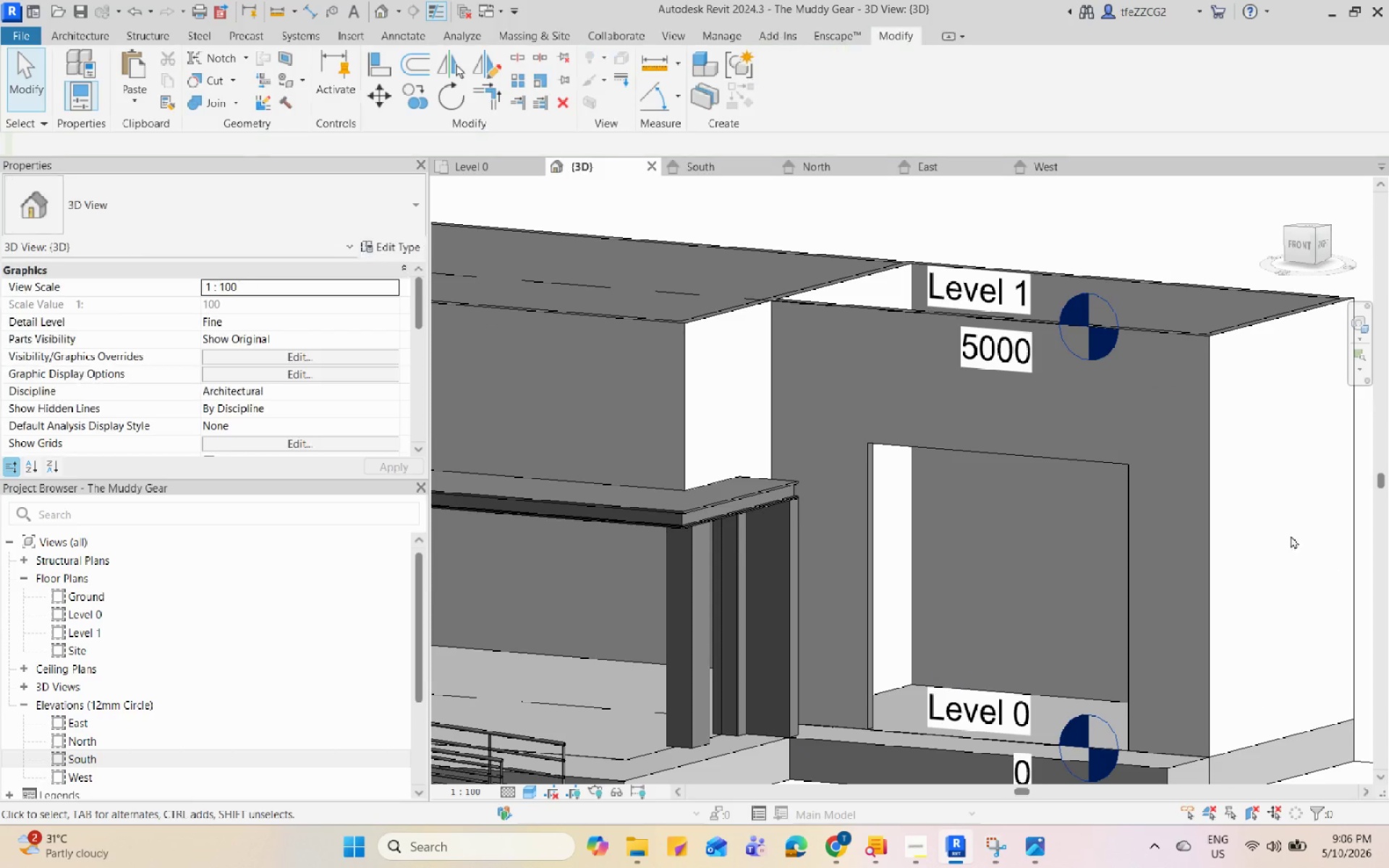 
hold_key(key=ShiftLeft, duration=1.41)
scroll: coordinate [1027, 407], scroll_direction: down, amount: 4.0
 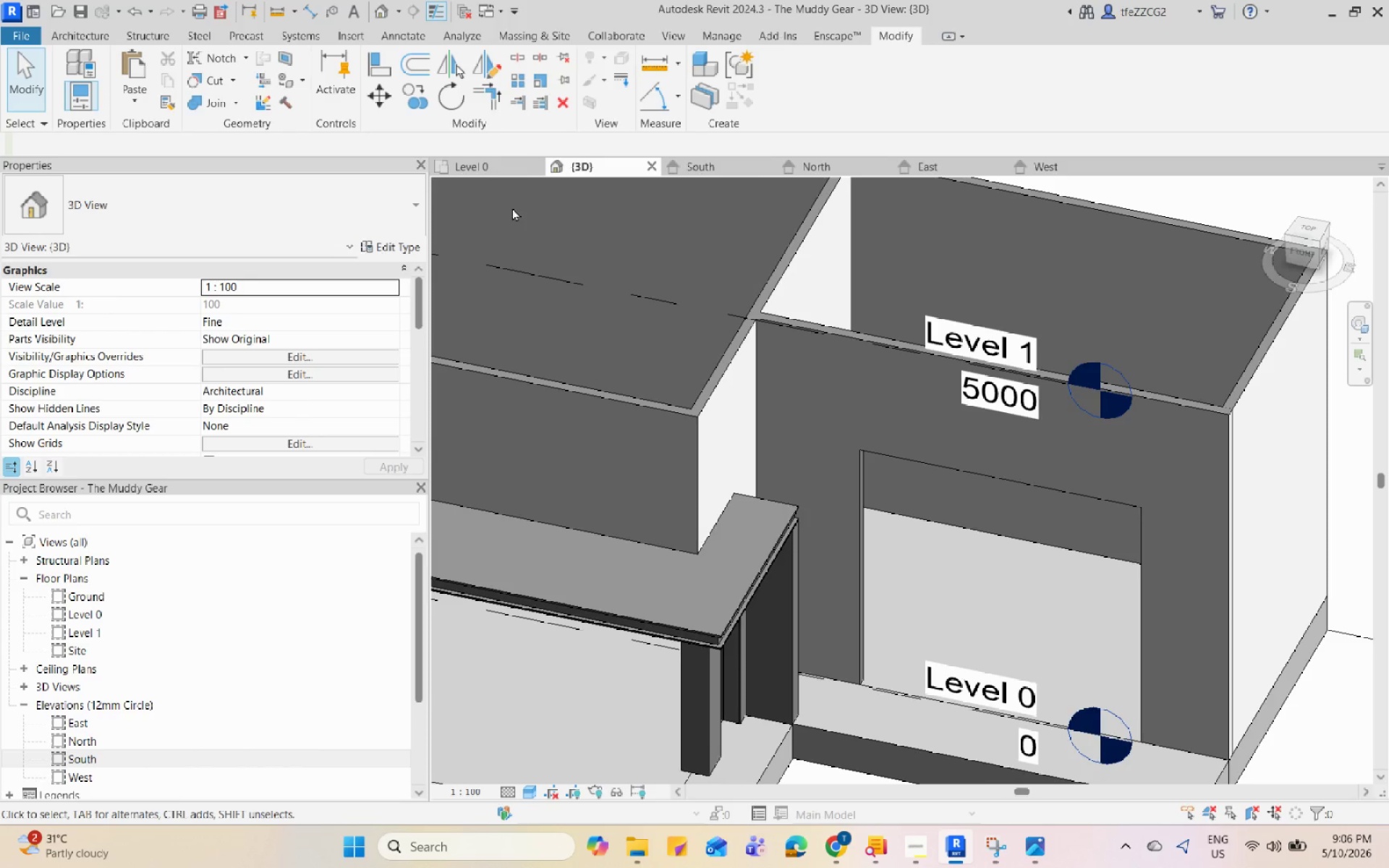 
left_click([509, 171])
 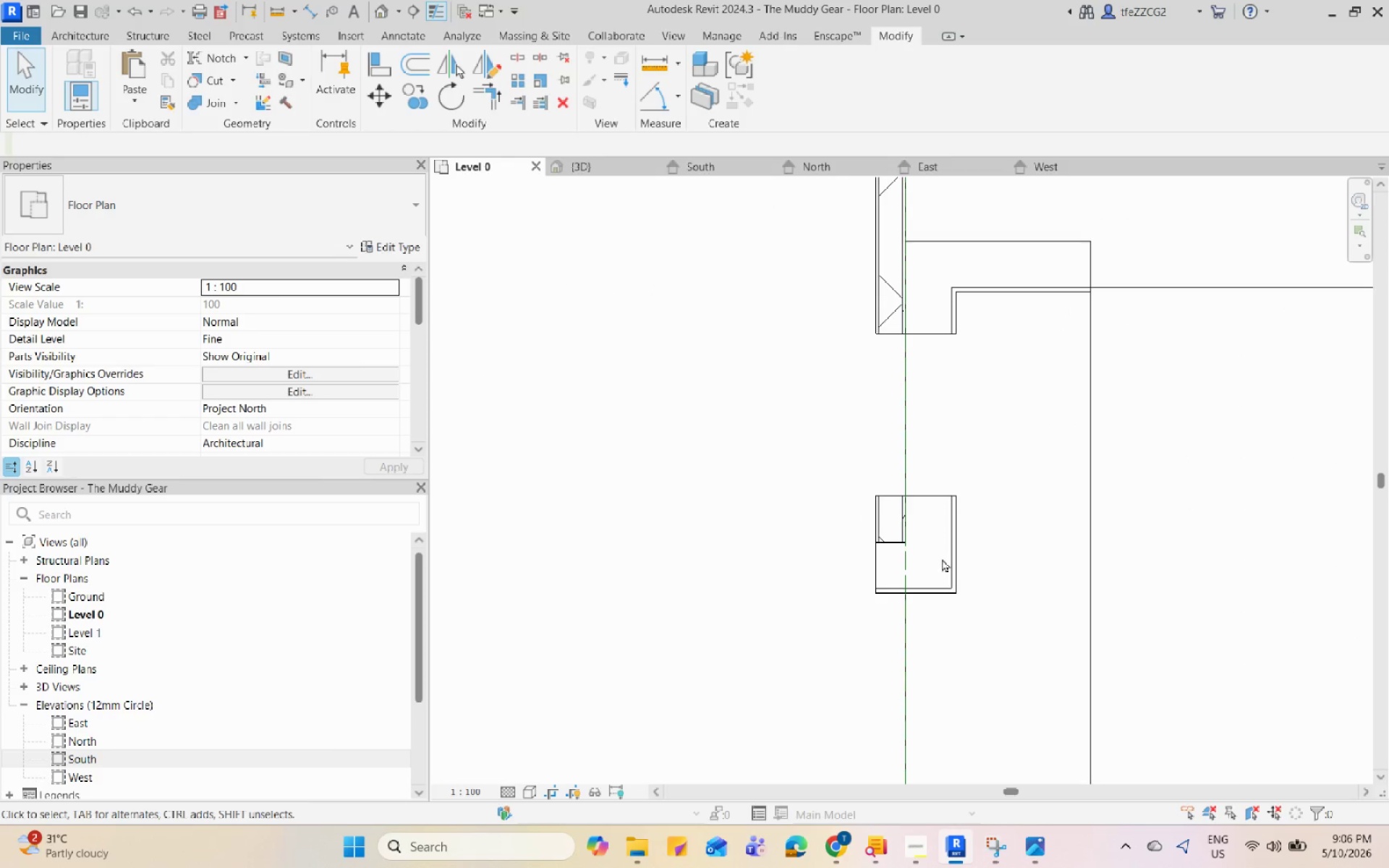 
scroll: coordinate [929, 486], scroll_direction: down, amount: 9.0
 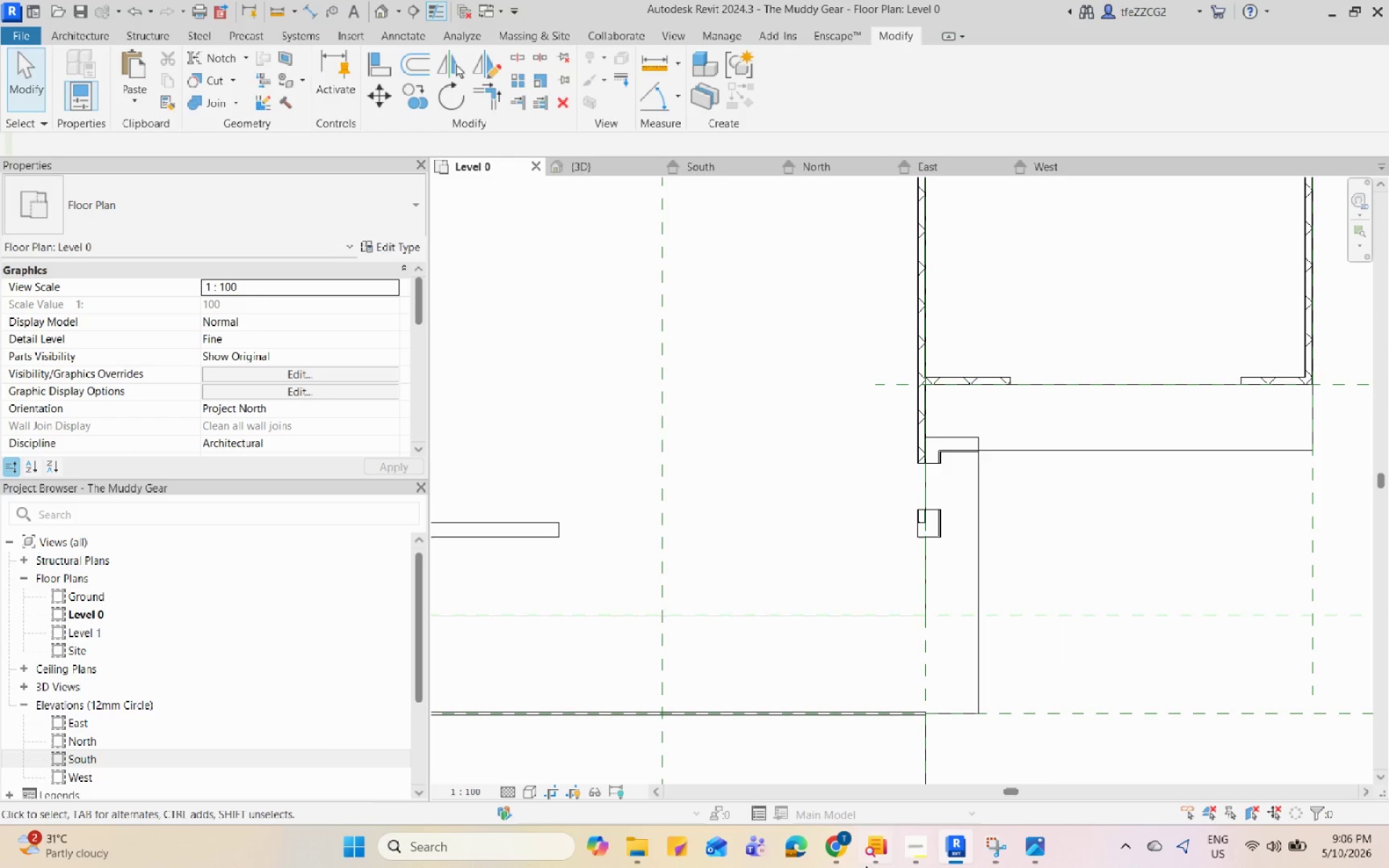 
left_click([844, 848])
 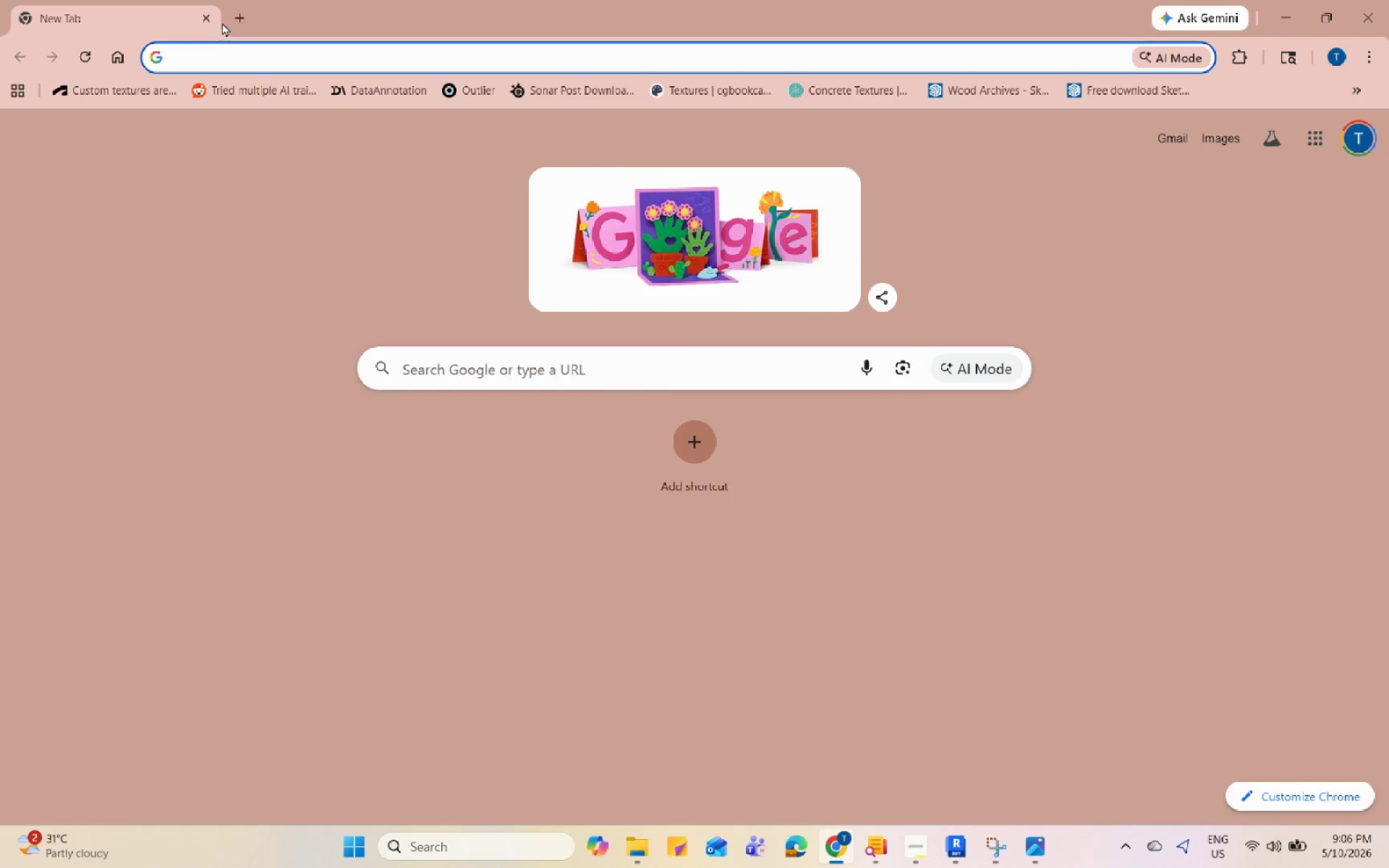 
left_click([256, 55])
 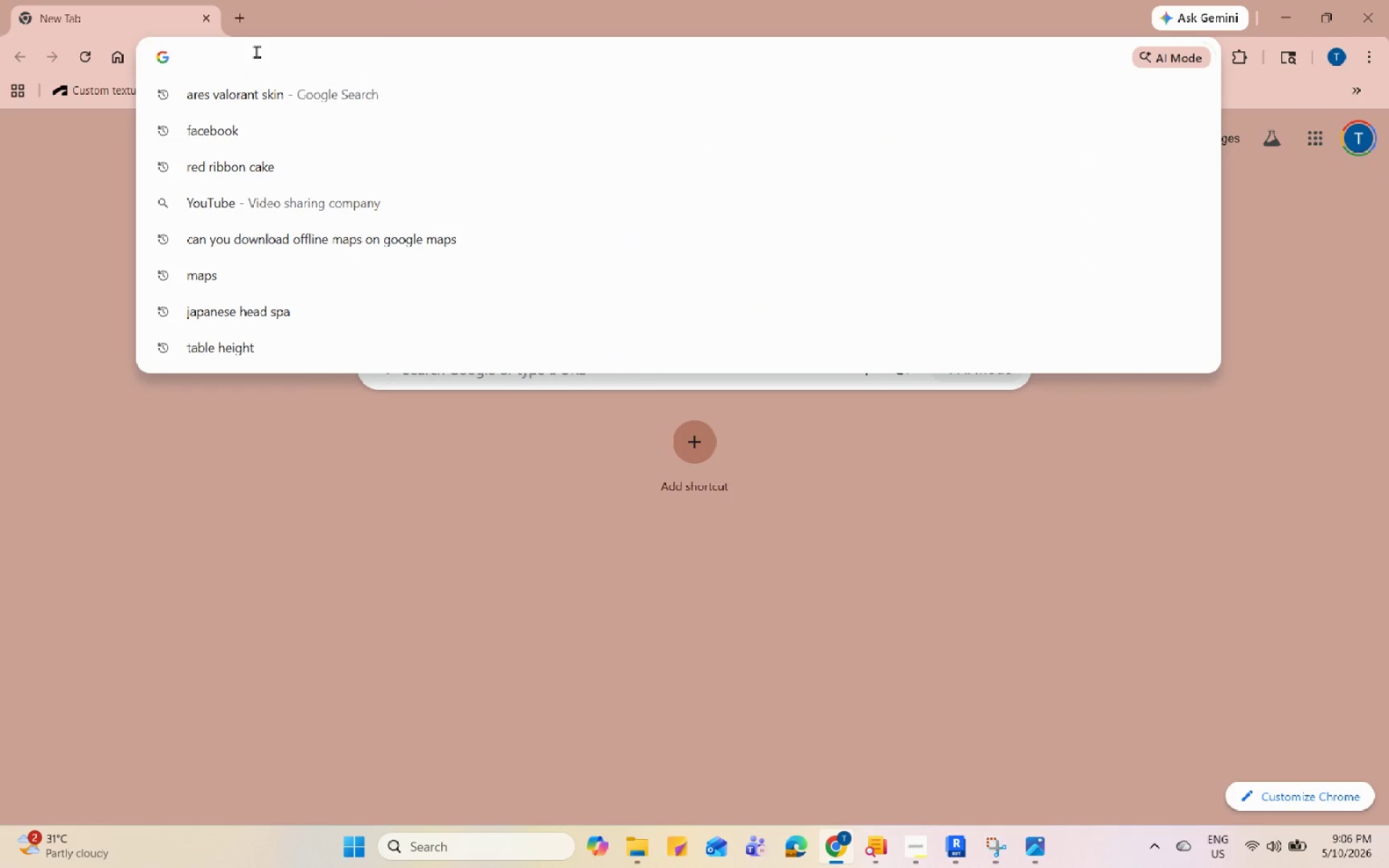 
type(GAAGE DOOR REVITFAMILY)
 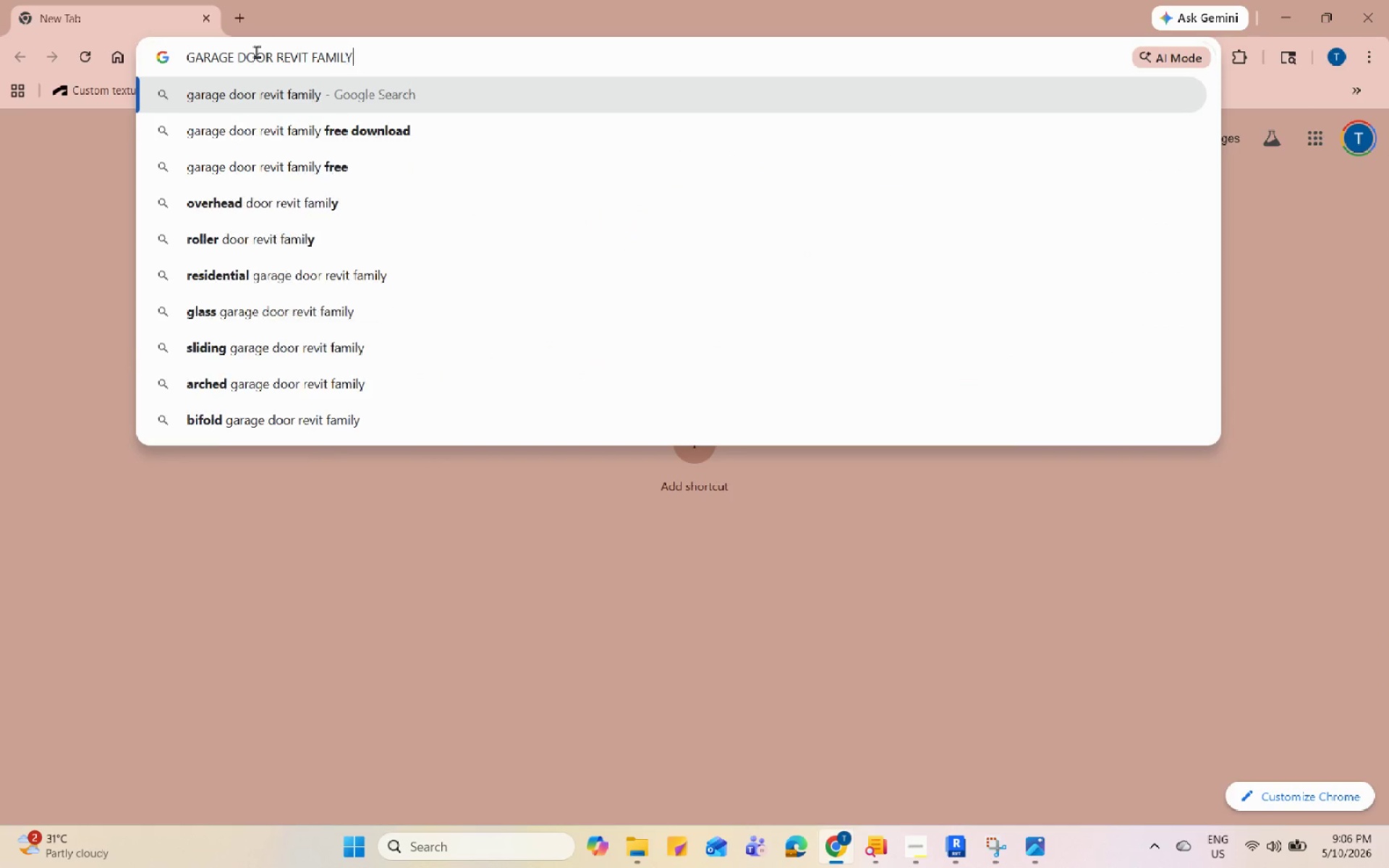 
key(Enter)
 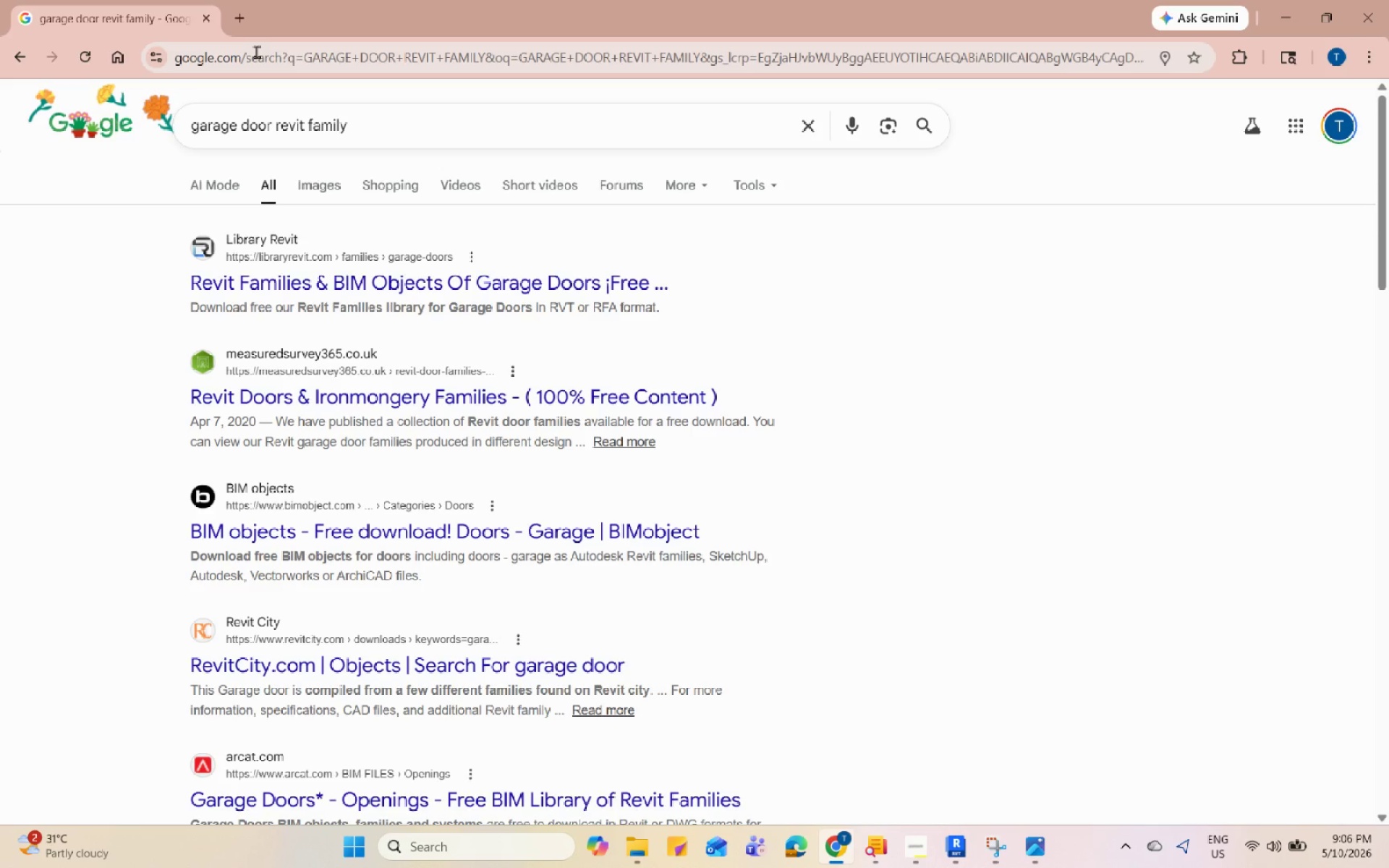 
wait(6.92)
 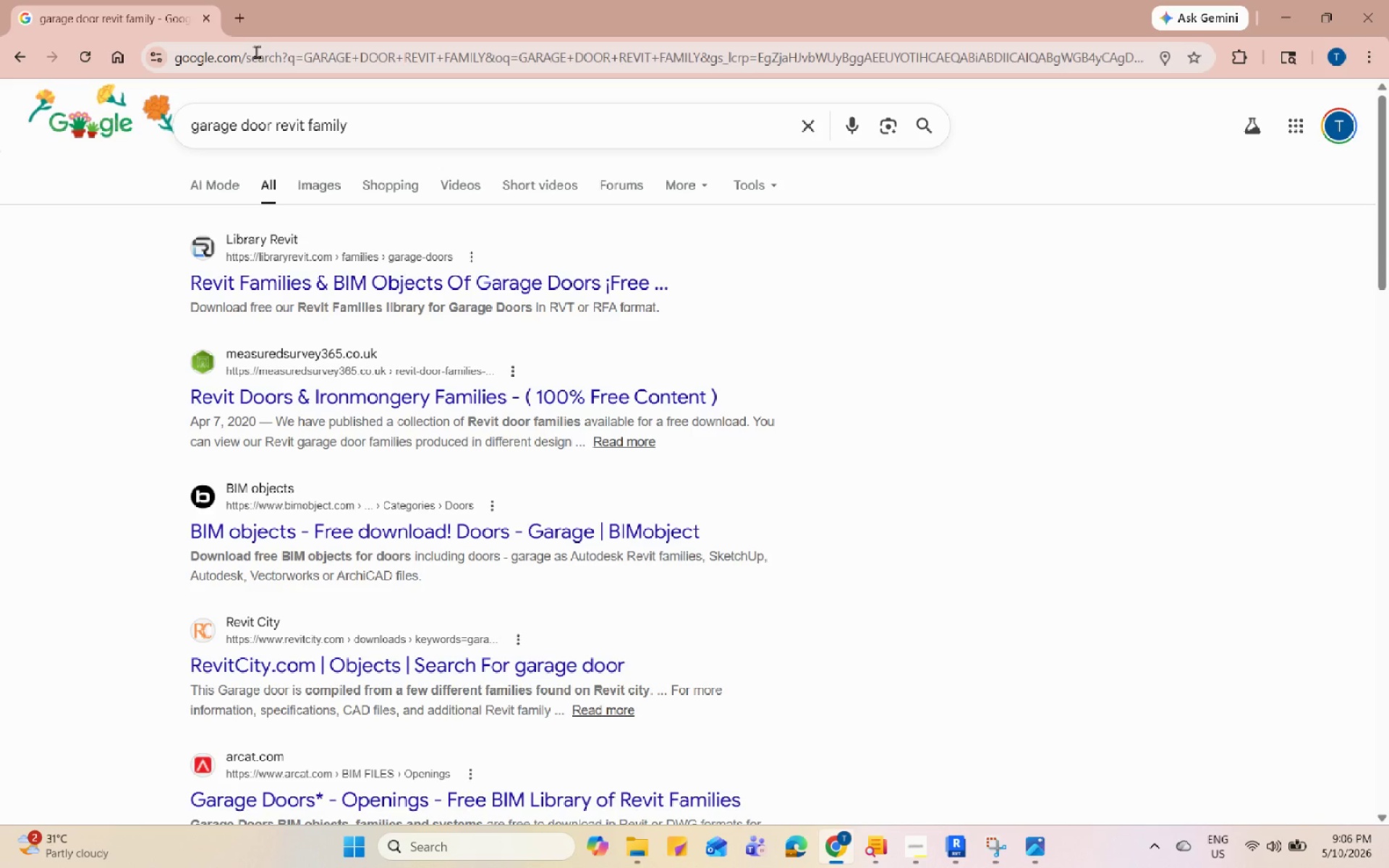 
left_click([557, 292])
 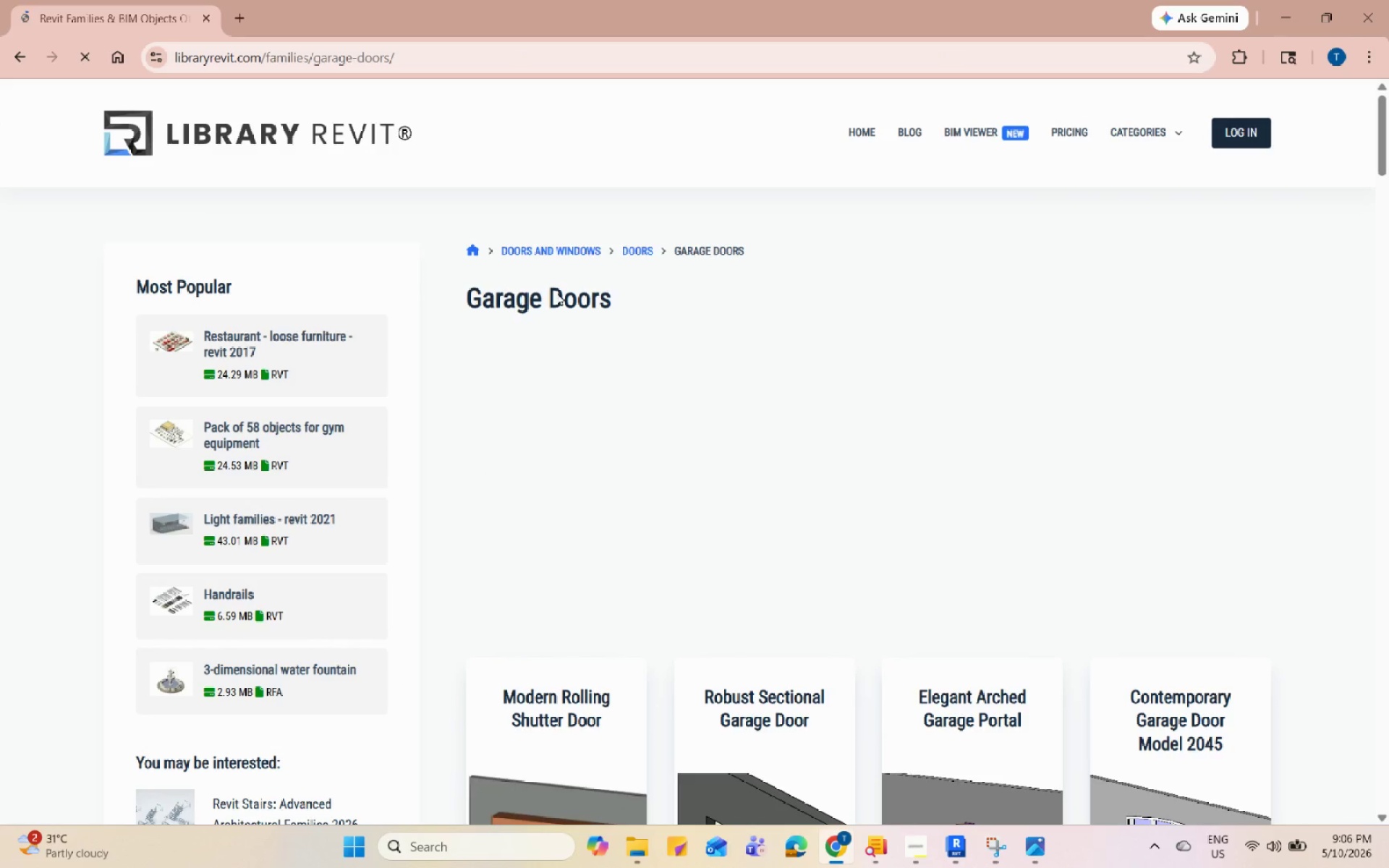 
scroll: coordinate [768, 587], scroll_direction: down, amount: 8.0
 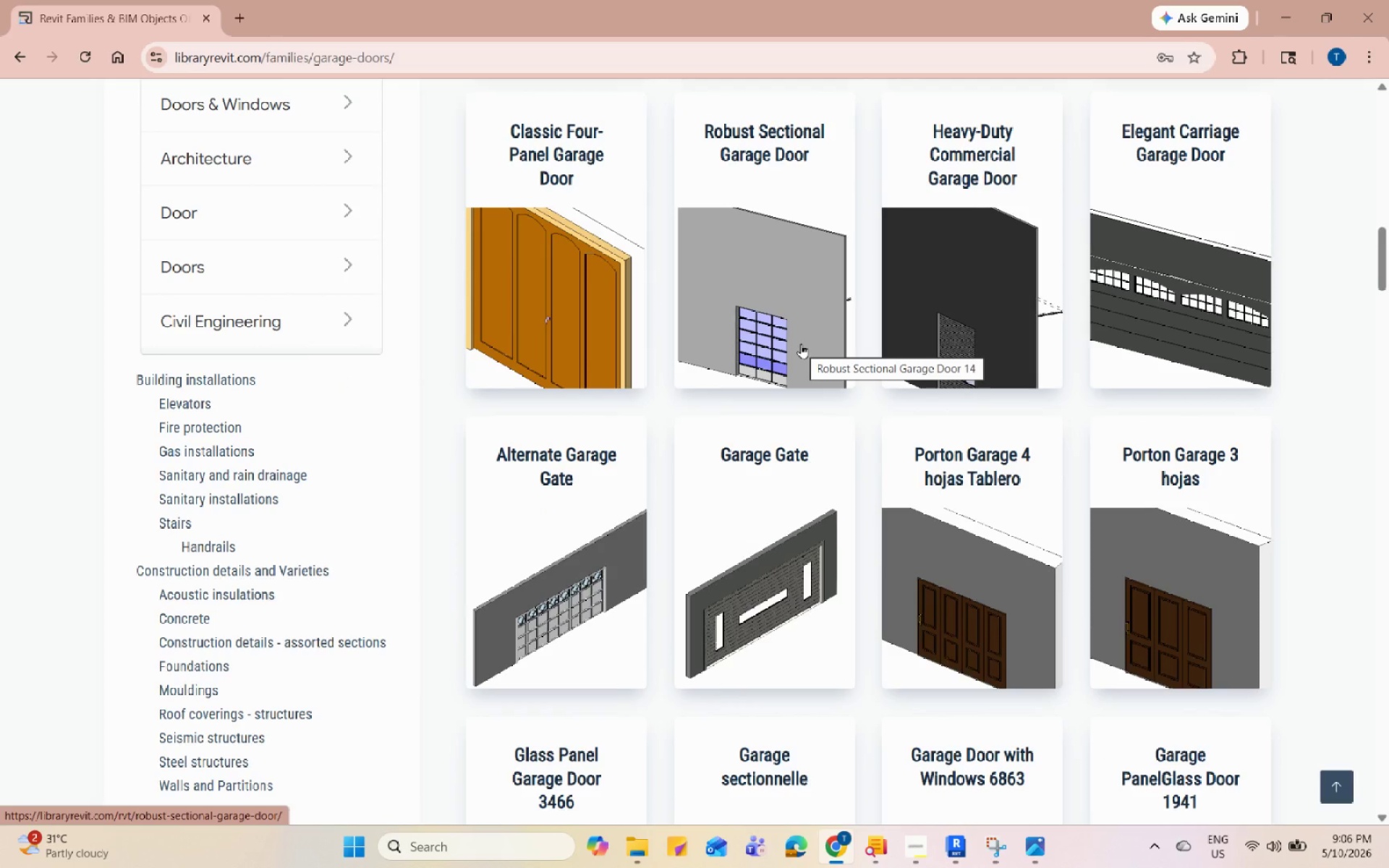 
left_click([801, 344])
 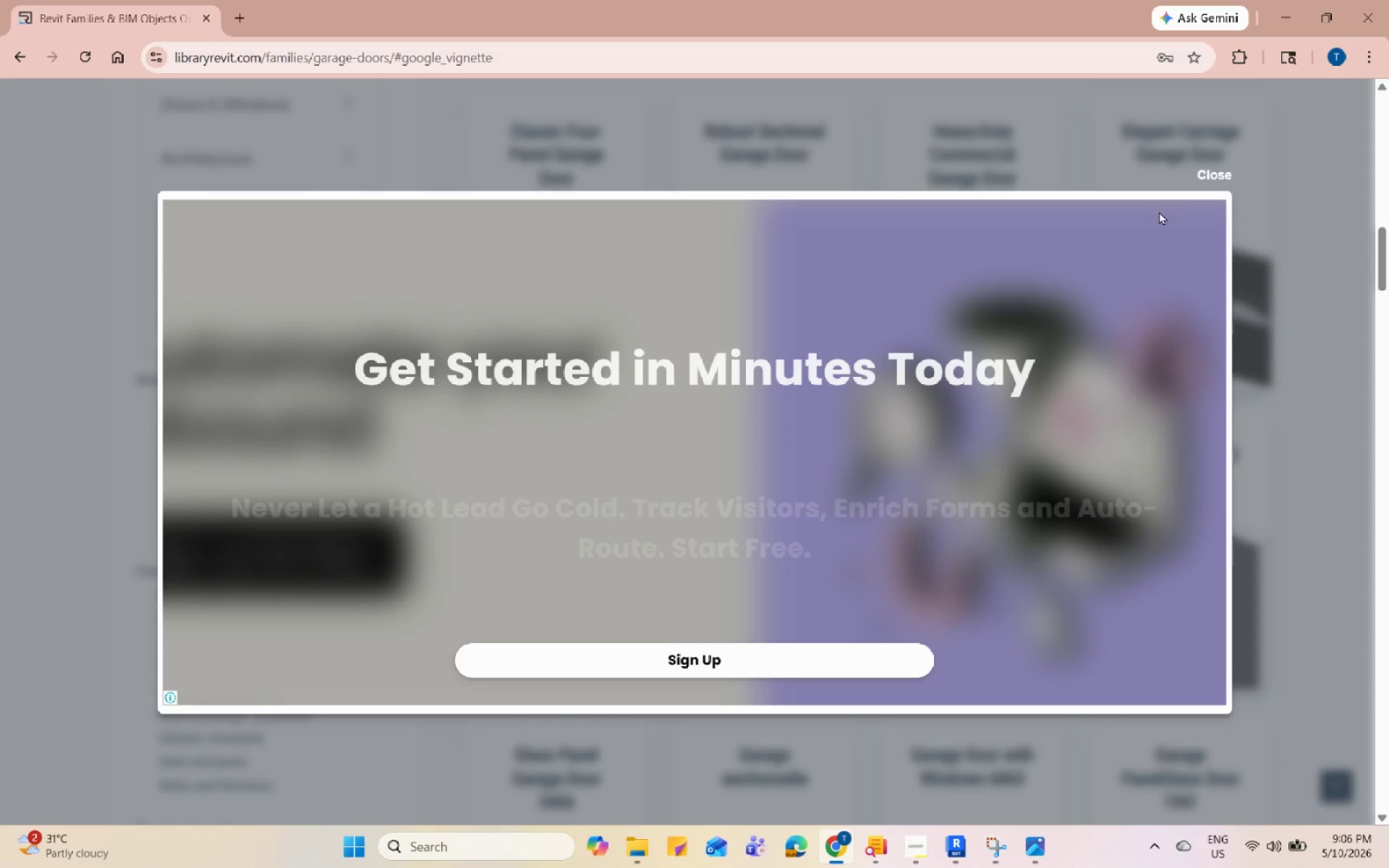 
left_click([1215, 173])
 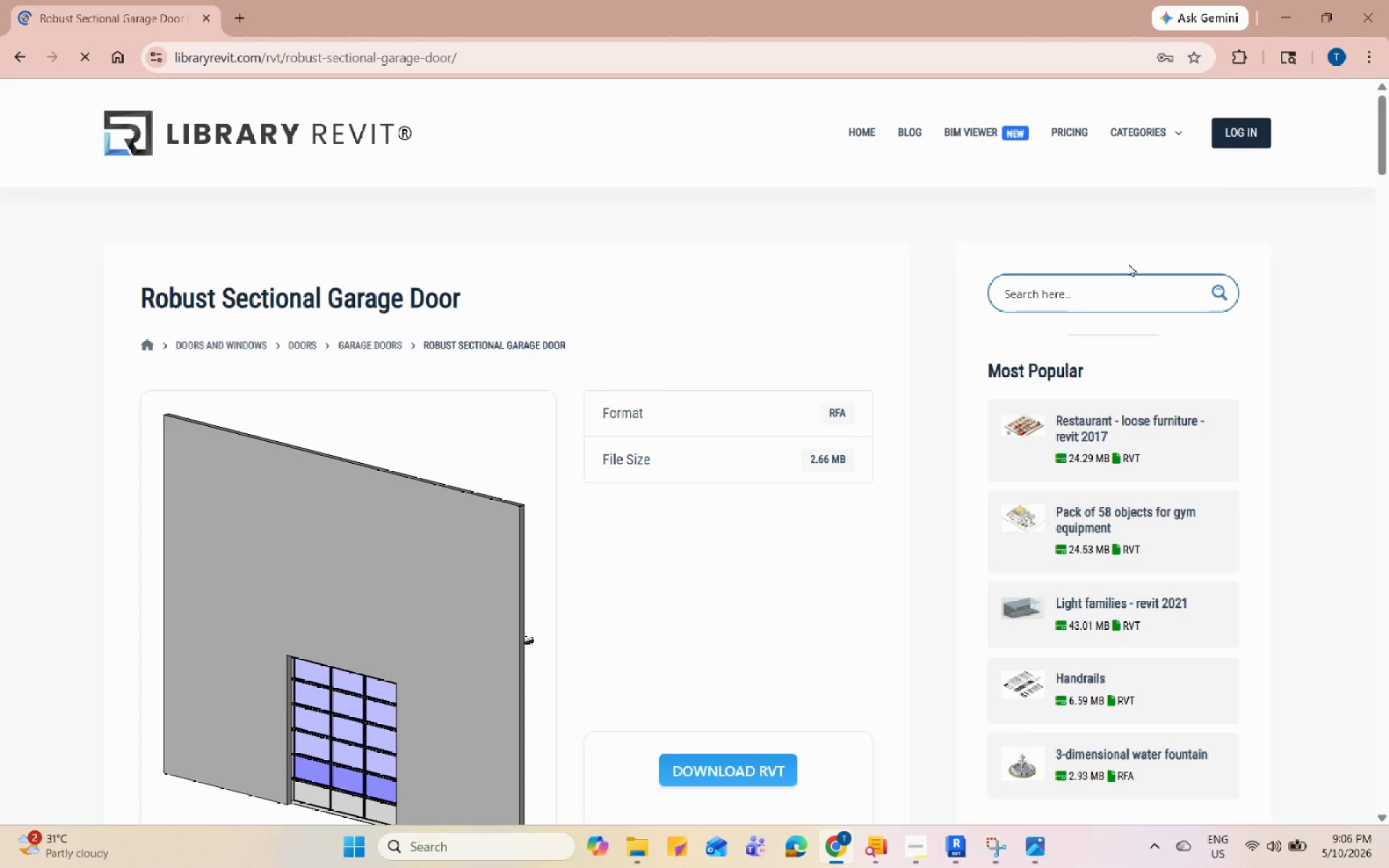 
scroll: coordinate [851, 466], scroll_direction: down, amount: 4.0
 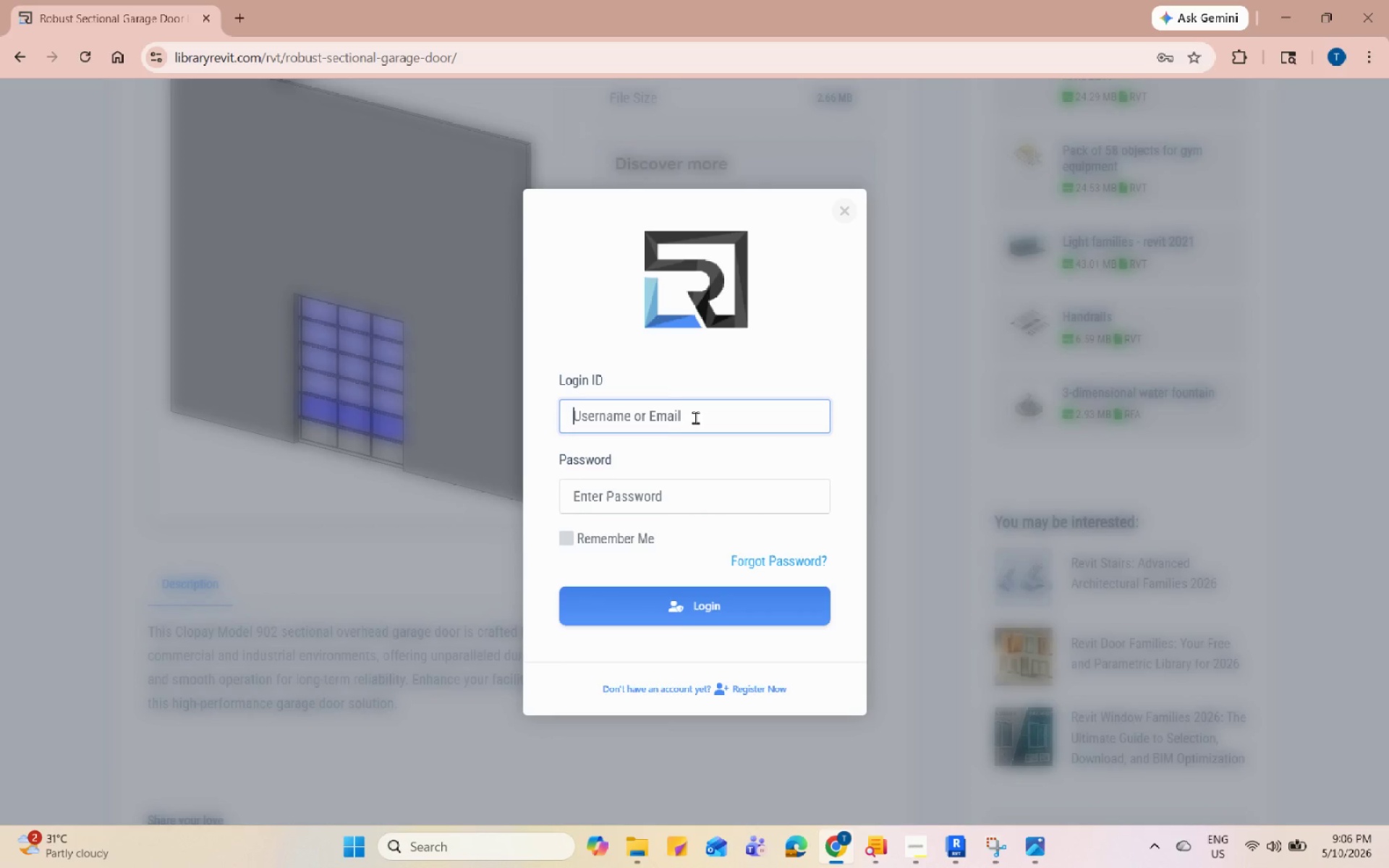 
left_click([709, 467])
 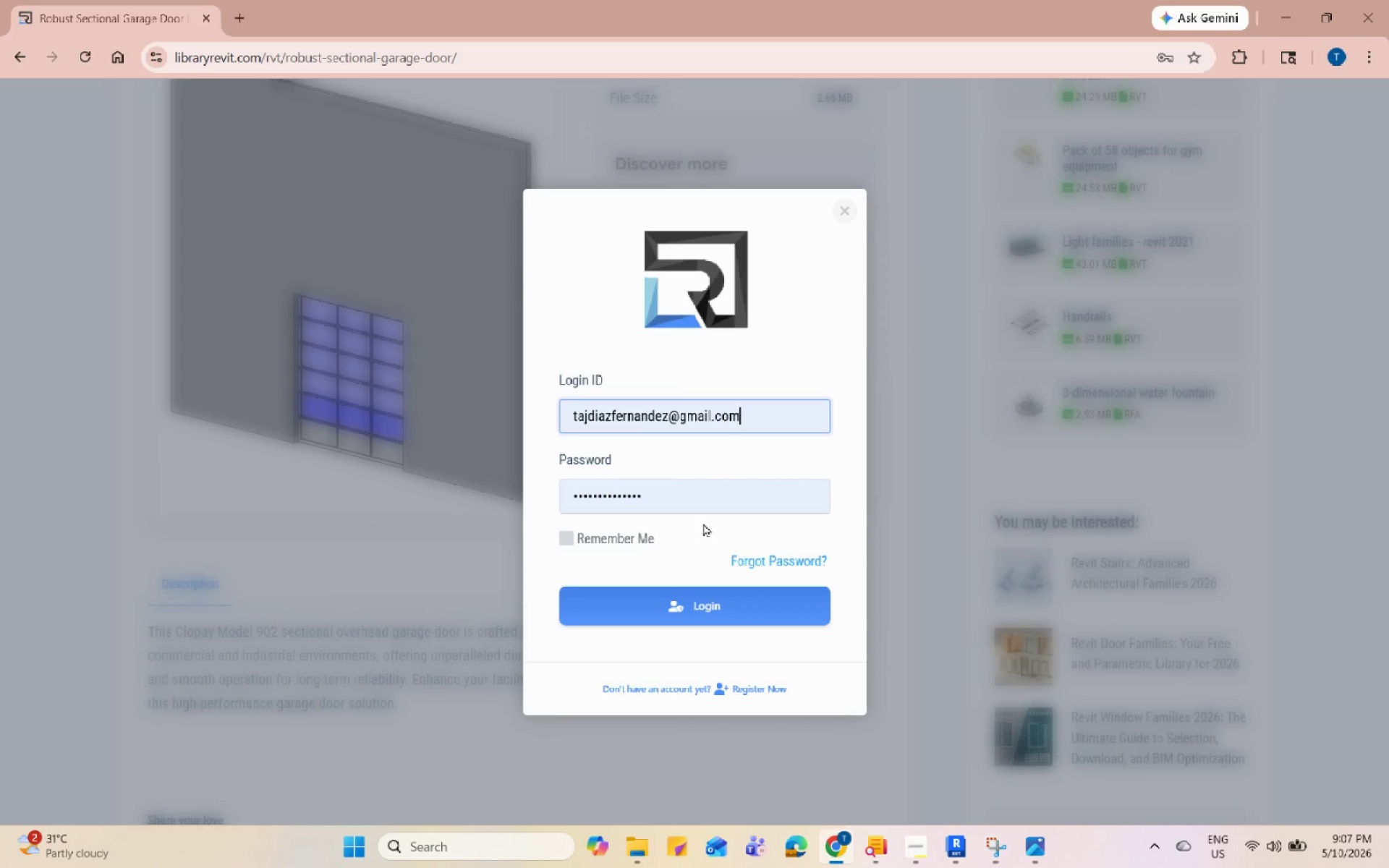 
left_click([745, 610])
 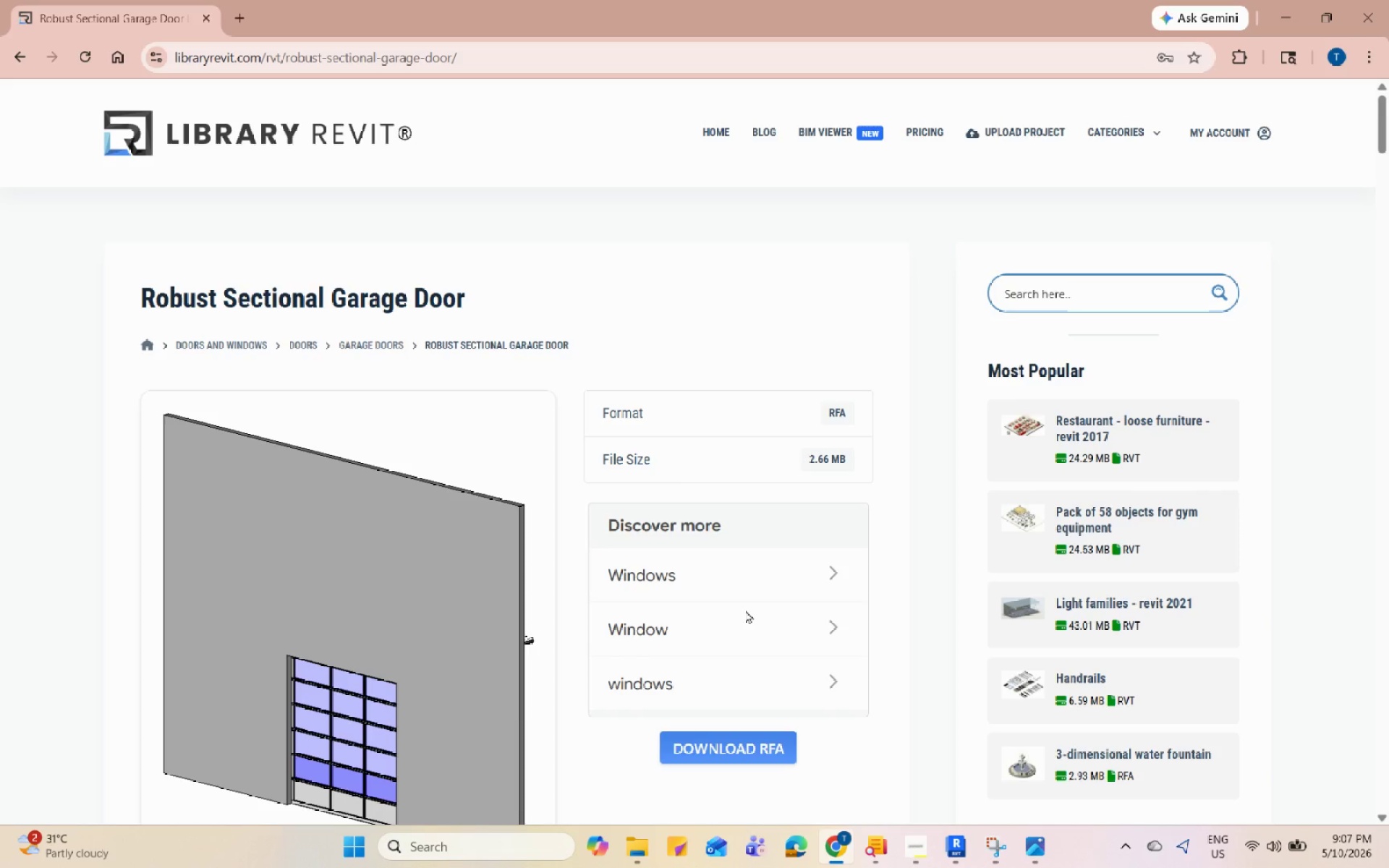 
wait(29.48)
 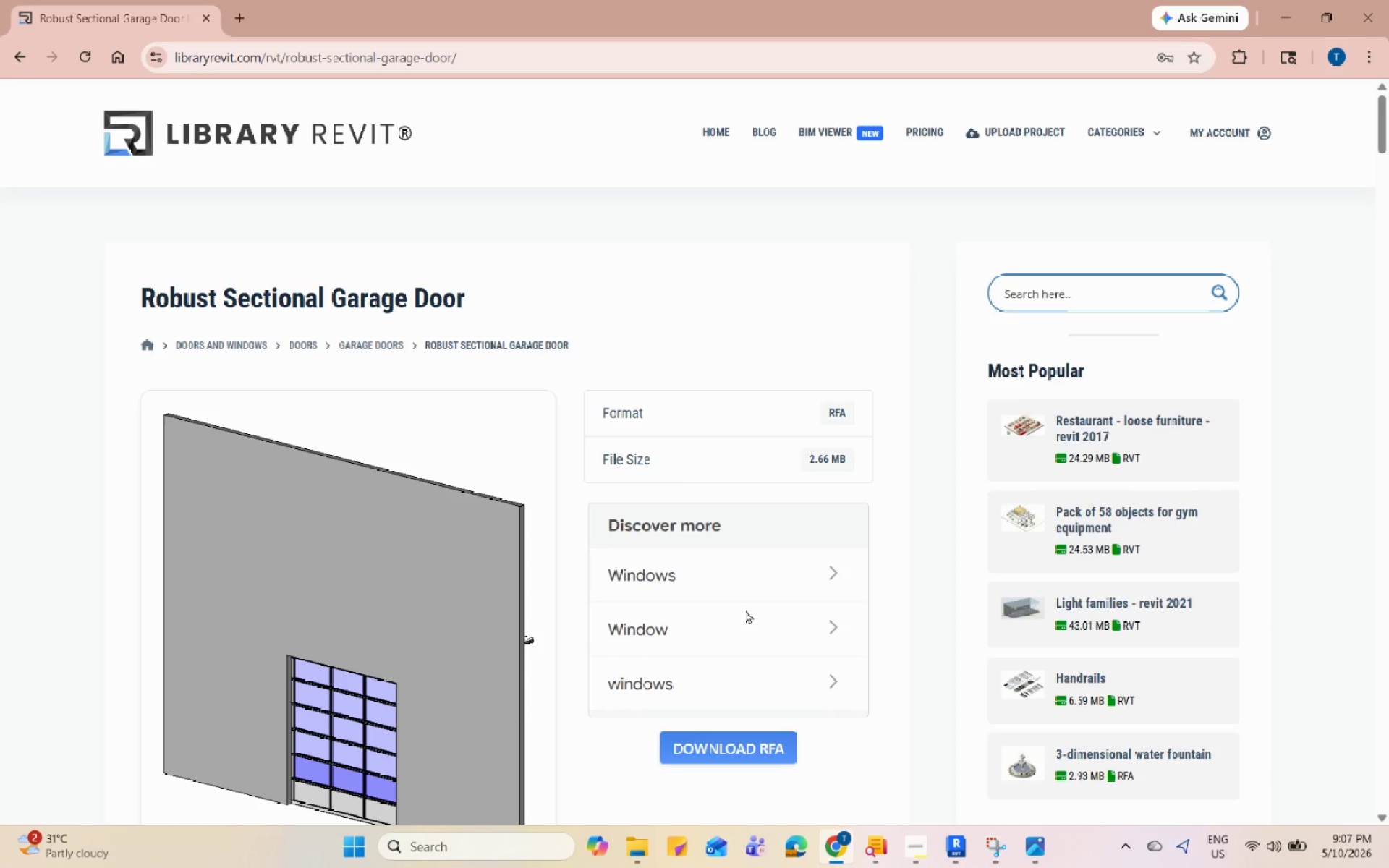 
left_click([755, 750])
 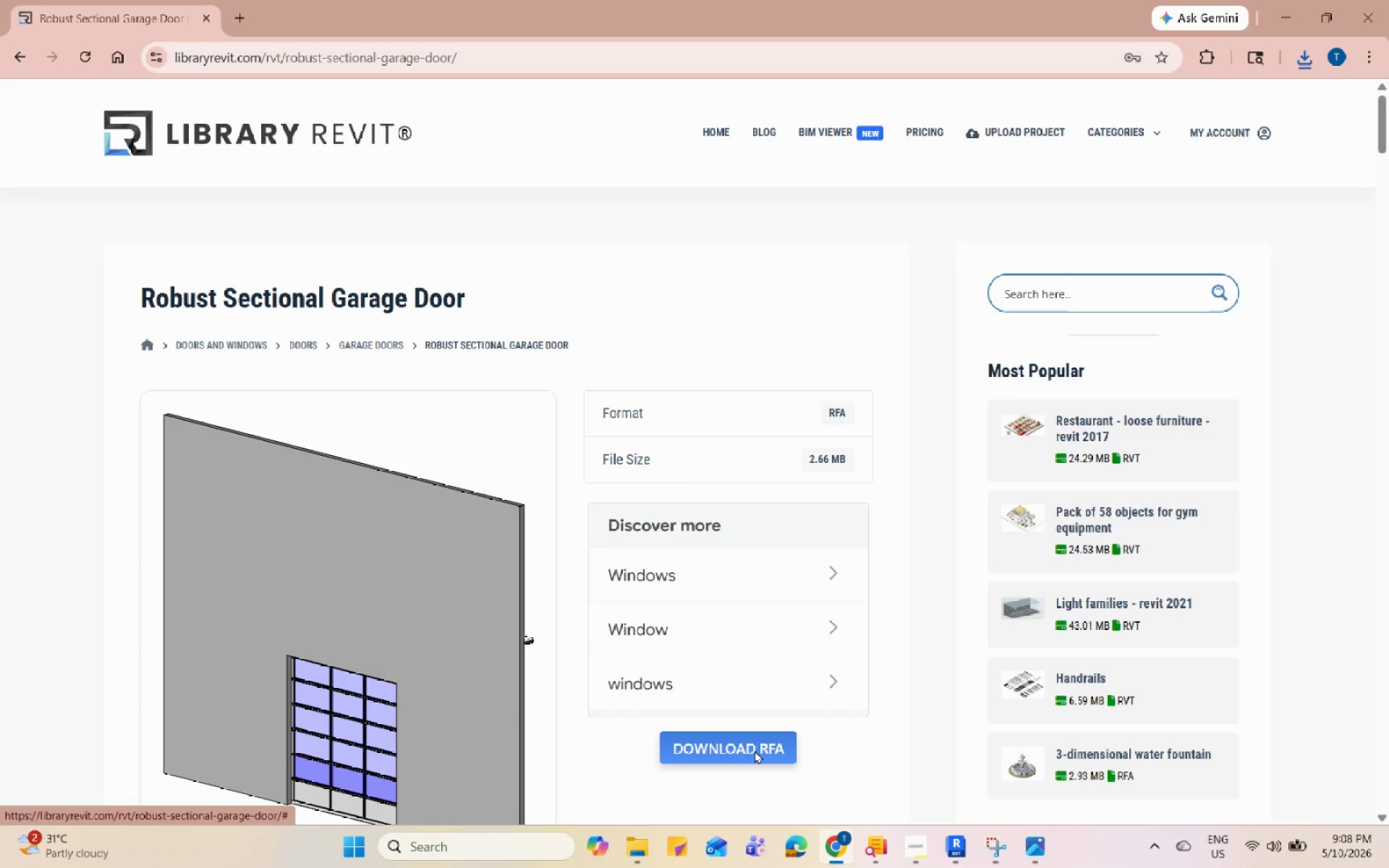 
wait(38.38)
 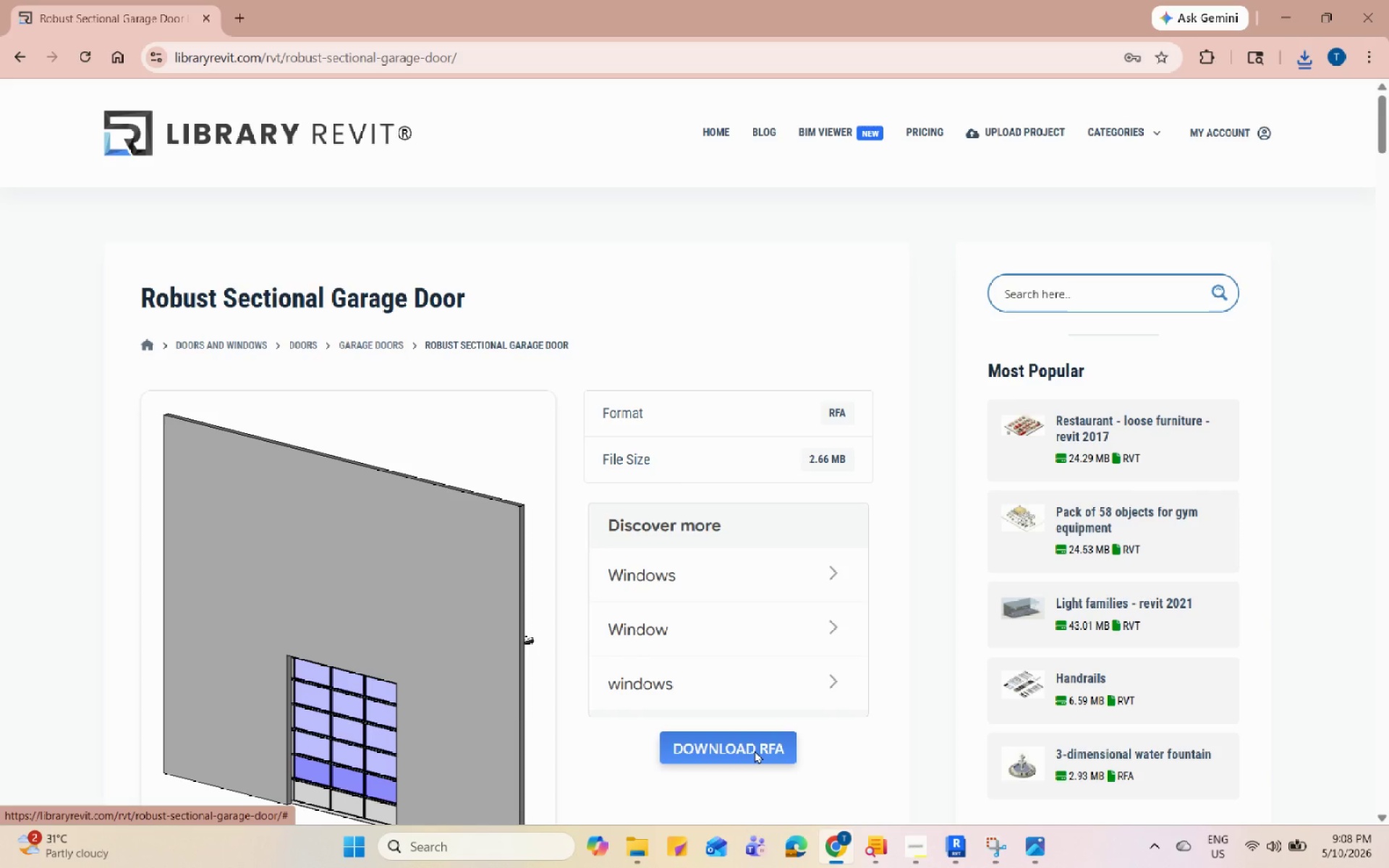 
left_click([1293, 14])
 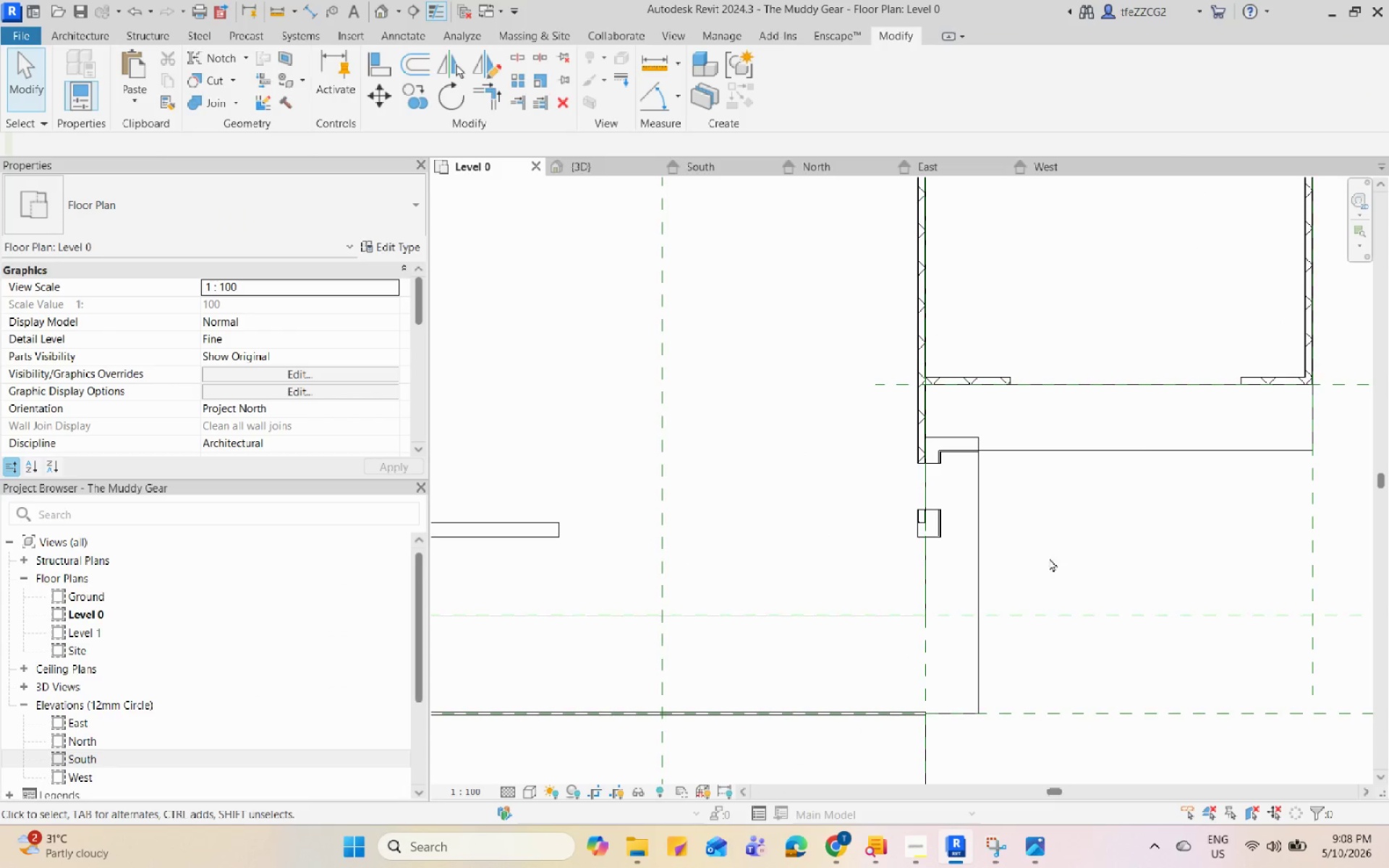 
scroll: coordinate [1004, 637], scroll_direction: down, amount: 1.0
 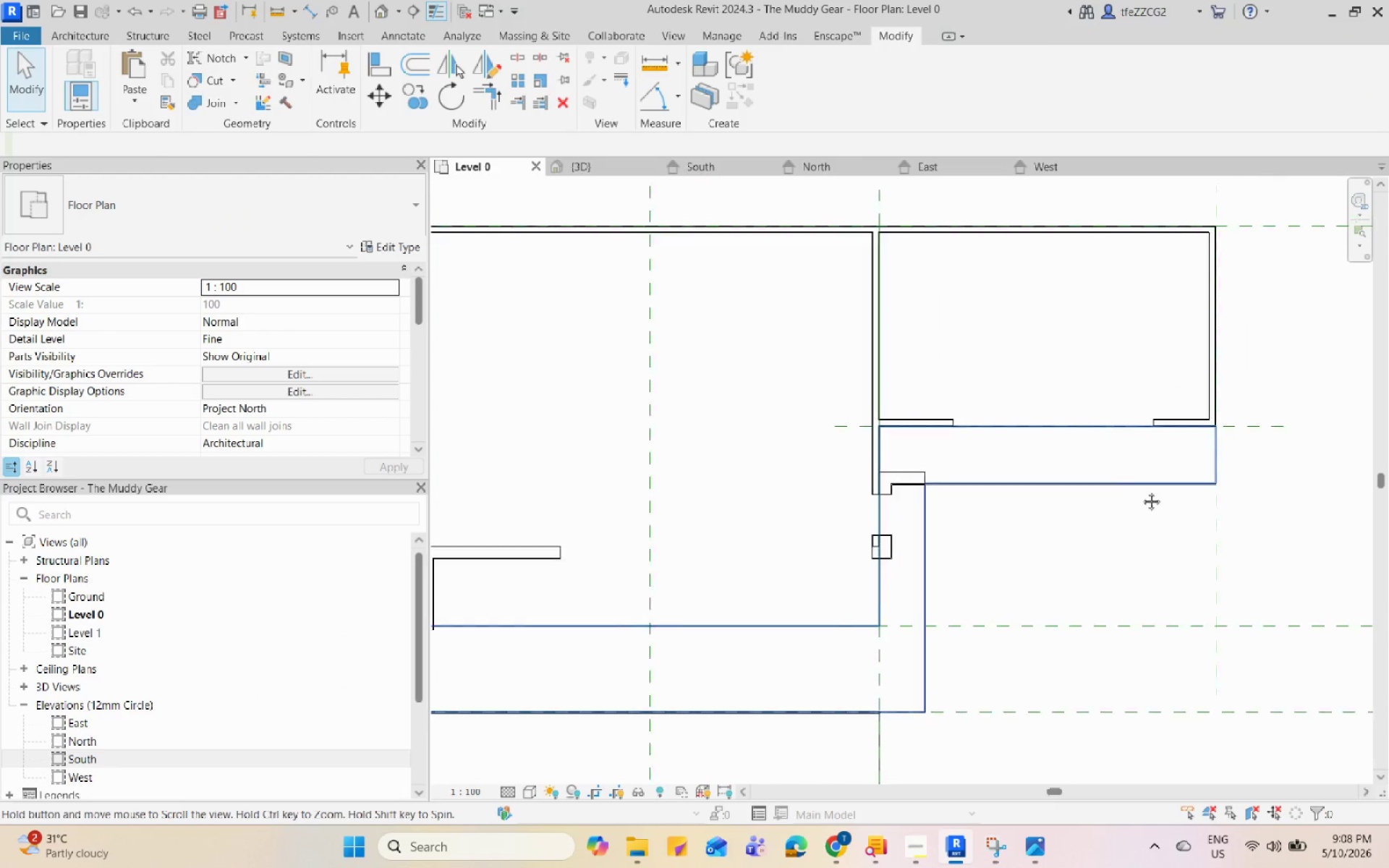 
scroll: coordinate [930, 472], scroll_direction: up, amount: 2.0
 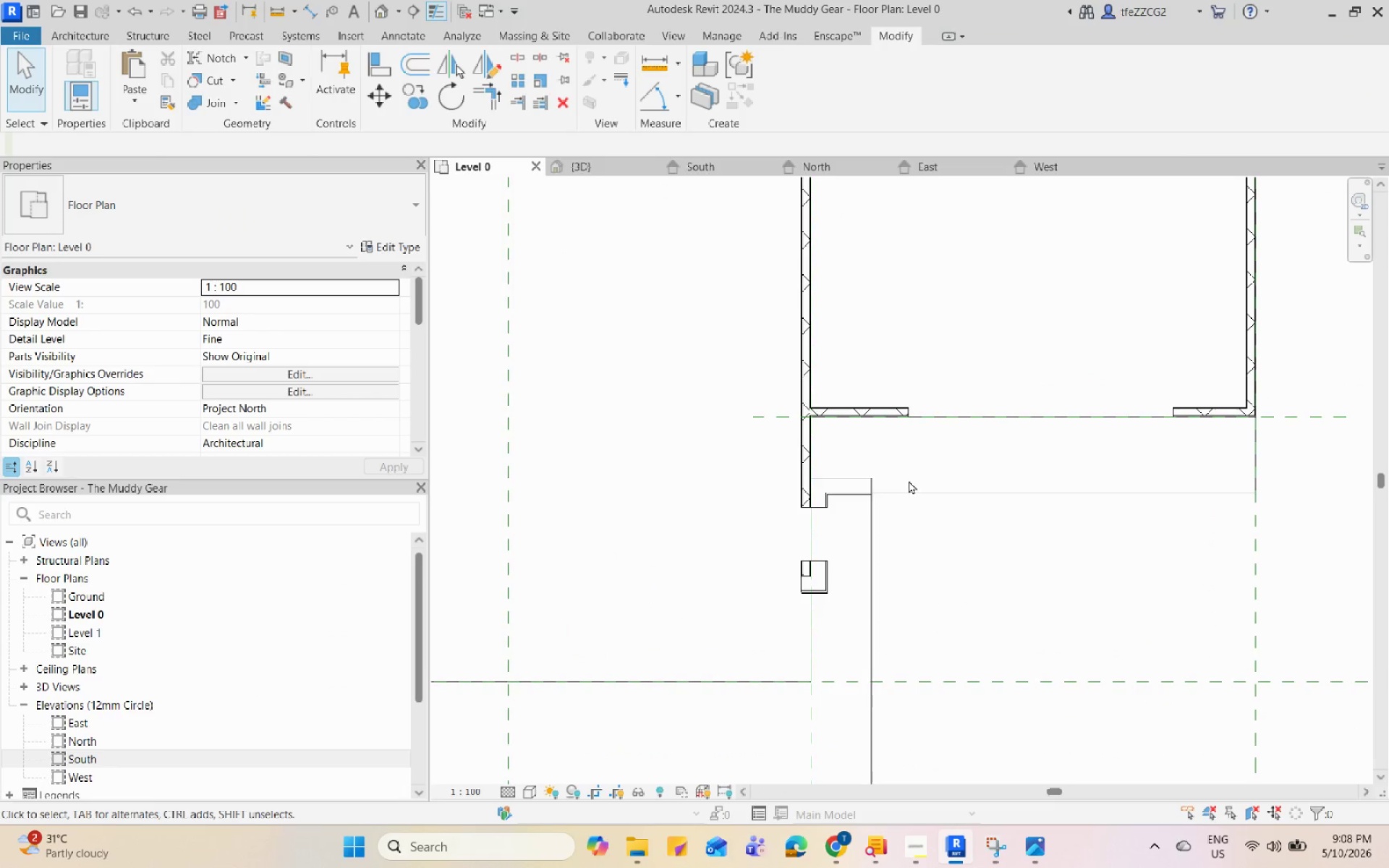 
double_click([912, 493])
 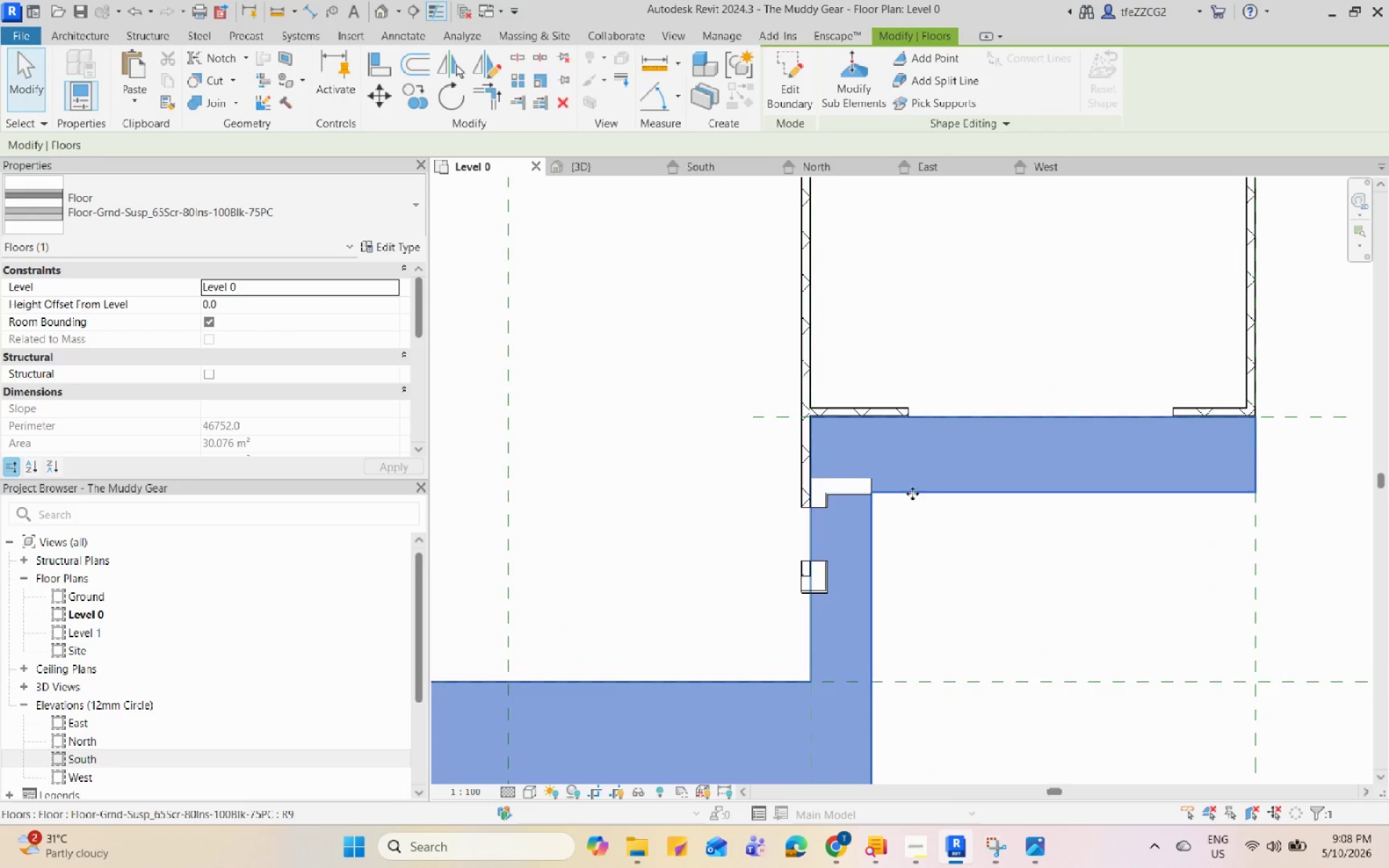 
key(C)
 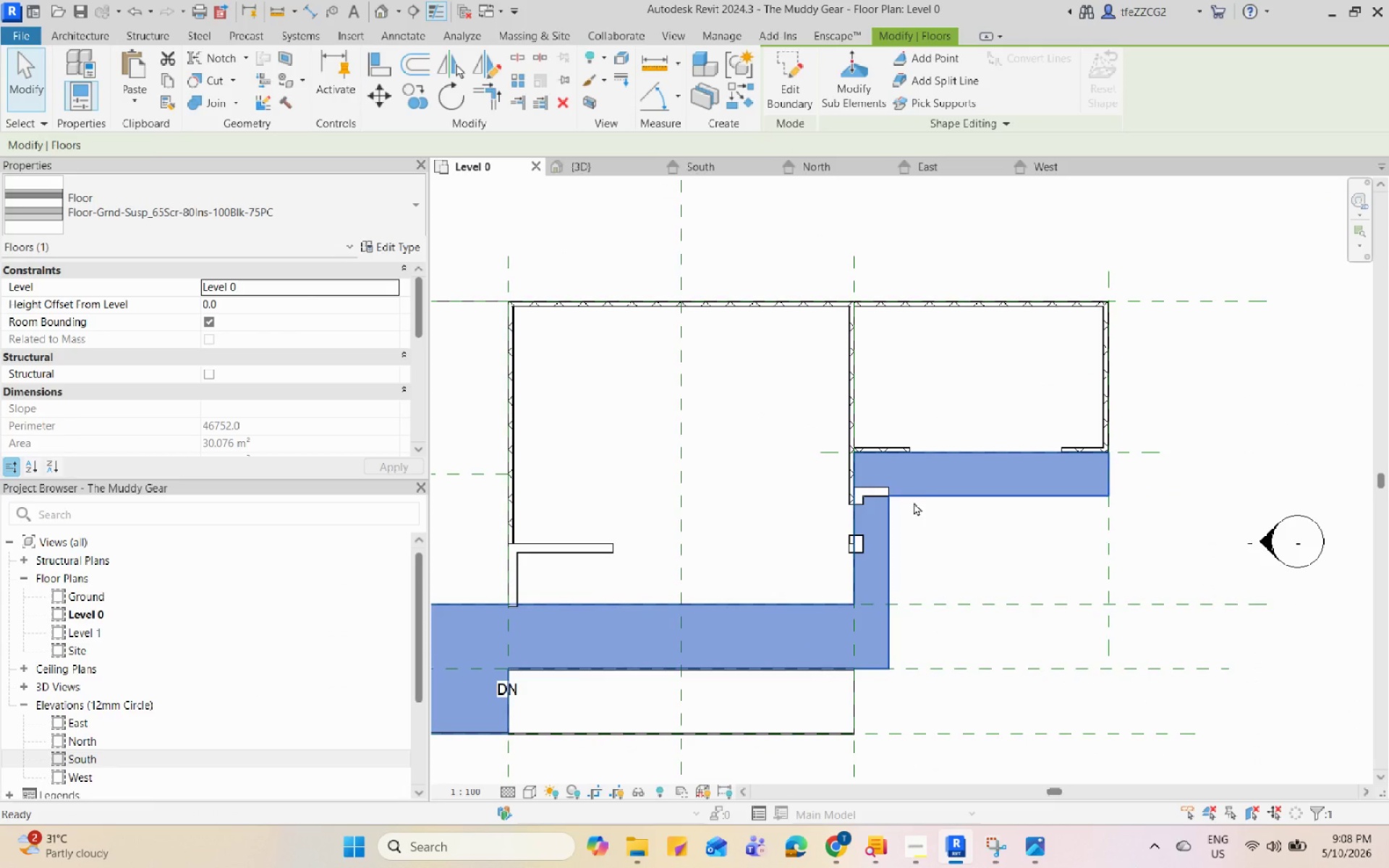 
scroll: coordinate [912, 502], scroll_direction: down, amount: 4.0
 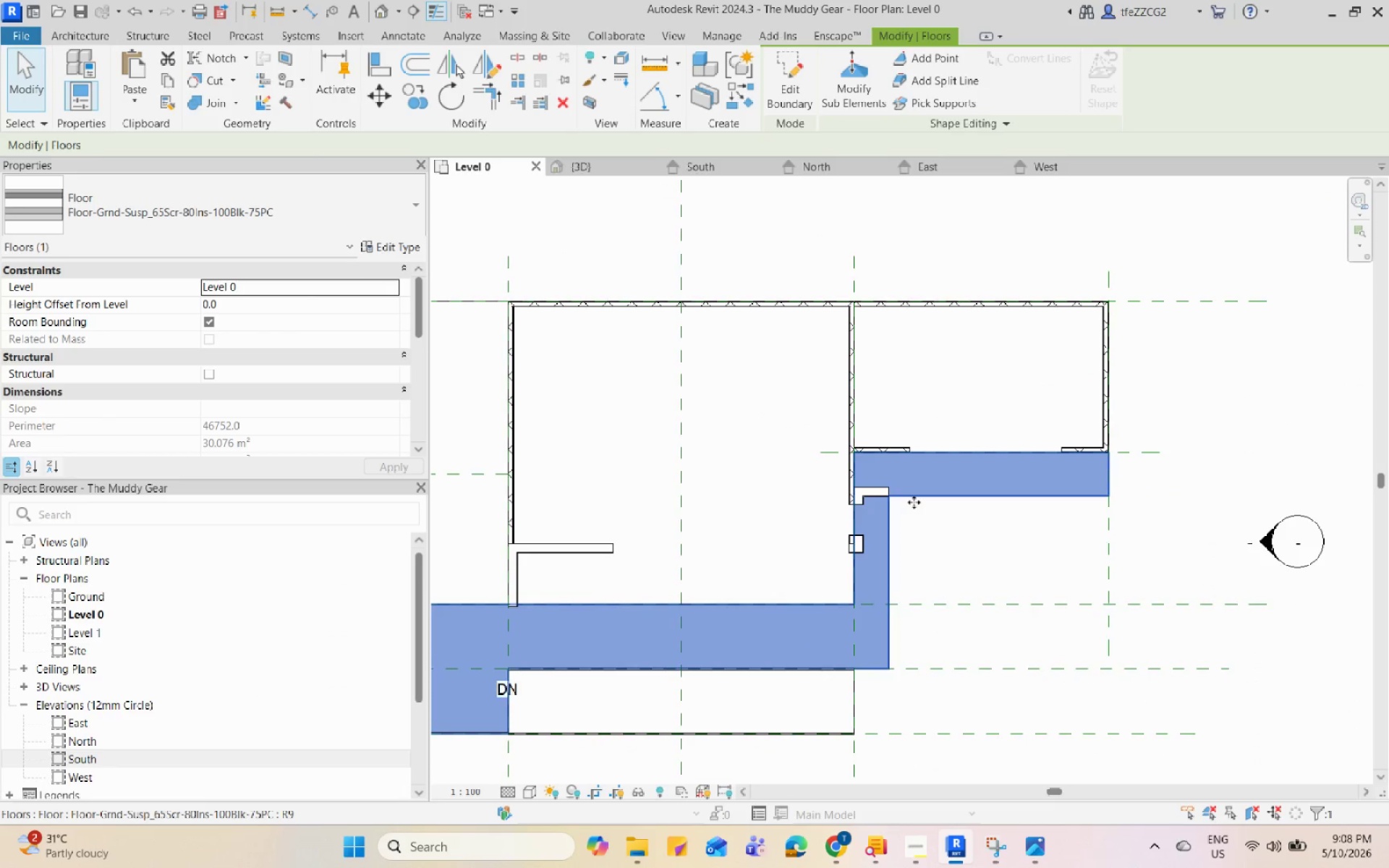 
key(M)
 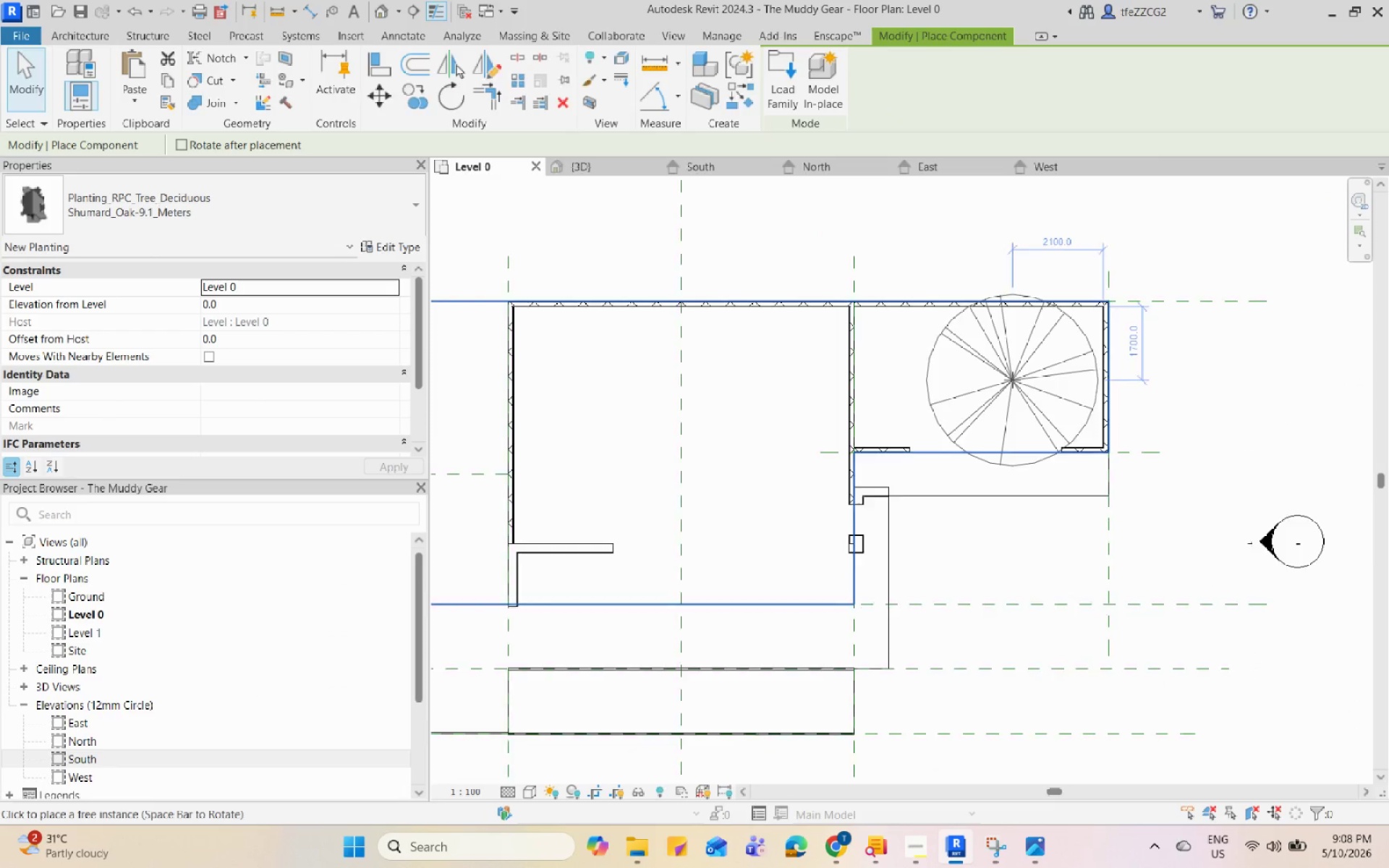 
scroll: coordinate [1012, 380], scroll_direction: up, amount: 2.0
 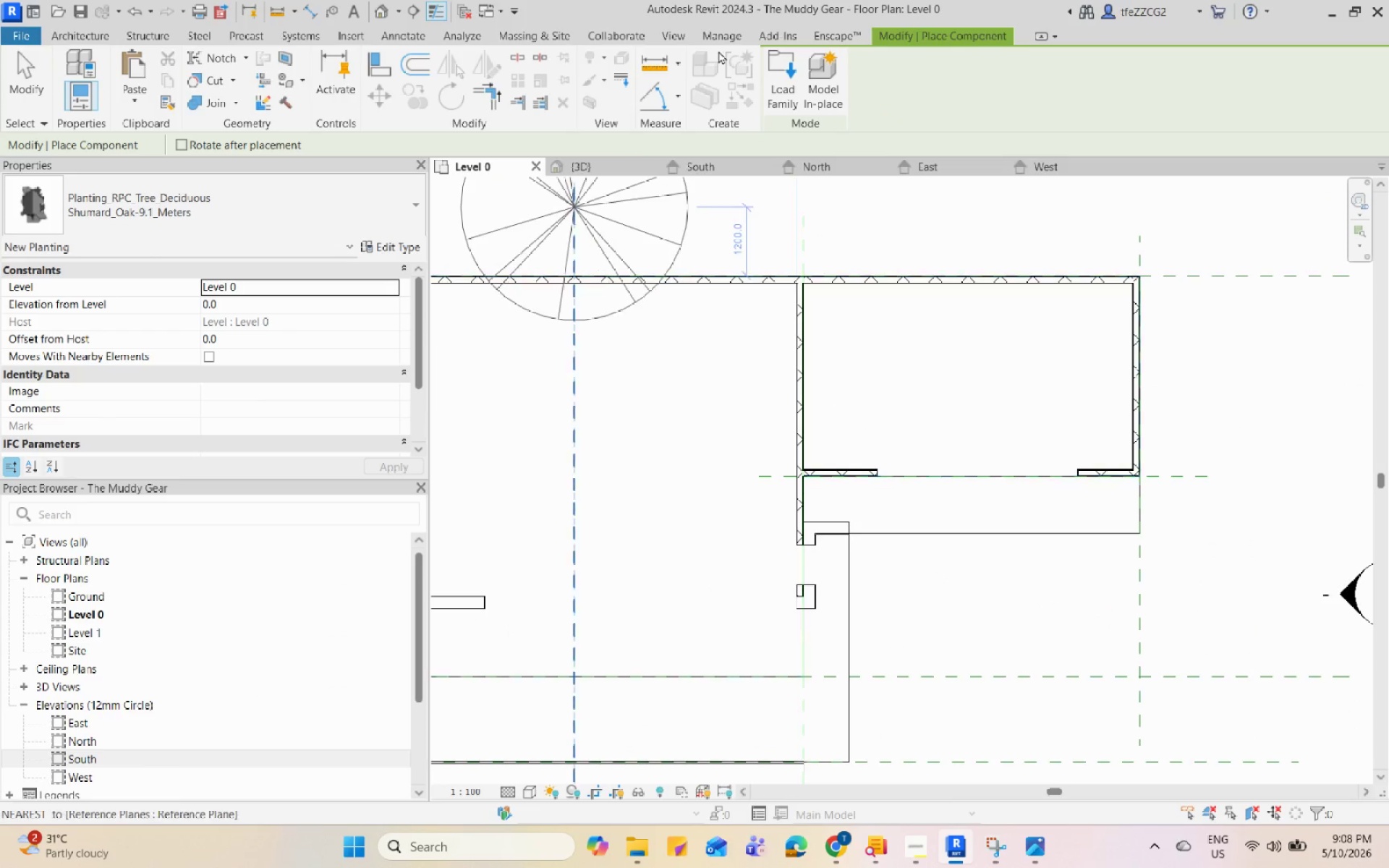 
left_click([781, 90])
 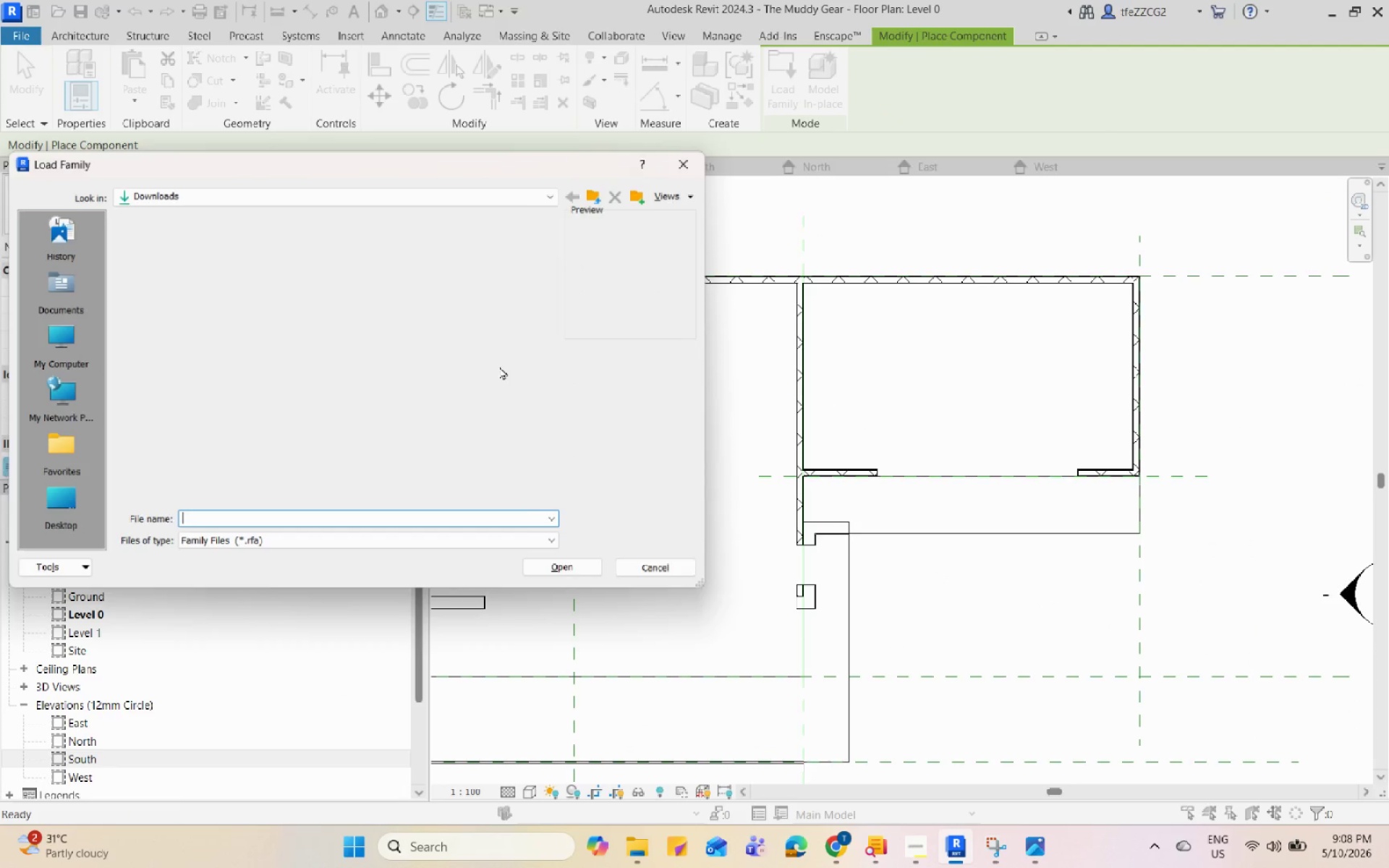 
scroll: coordinate [499, 366], scroll_direction: up, amount: 1.0
 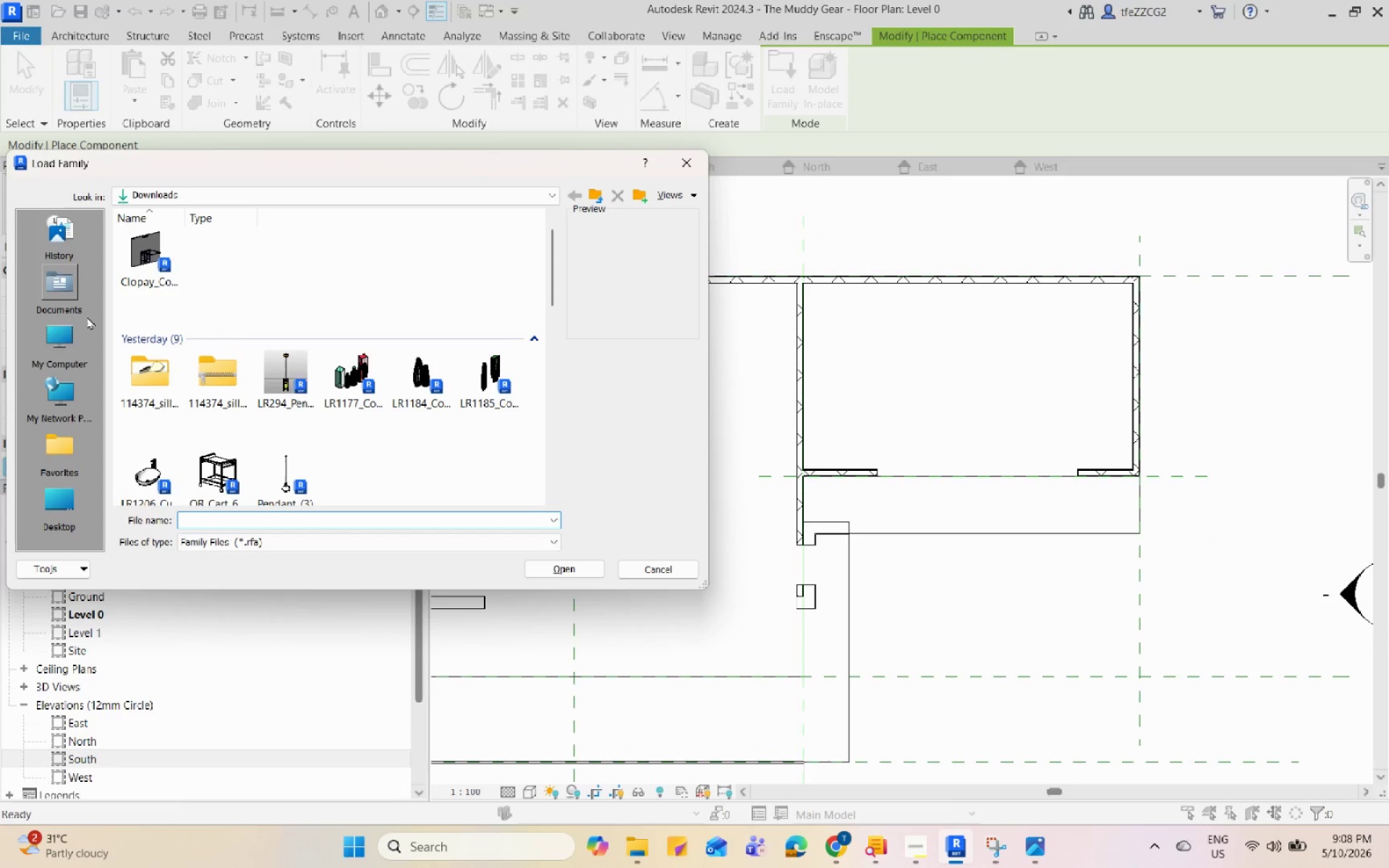 
left_click([72, 519])
 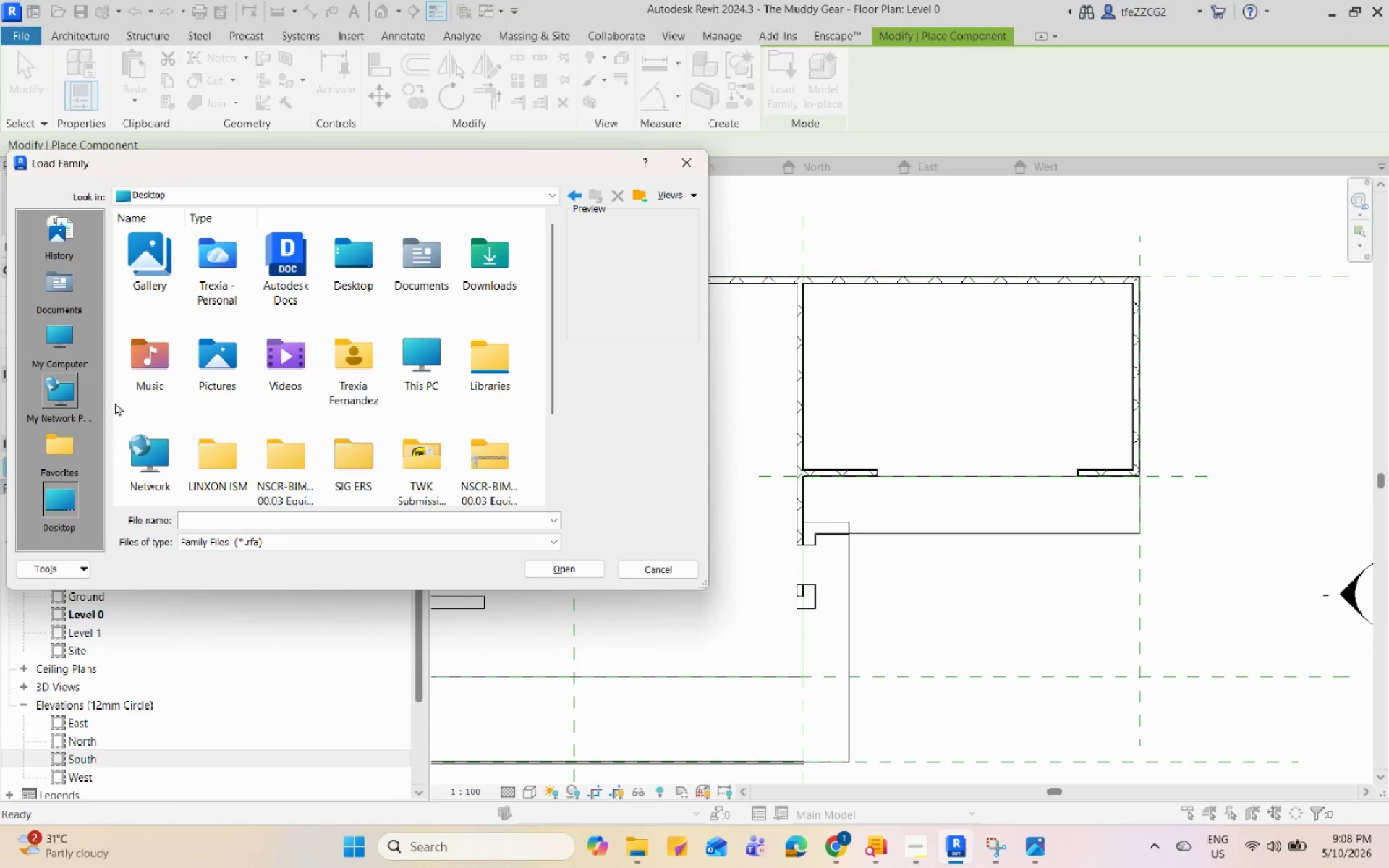 
scroll: coordinate [77, 369], scroll_direction: down, amount: 2.0
 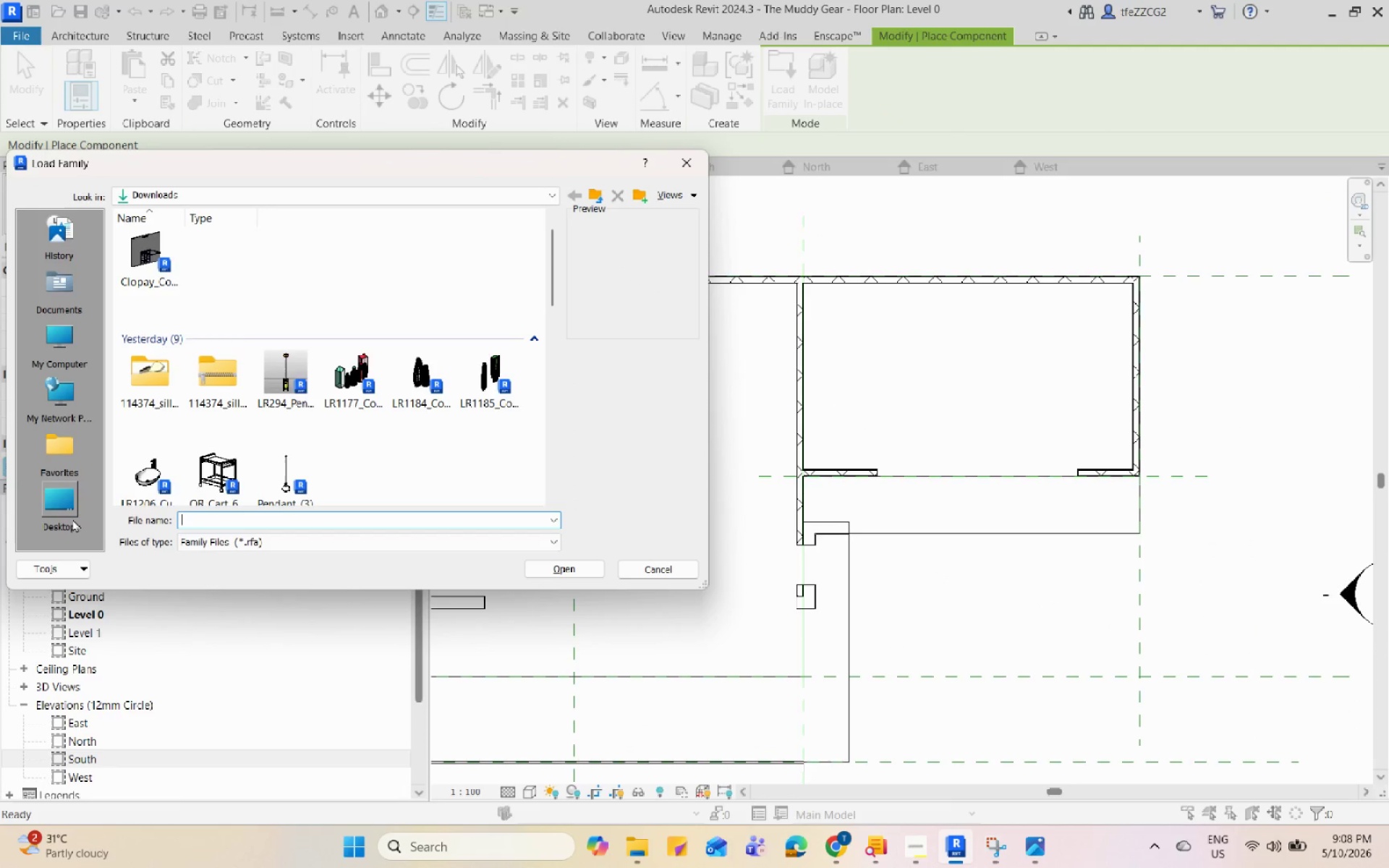 
left_click([52, 514])
 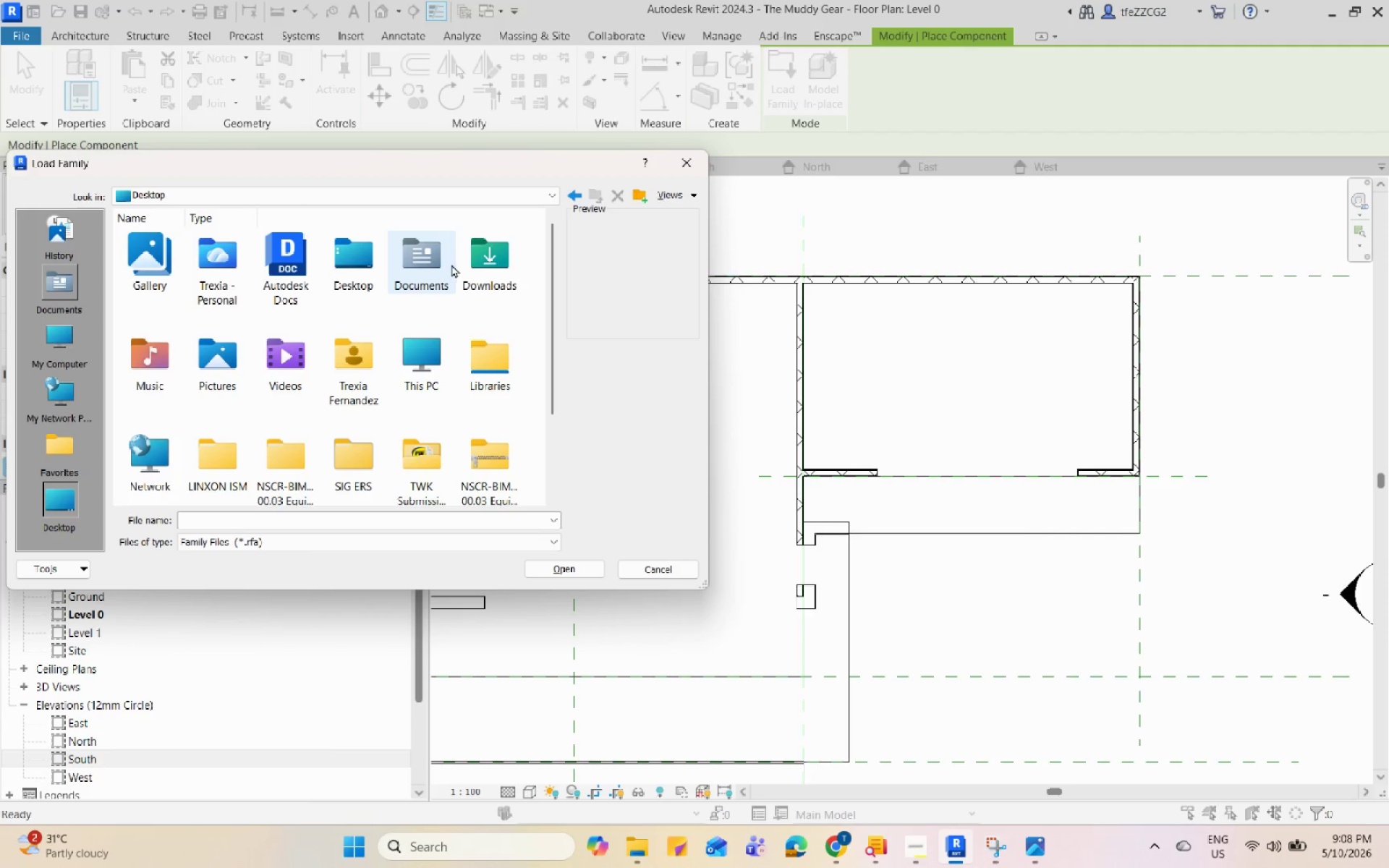 
double_click([481, 255])
 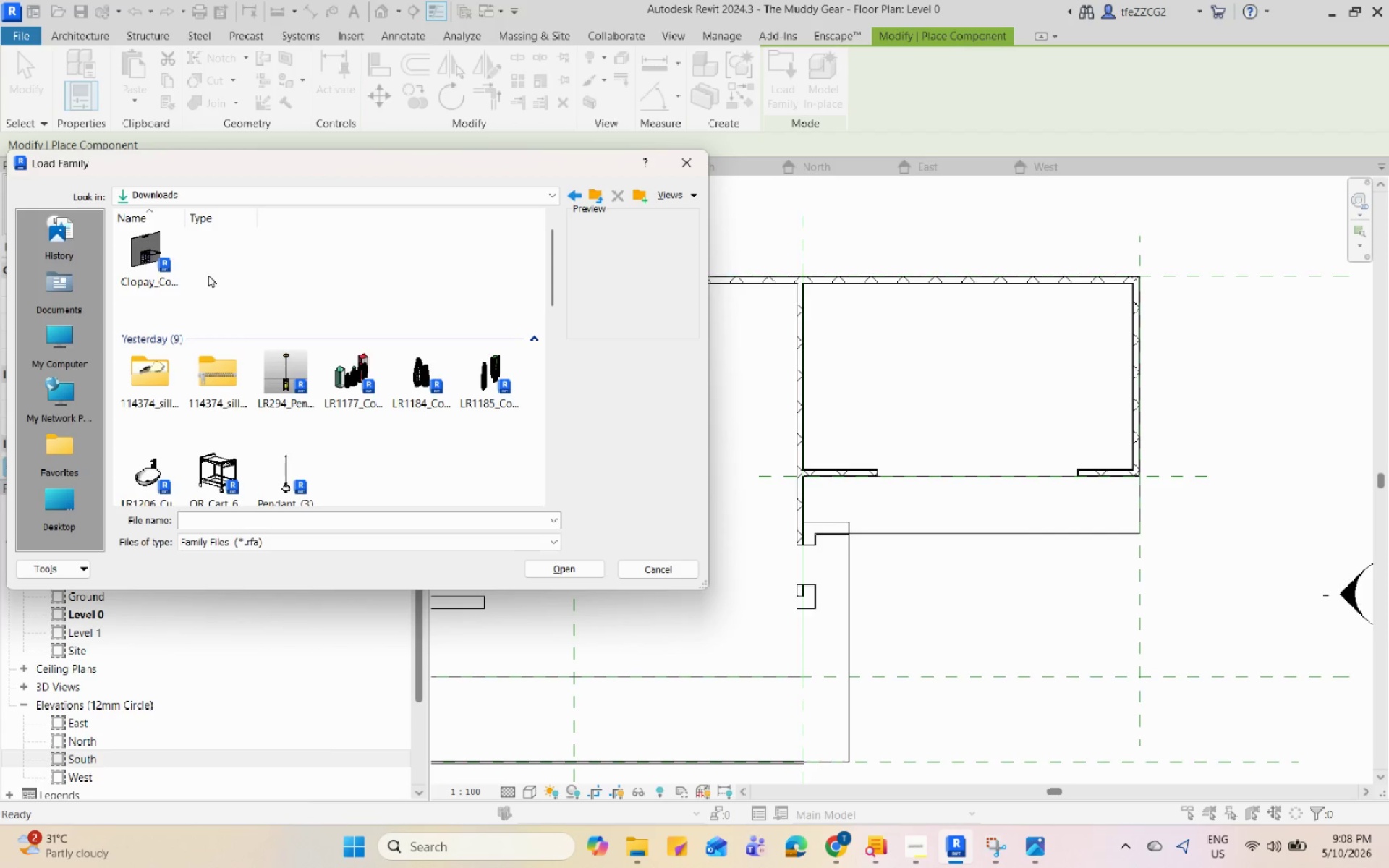 
left_click([140, 269])
 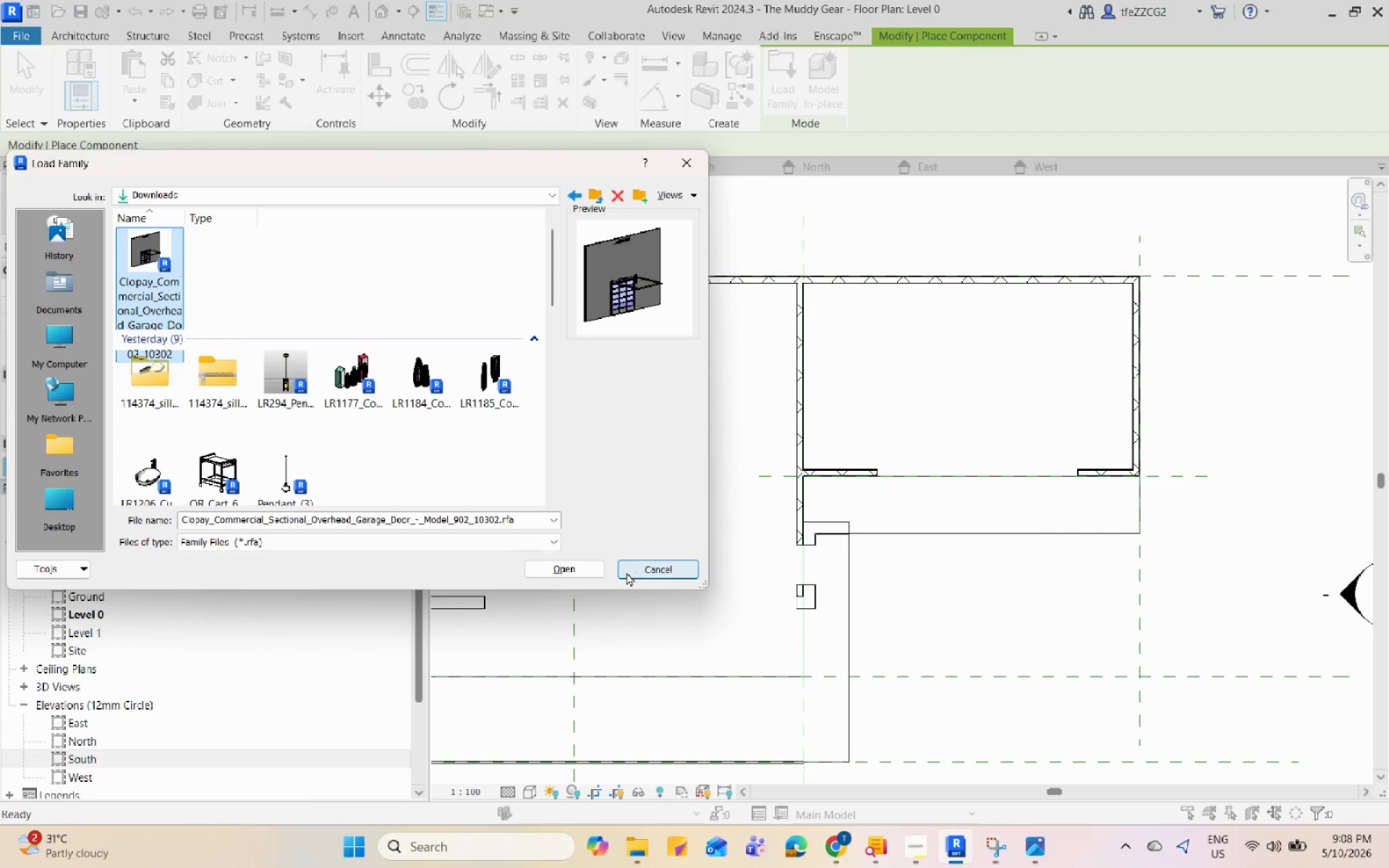 
left_click([574, 571])
 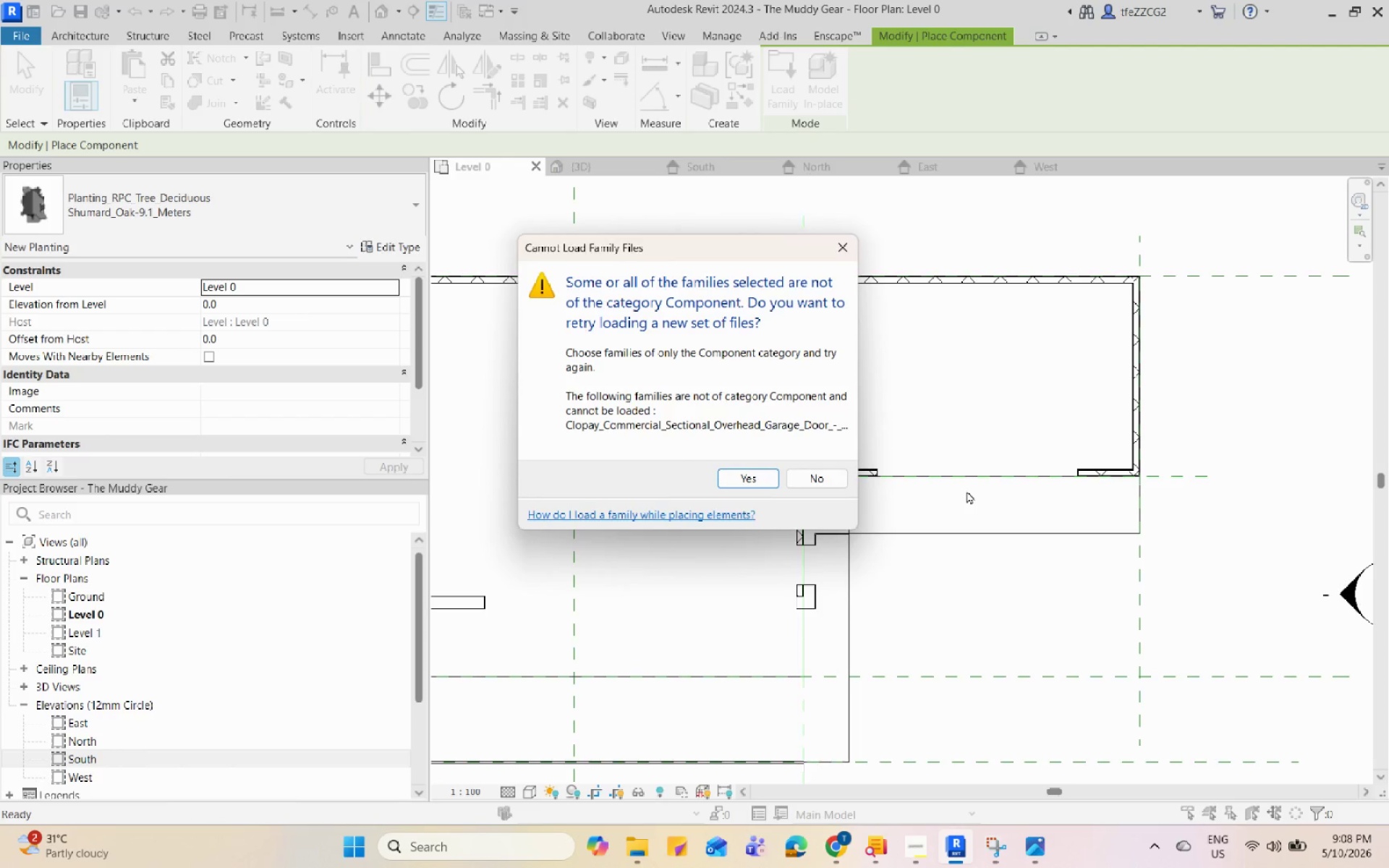 
wait(16.86)
 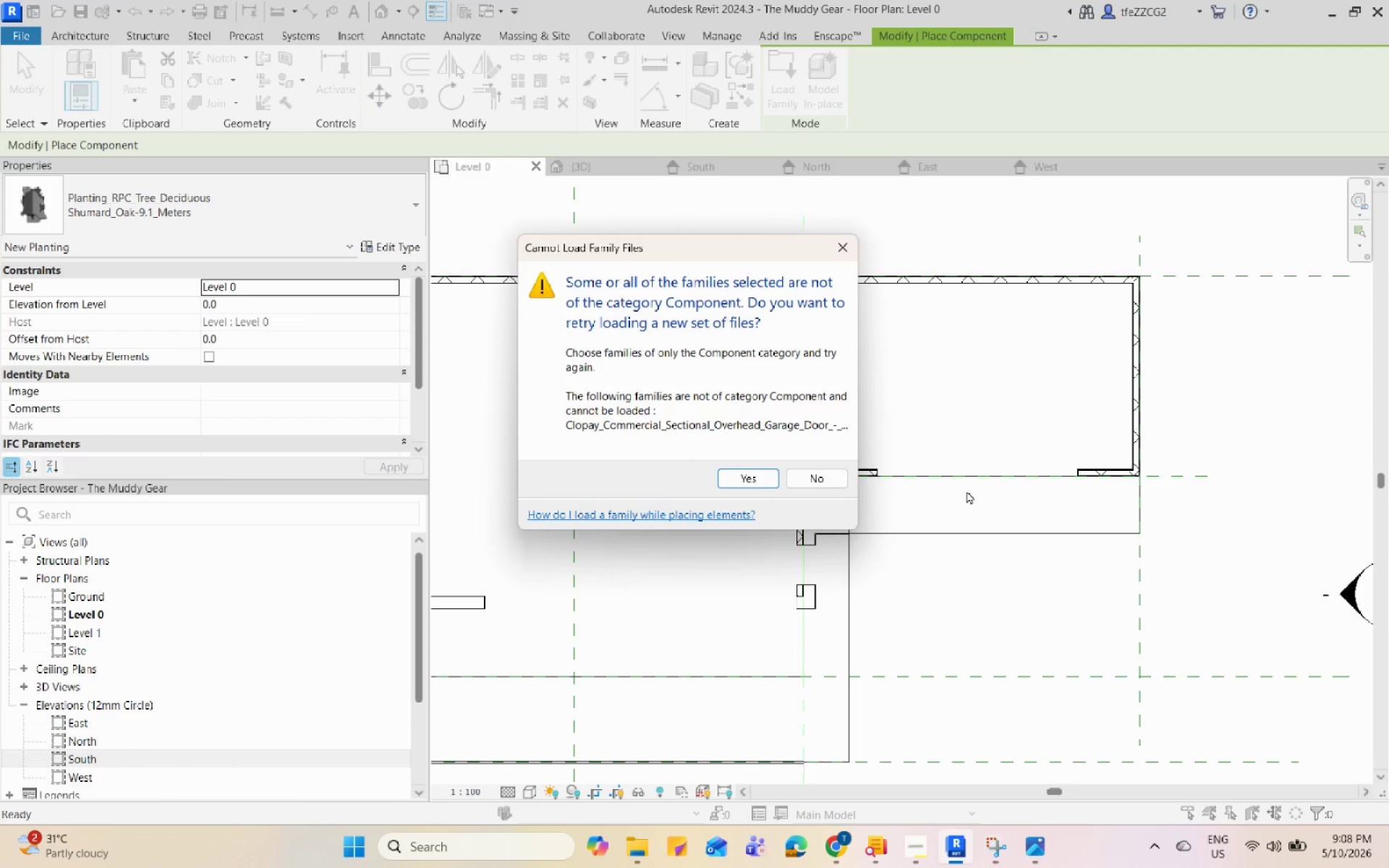 
left_click([760, 477])
 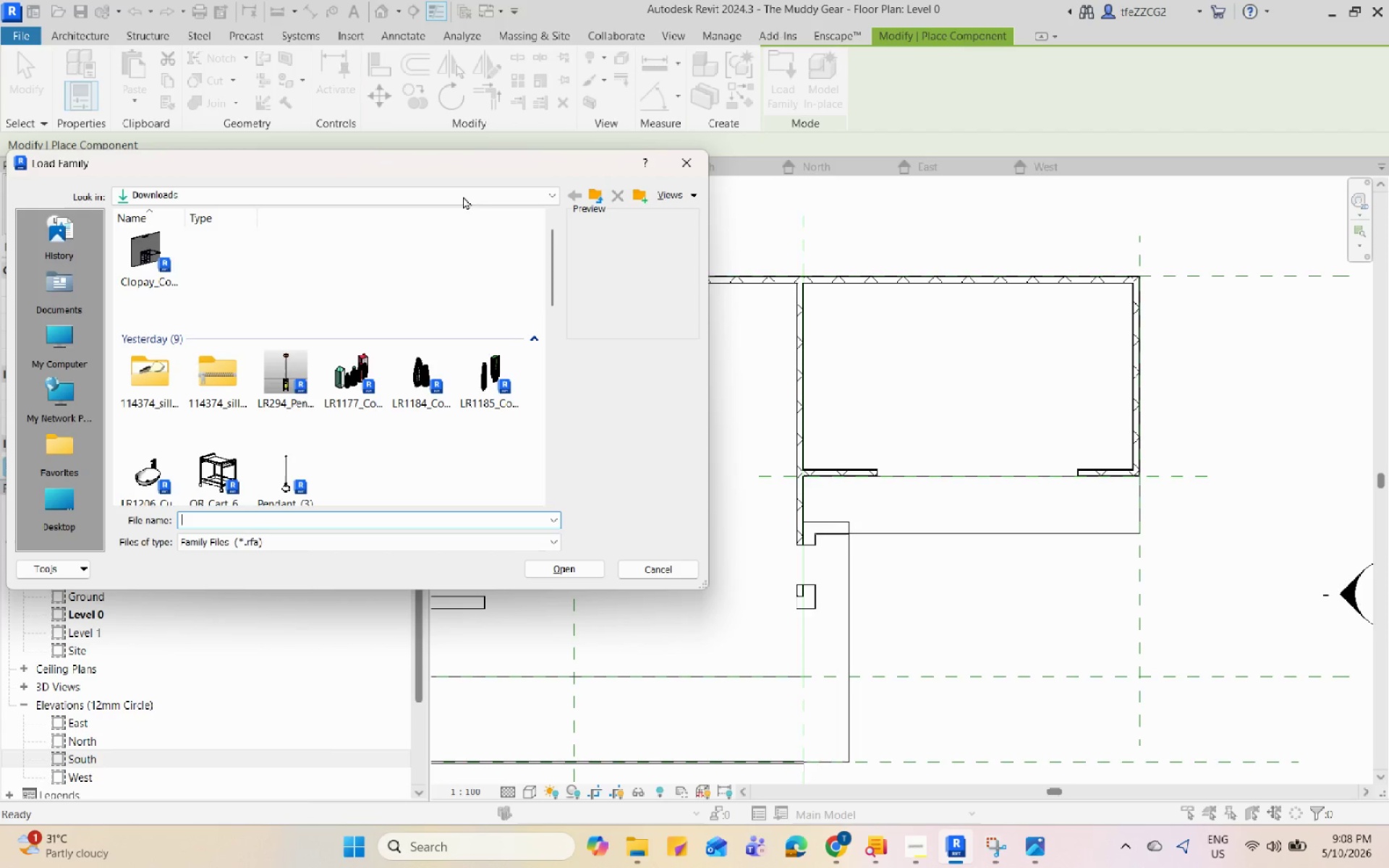 
left_click([697, 158])
 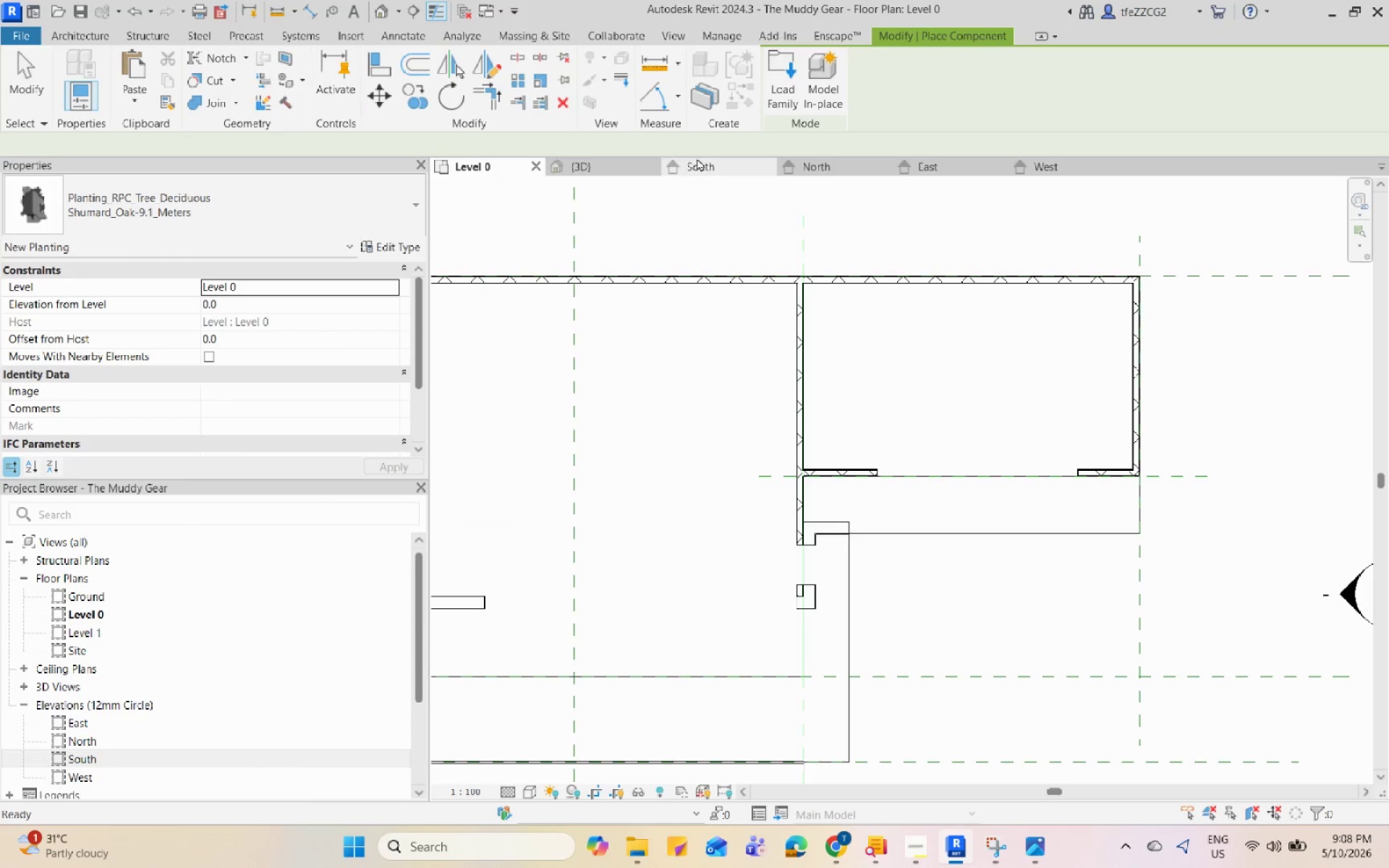 
key(Escape)
key(Escape)
type(DR)
 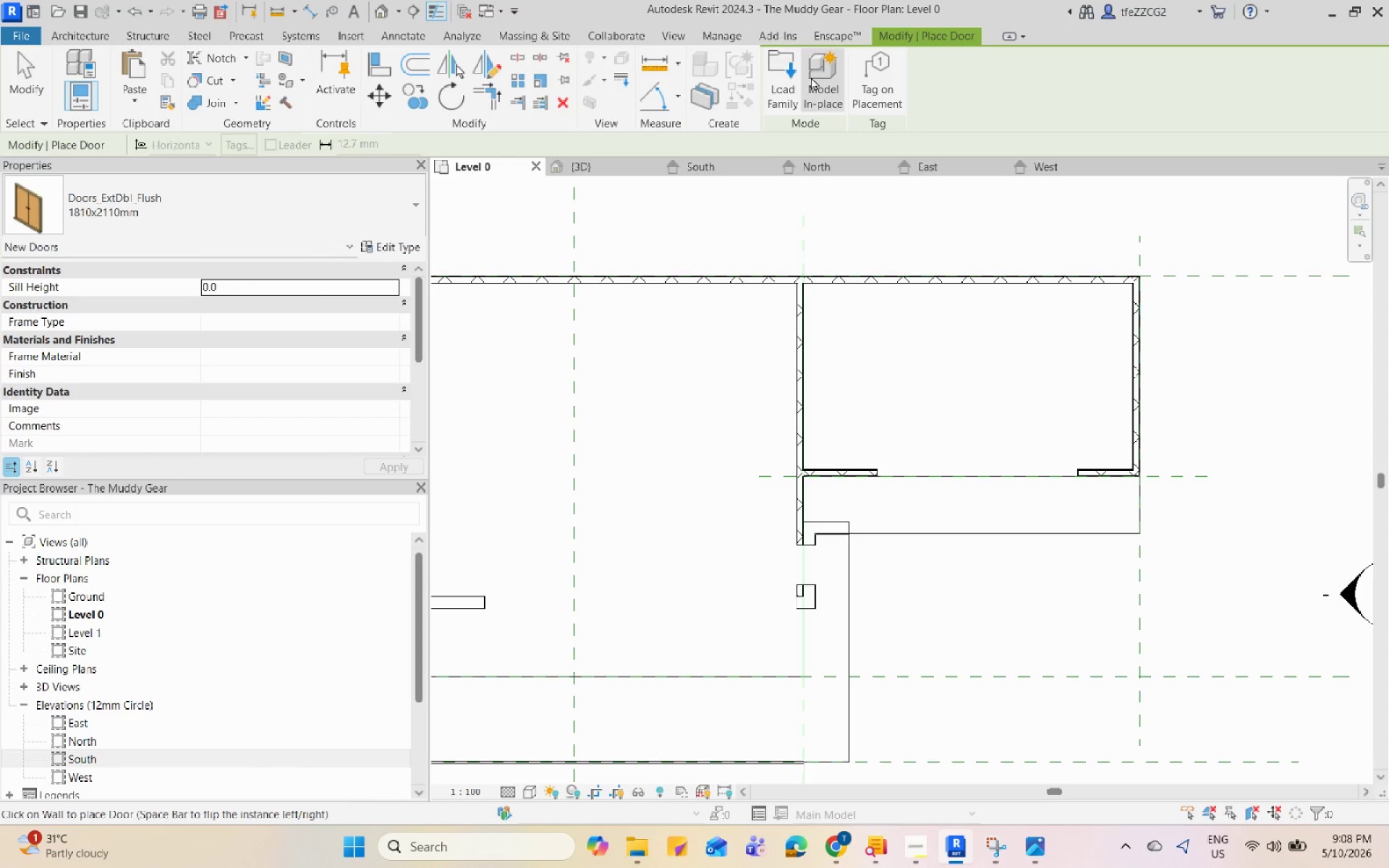 
left_click([770, 83])
 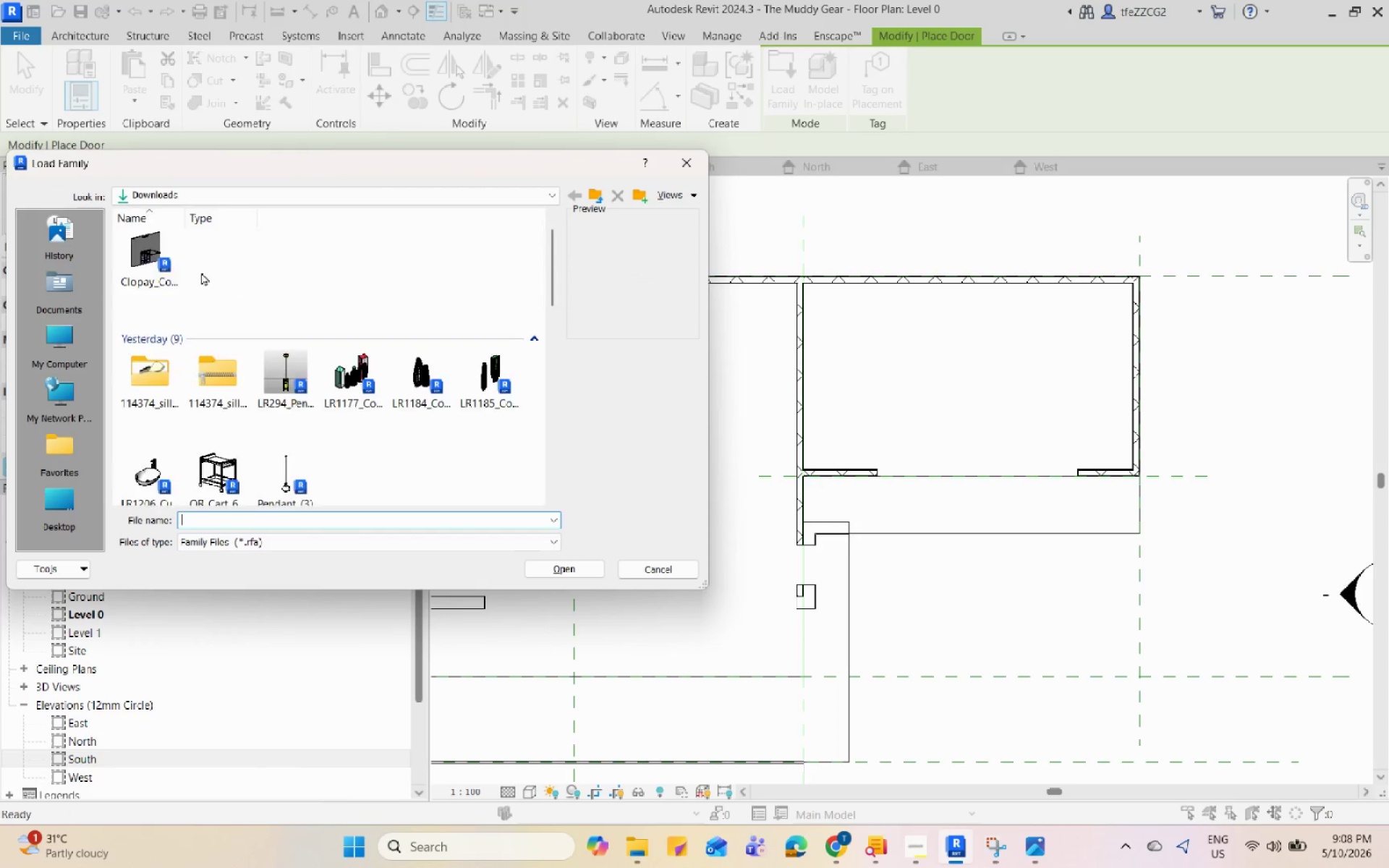 
left_click([179, 268])
 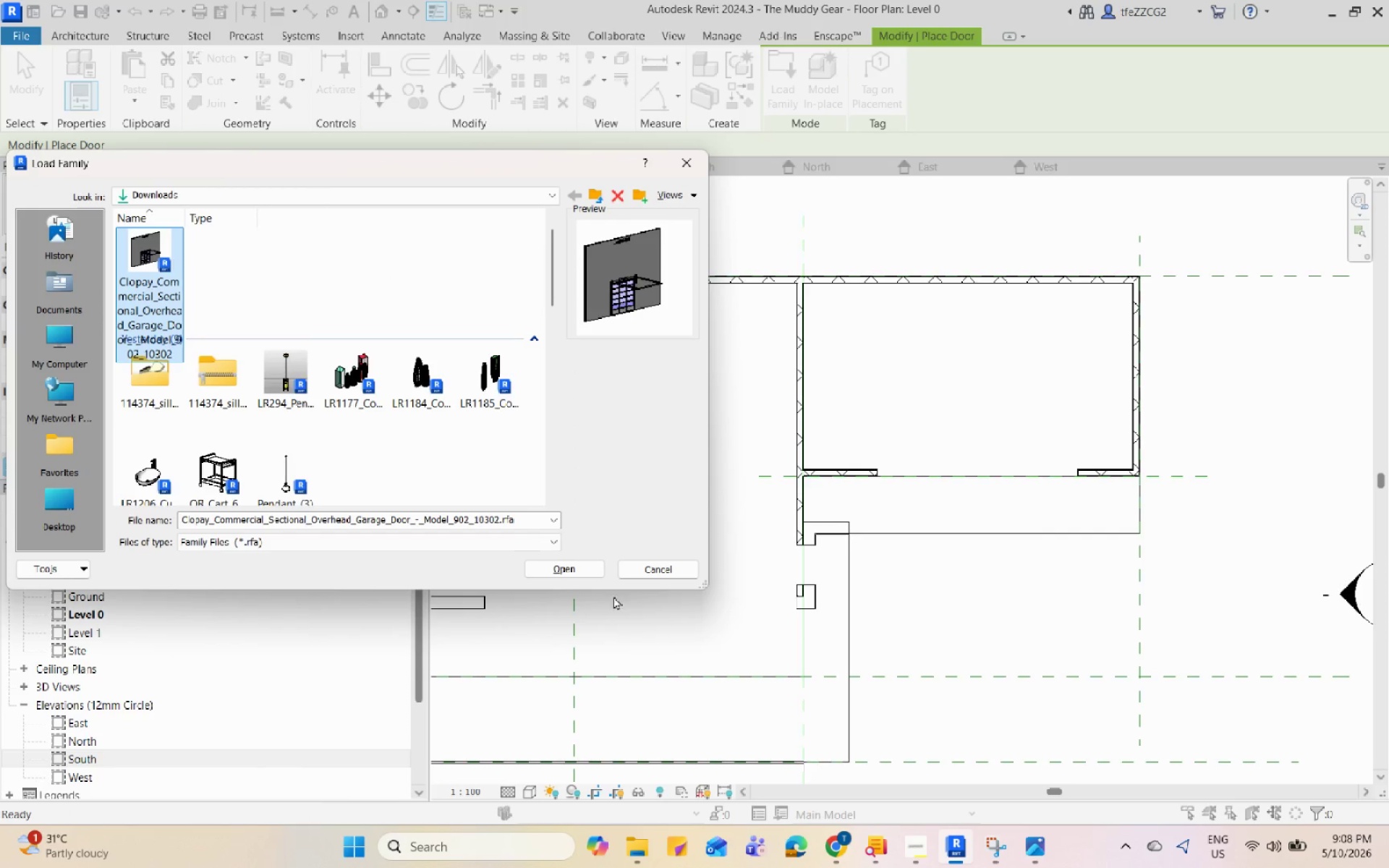 
left_click([572, 571])
 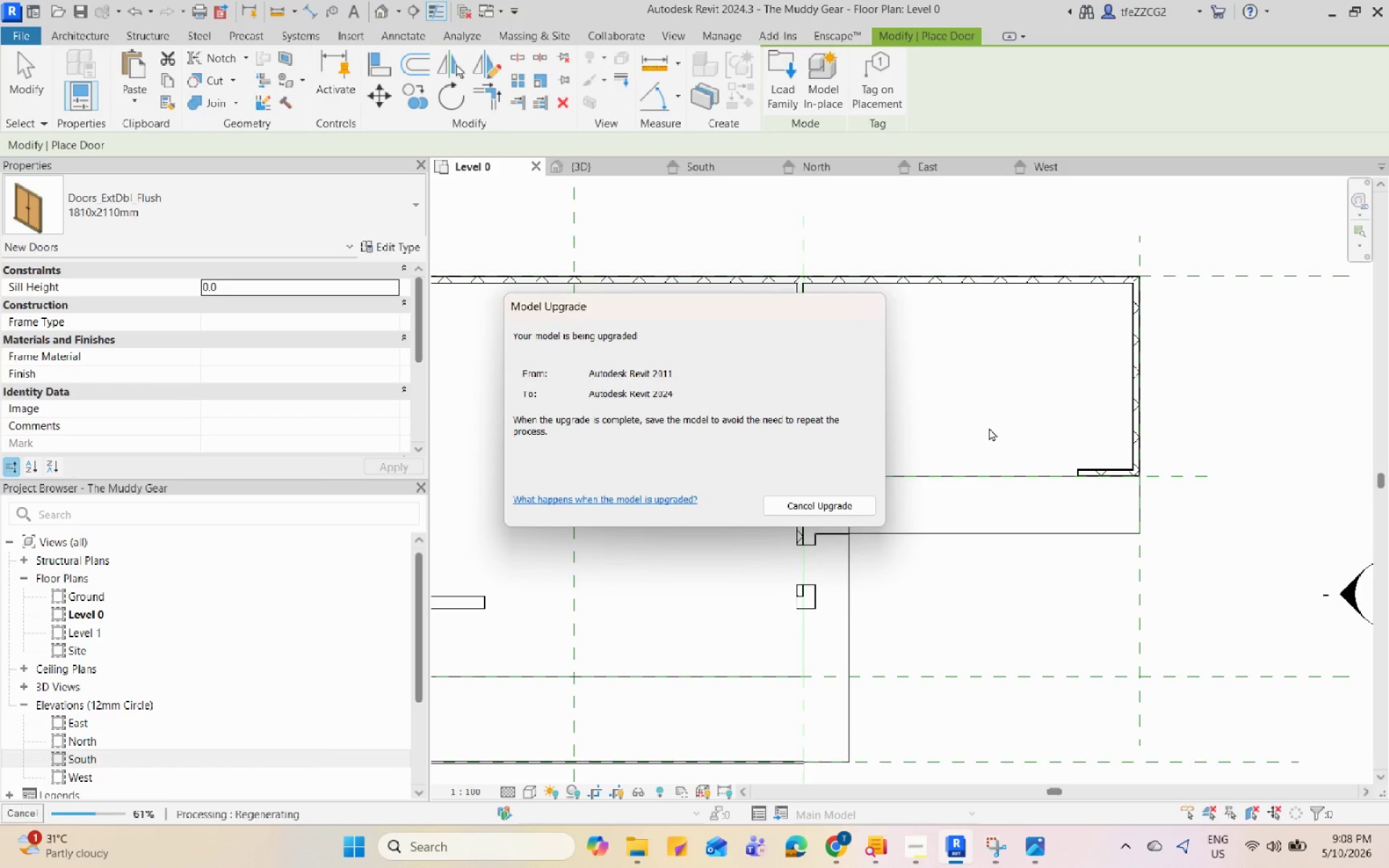 
wait(10.59)
 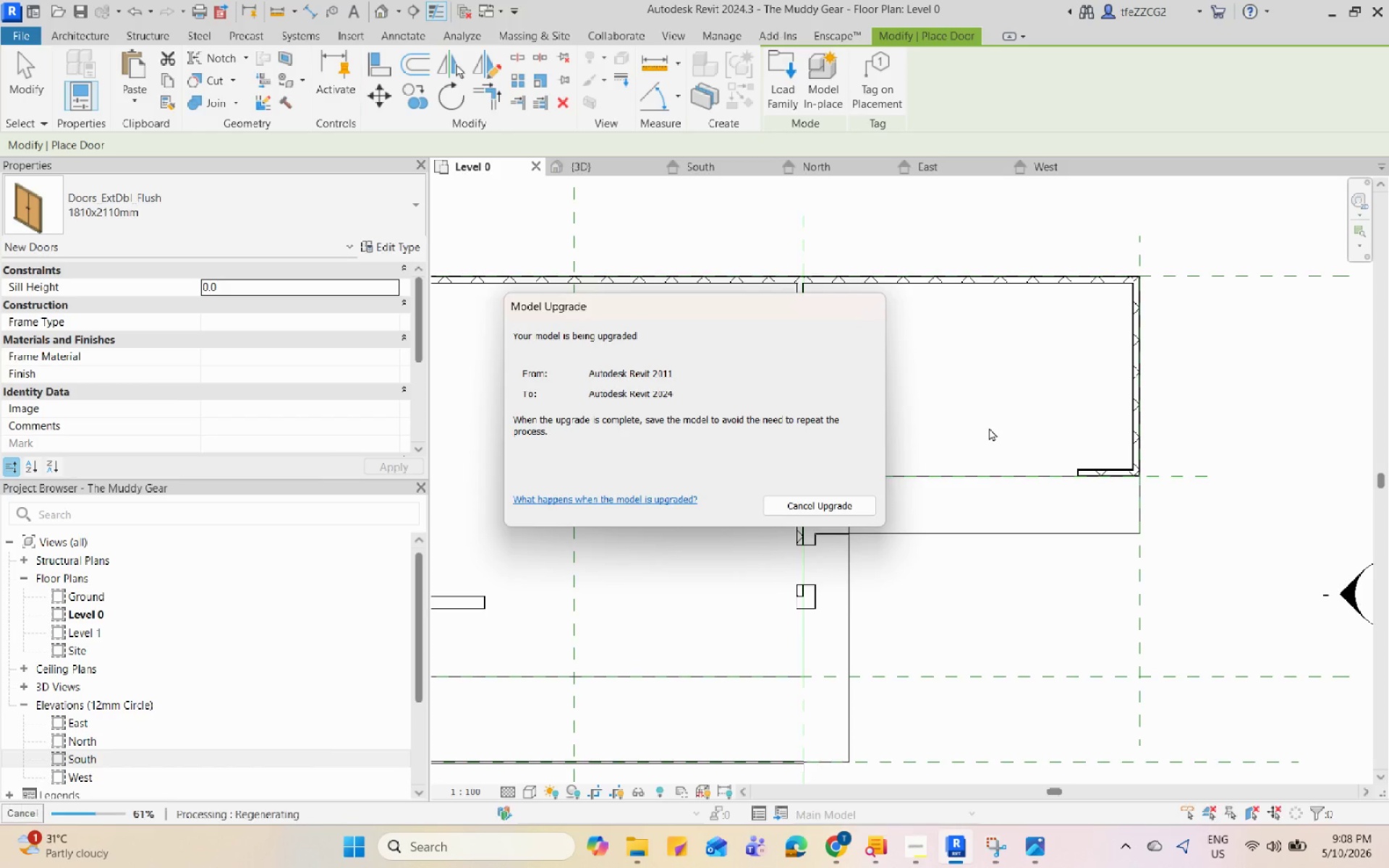 
scroll: coordinate [951, 485], scroll_direction: up, amount: 7.0
 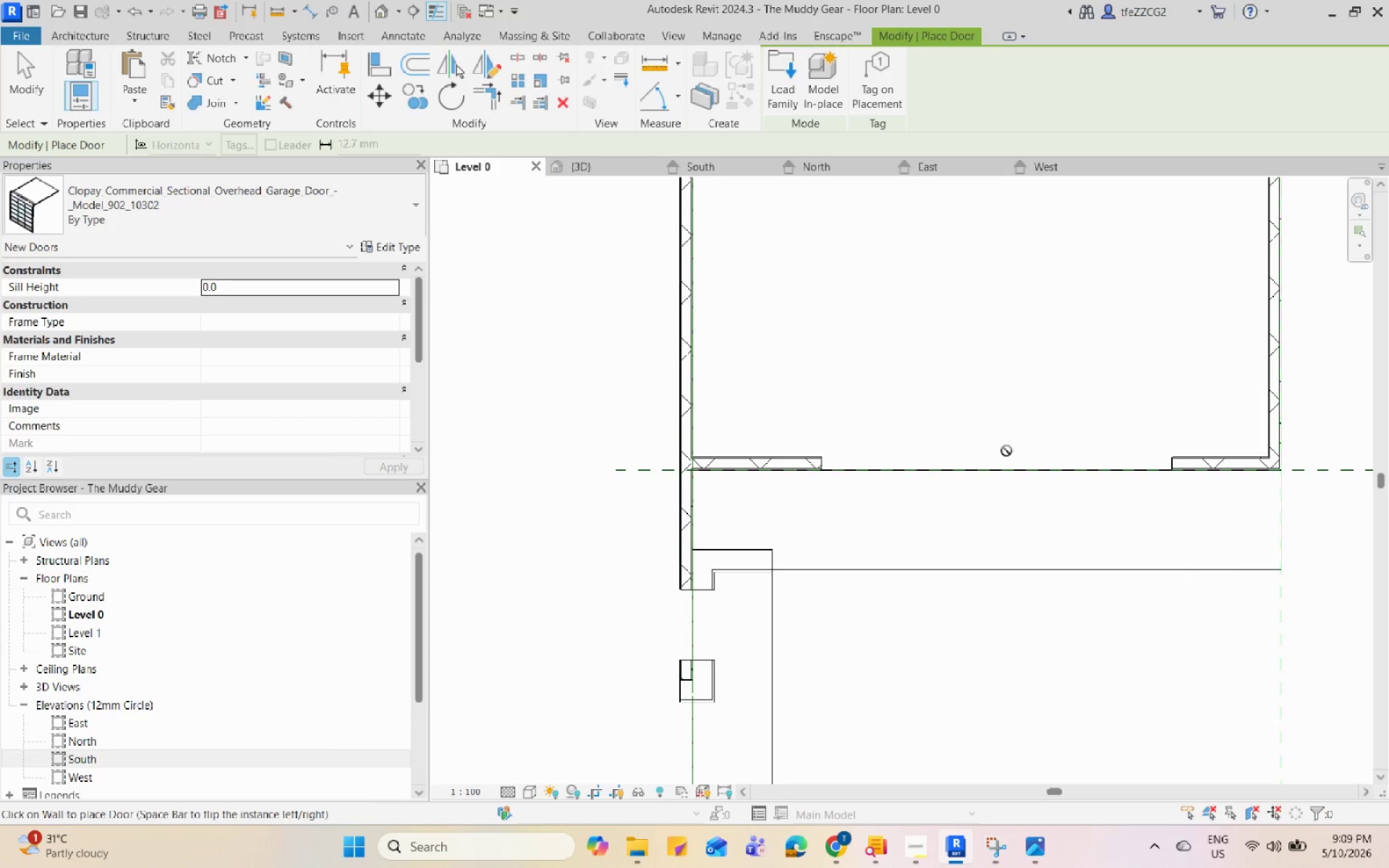 
wait(5.37)
 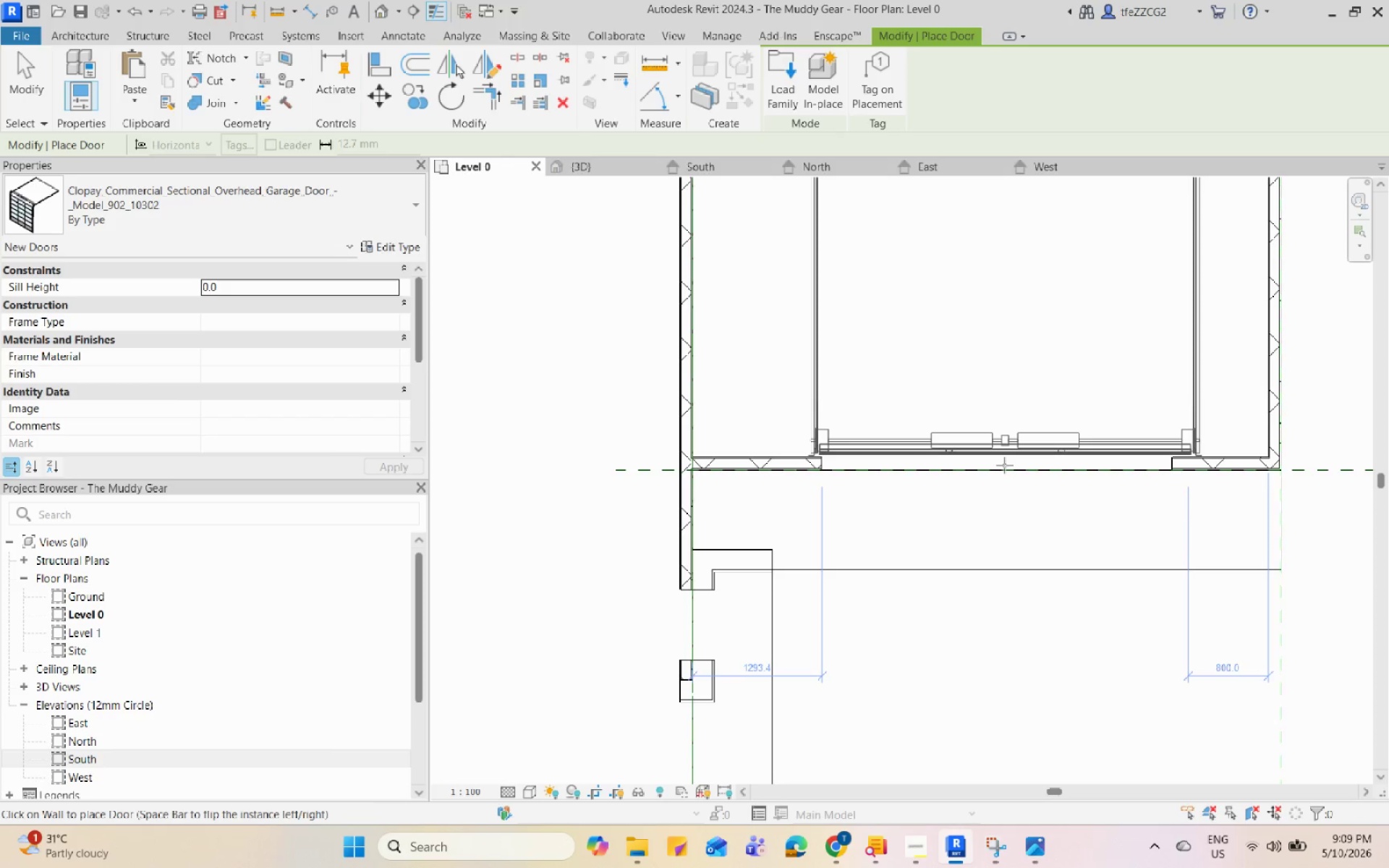 
left_click([999, 467])
 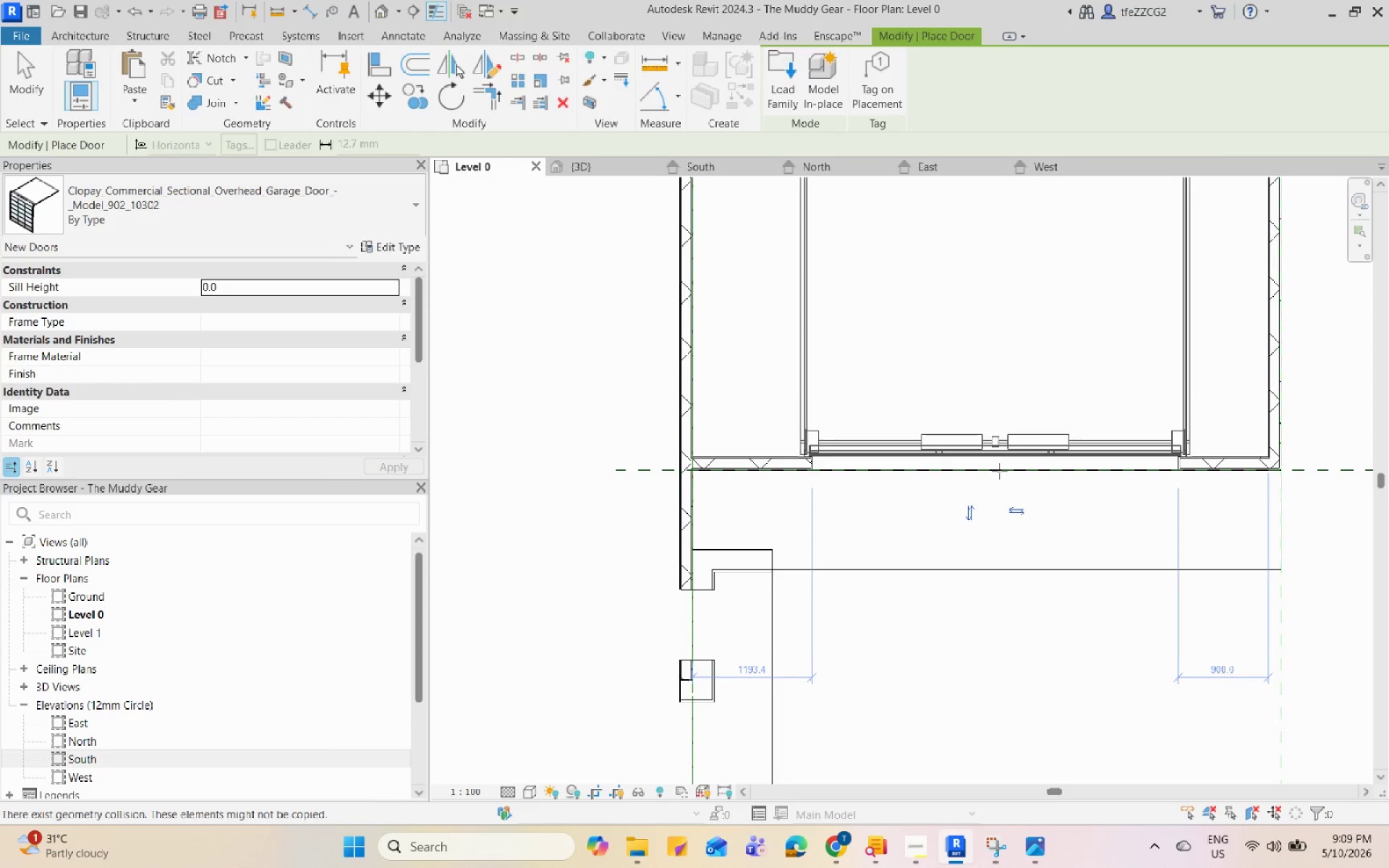 
key(Escape)
 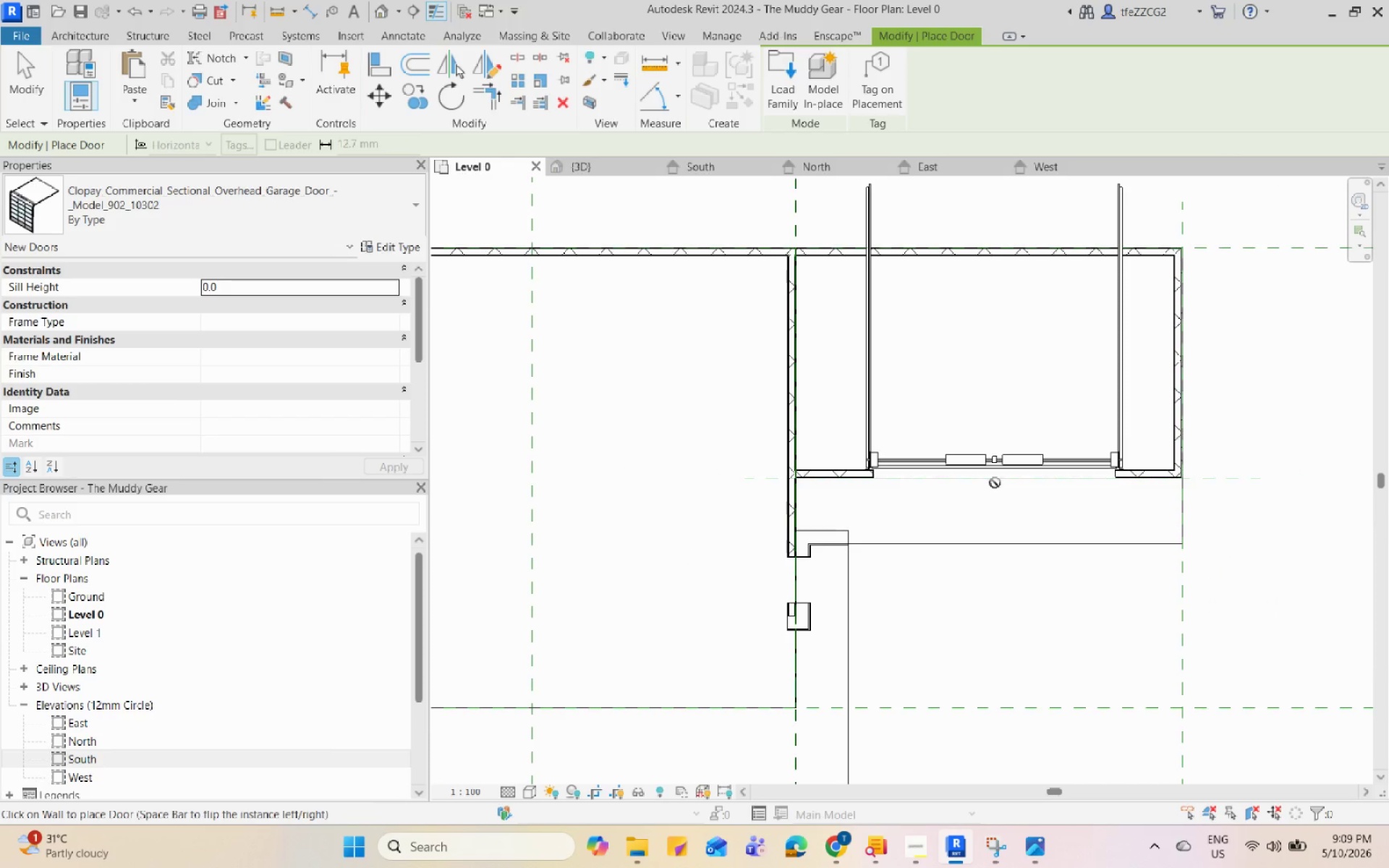 
scroll: coordinate [991, 499], scroll_direction: down, amount: 3.0
 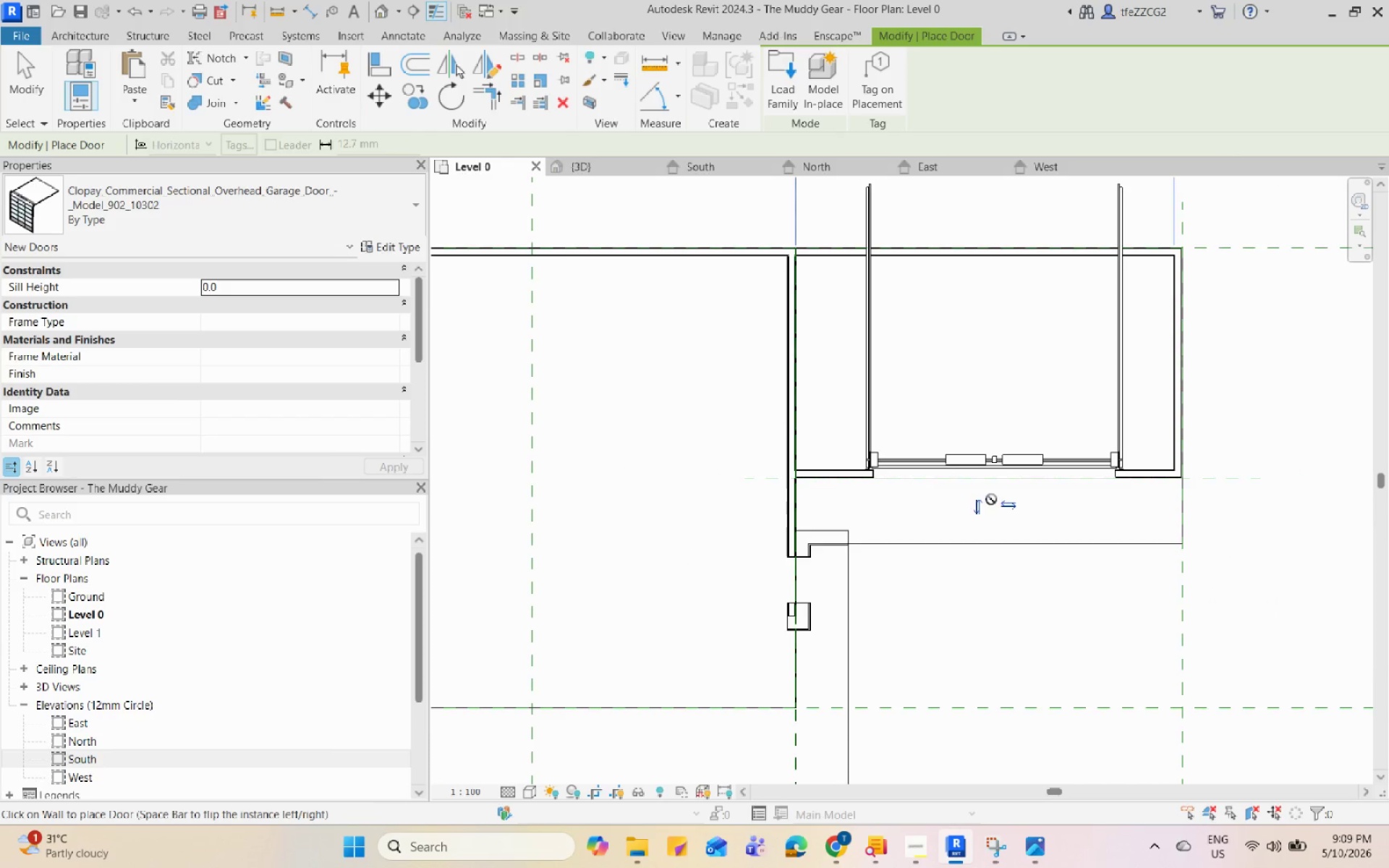 
key(Escape)
 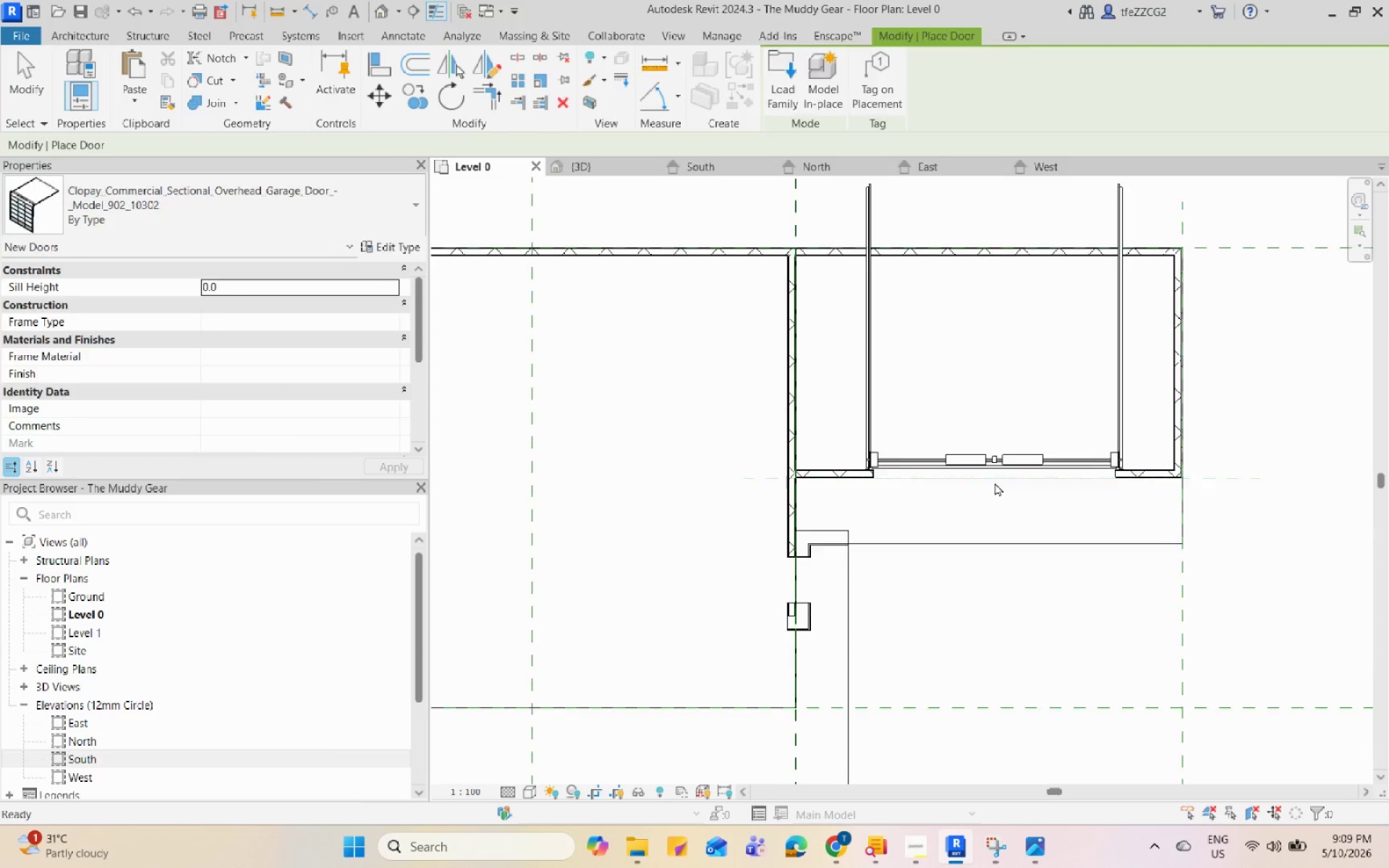 
scroll: coordinate [995, 482], scroll_direction: up, amount: 4.0
 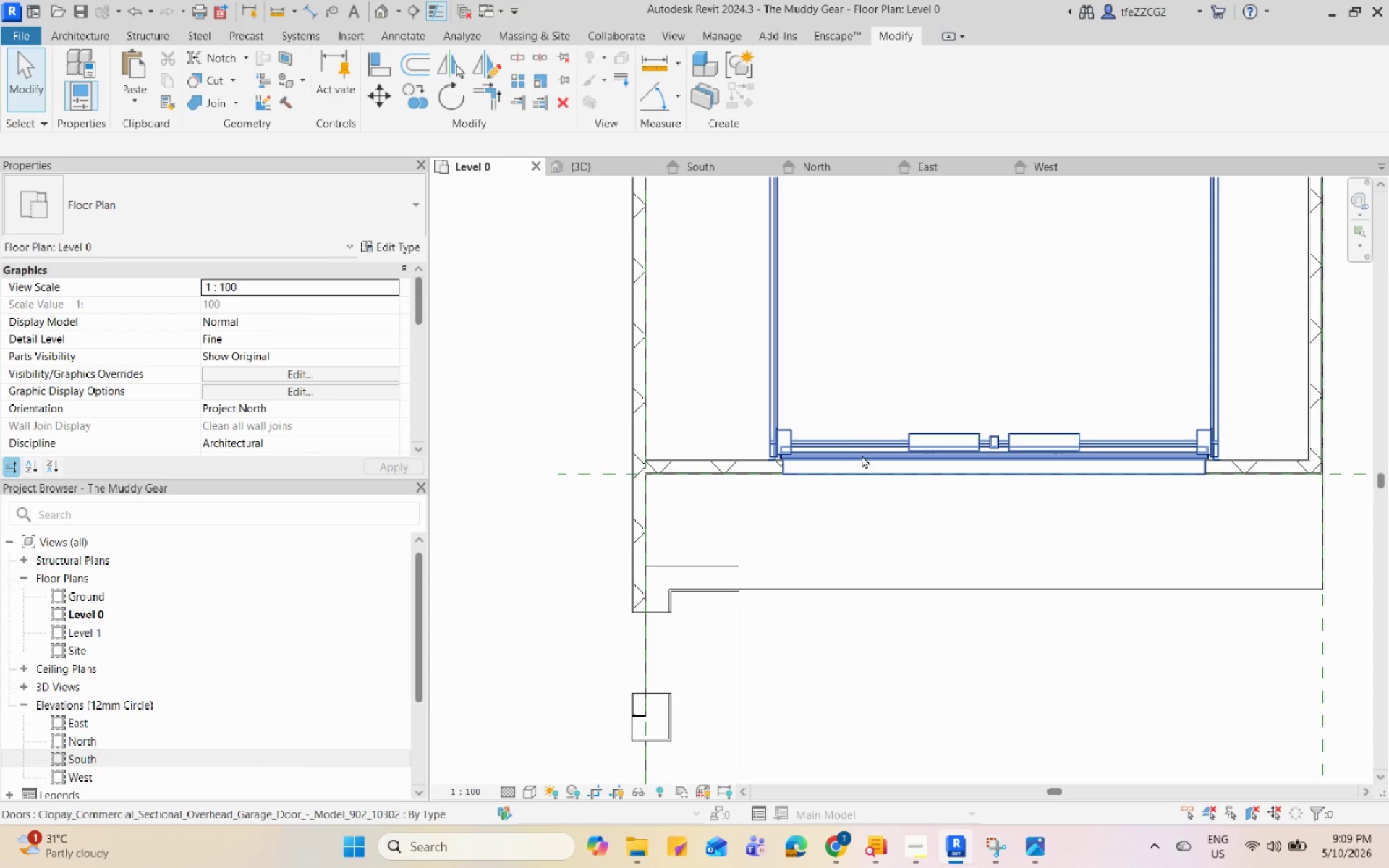 
left_click([866, 447])
 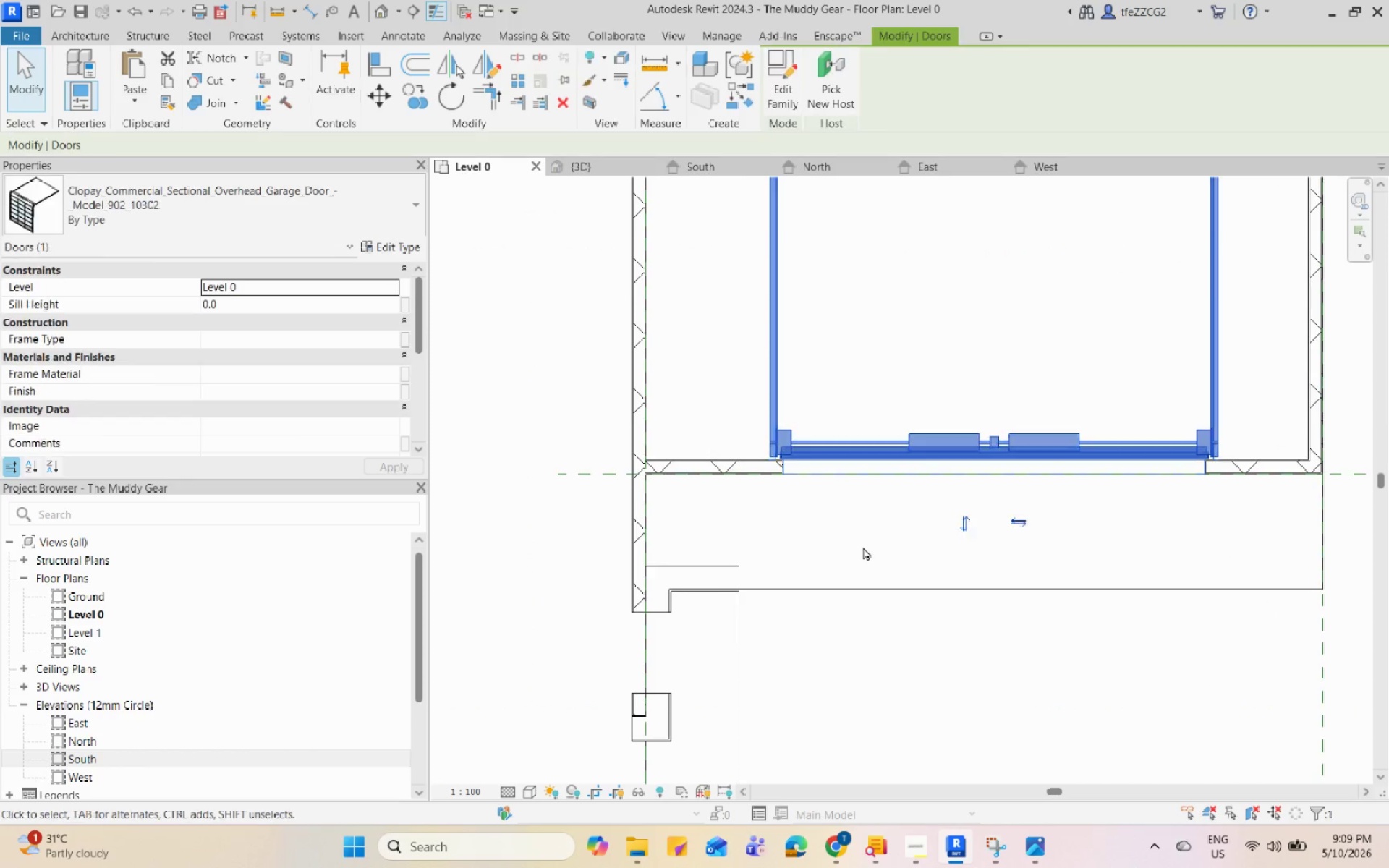 
scroll: coordinate [863, 548], scroll_direction: down, amount: 5.0
 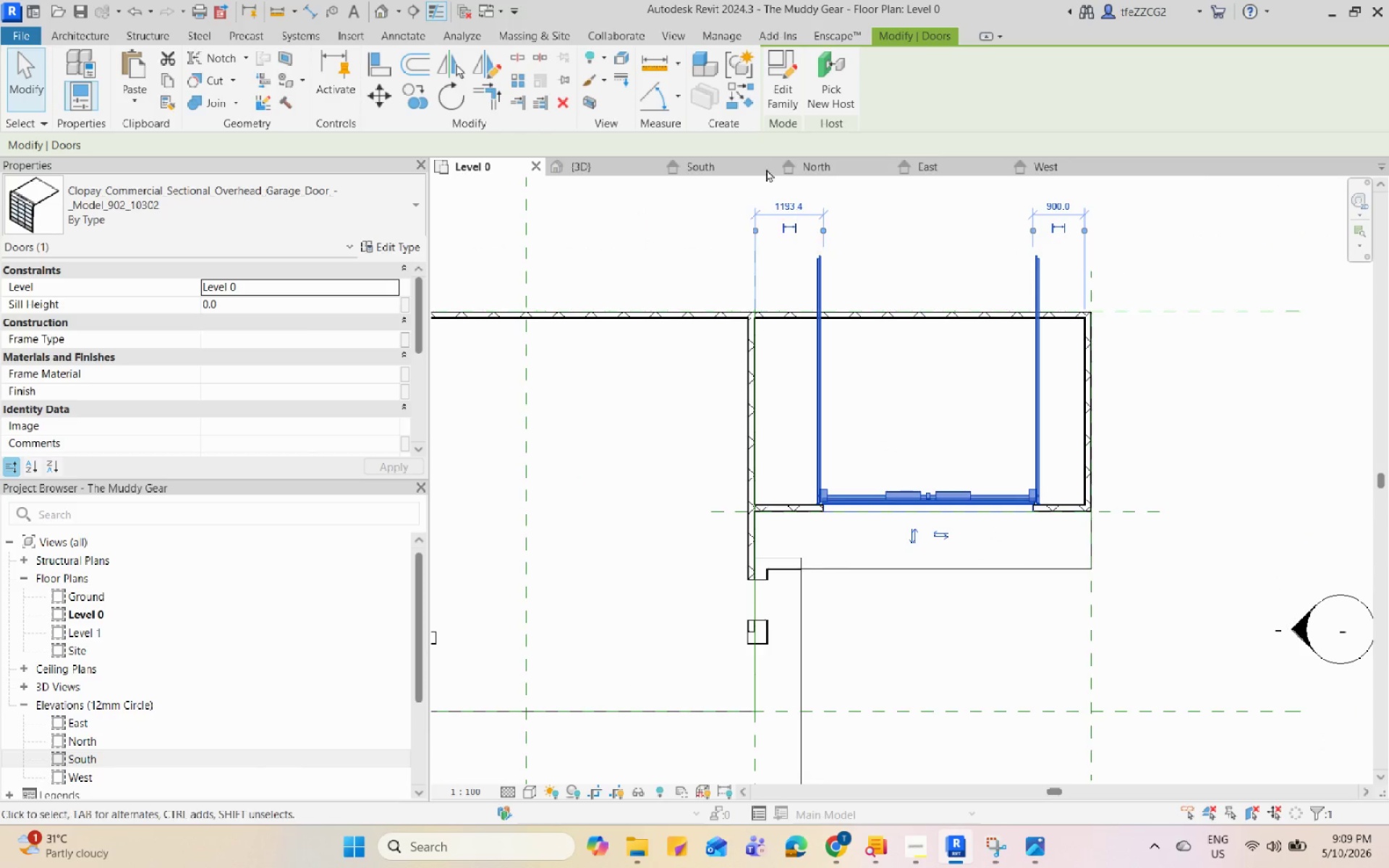 
left_click([581, 168])
 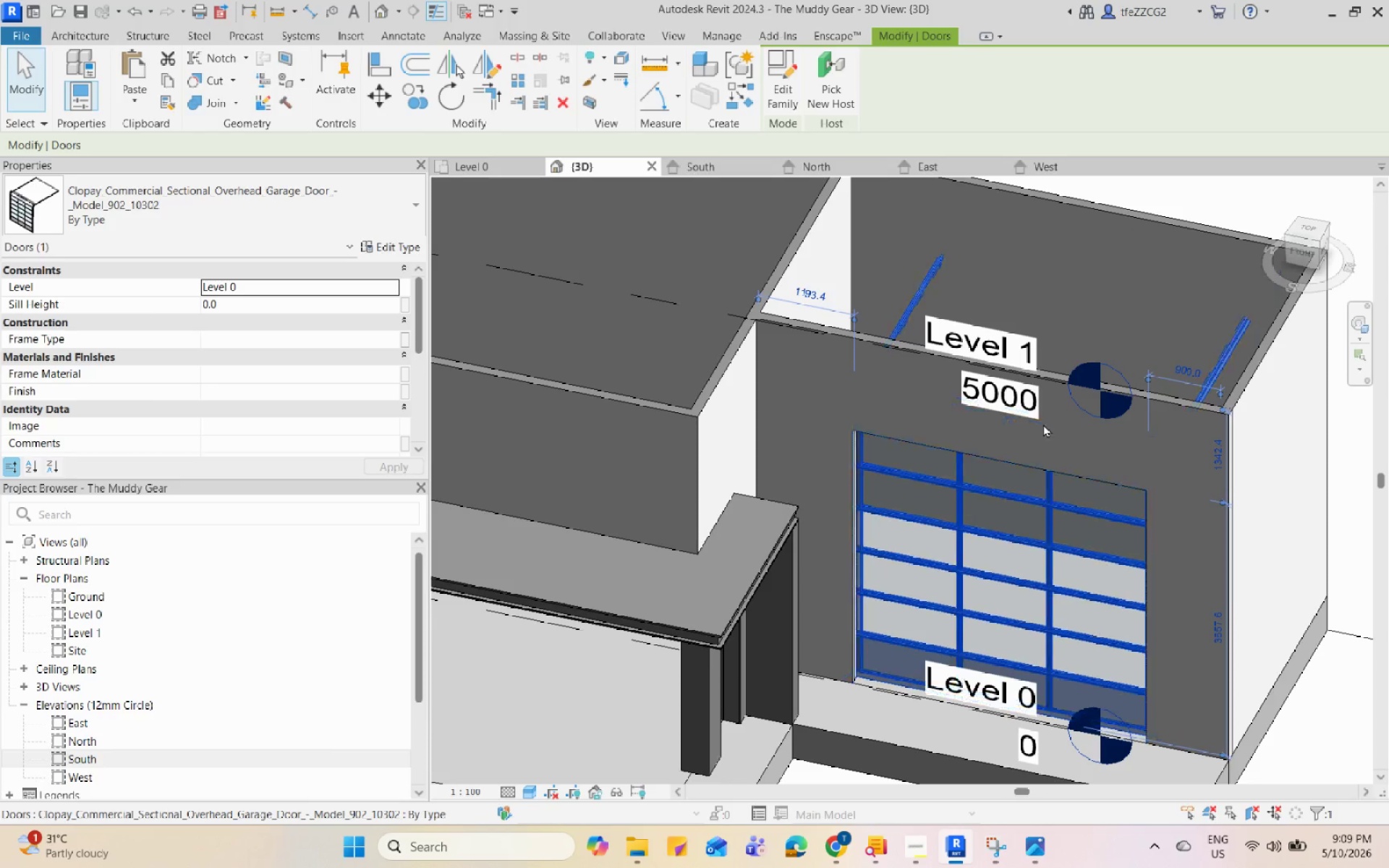 
left_click([1068, 337])
 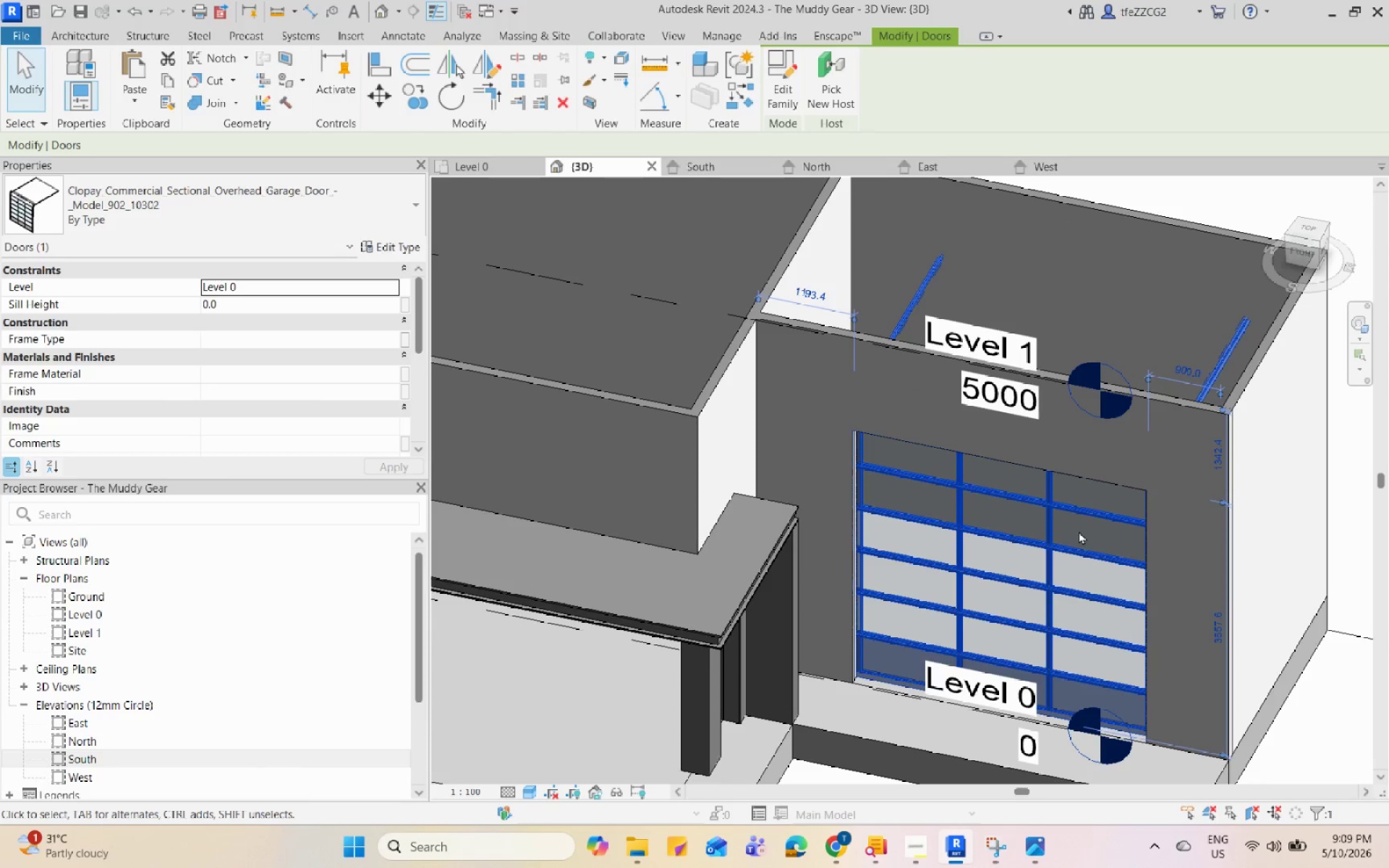 
hold_key(key=ShiftLeft, duration=3.0)
scroll: coordinate [1079, 531], scroll_direction: down, amount: 1.0
 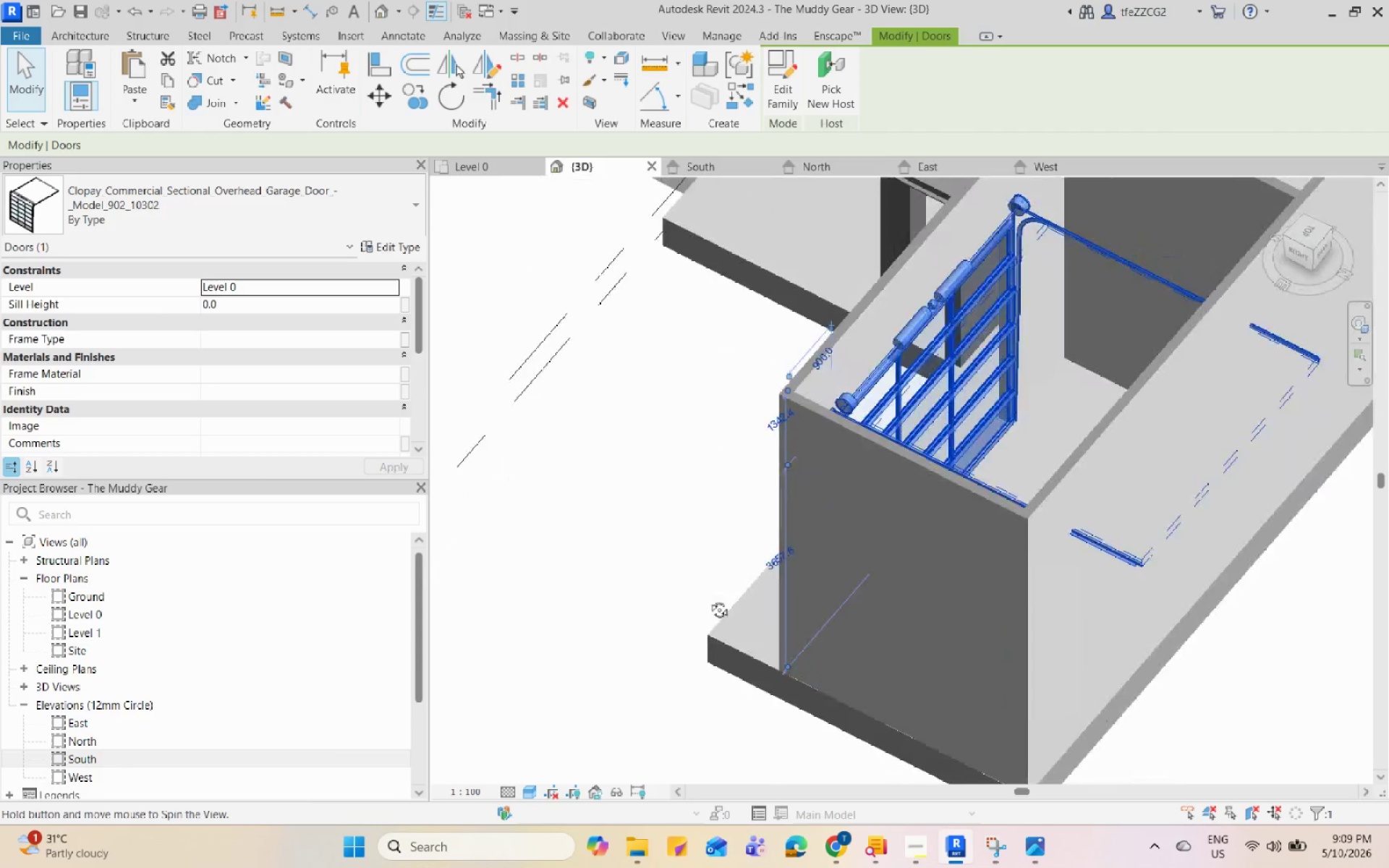 
key(Escape)
 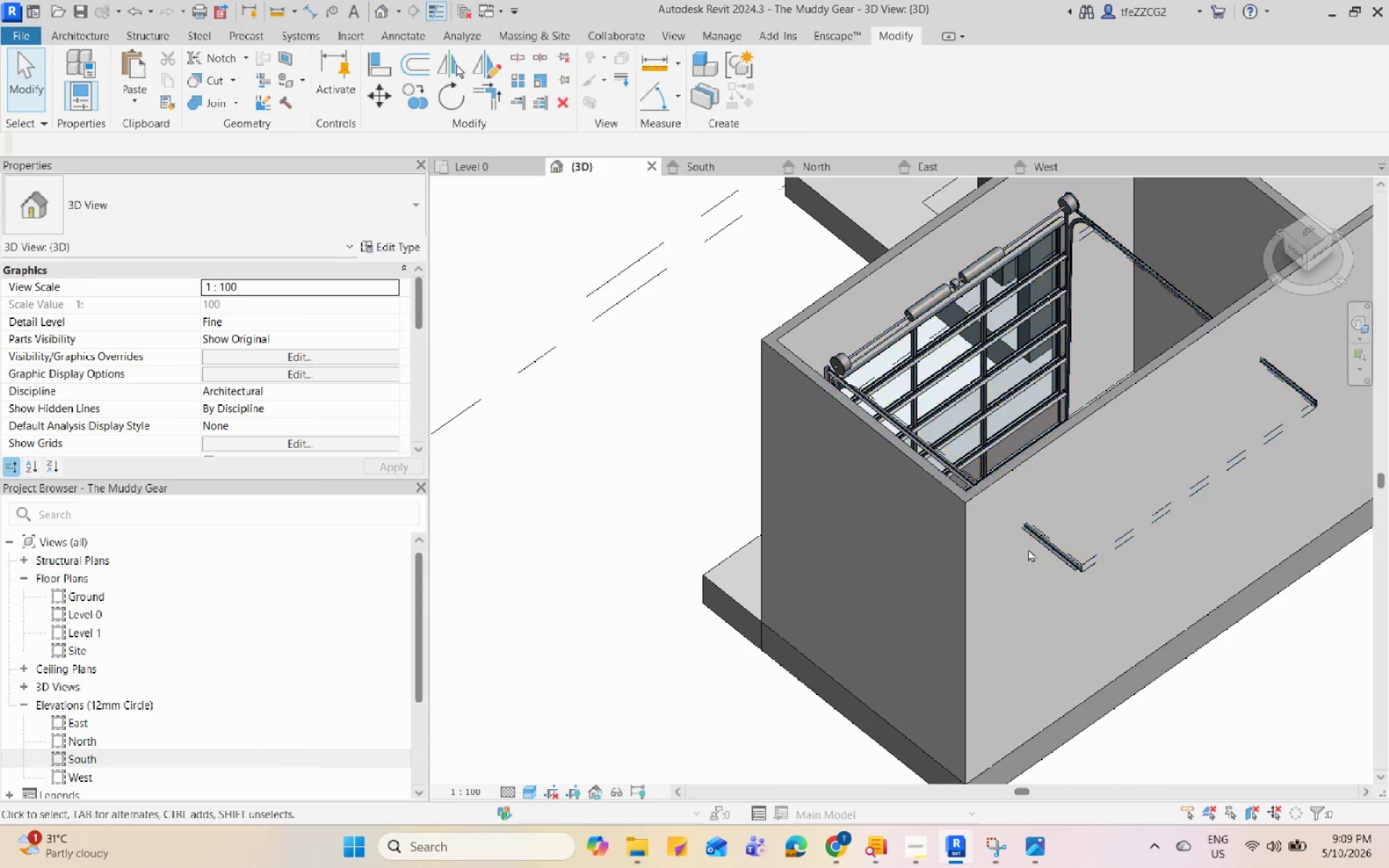 
left_click([1042, 545])
 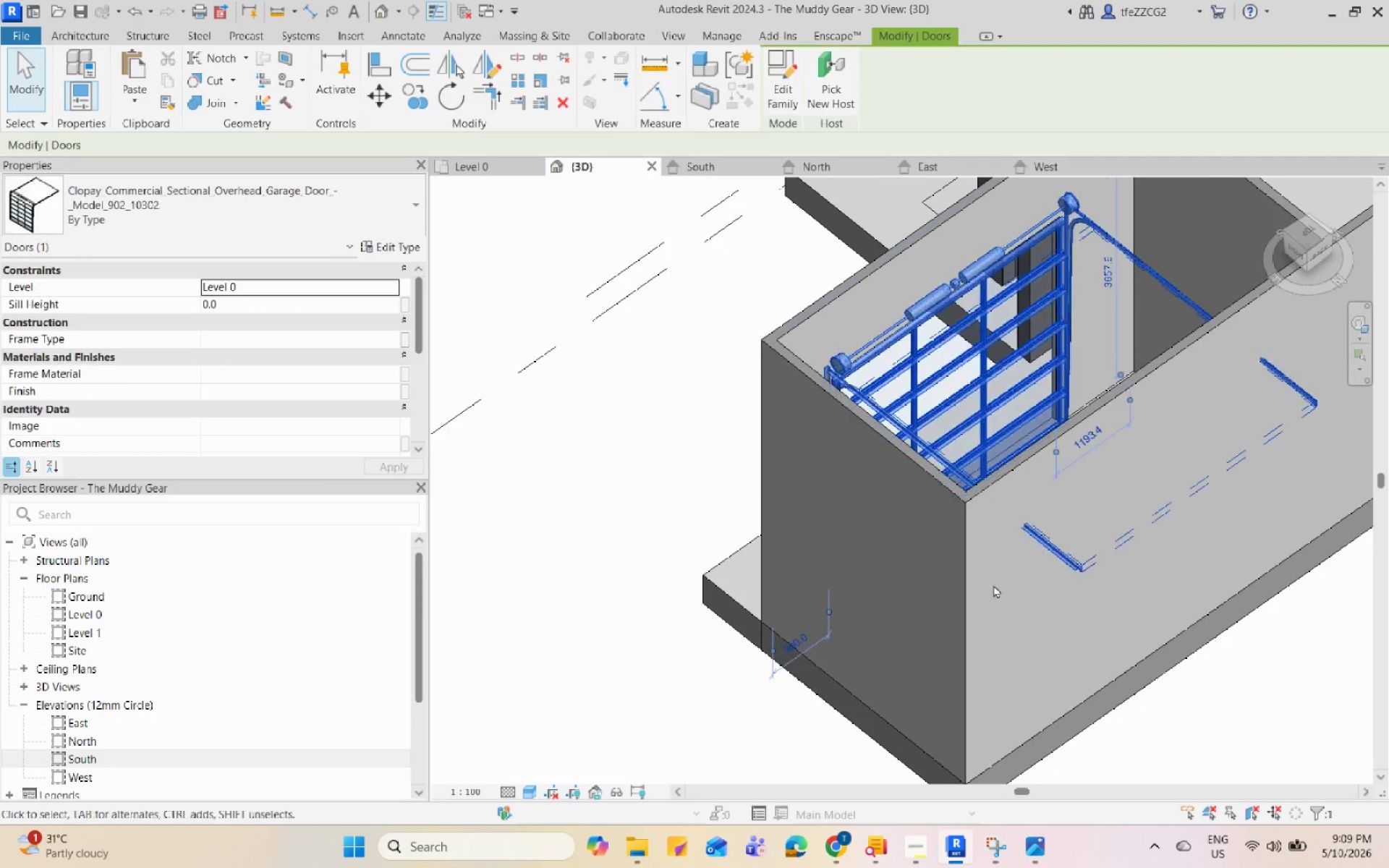 
hold_key(key=ShiftLeft, duration=0.84)
 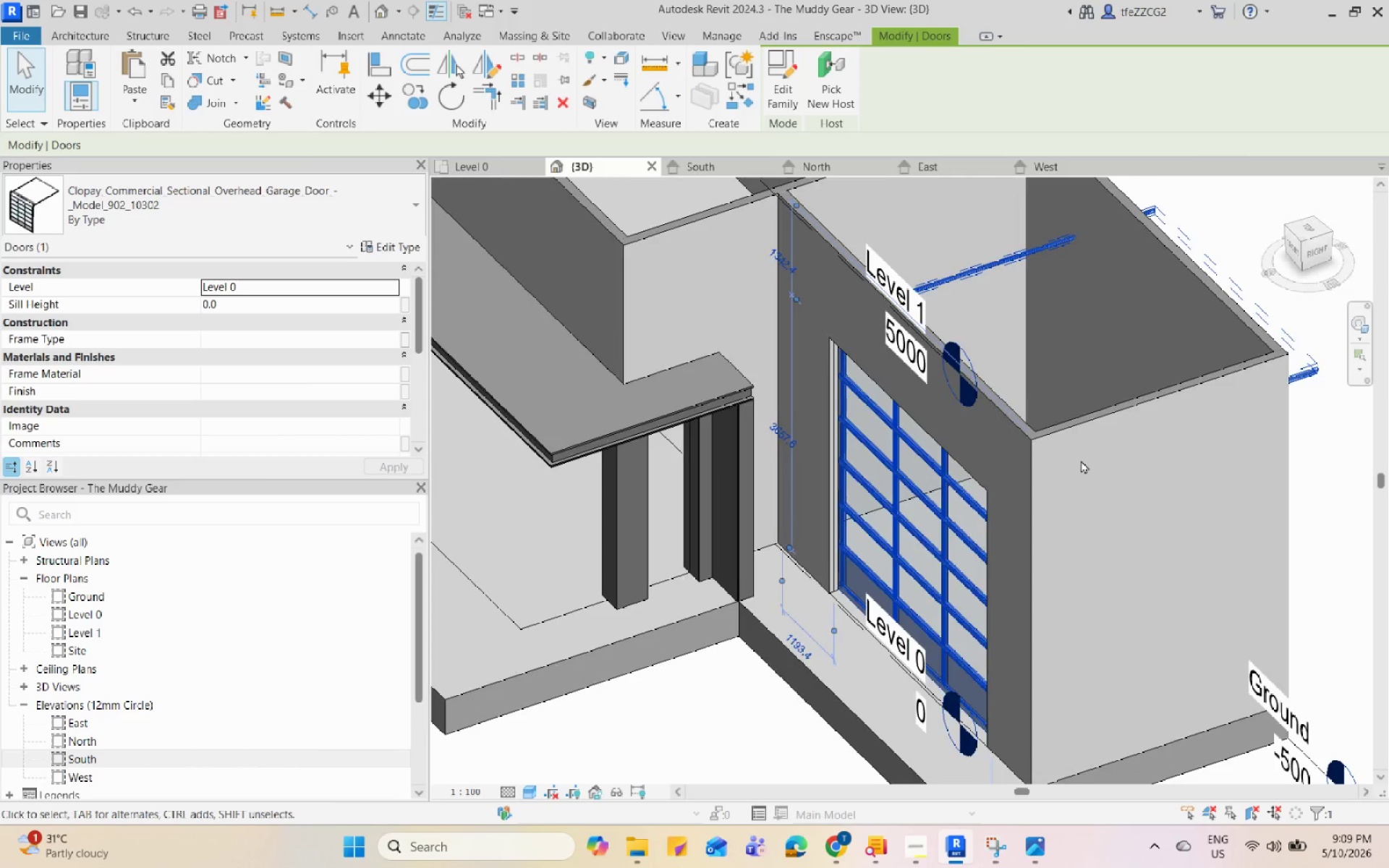 
scroll: coordinate [1081, 460], scroll_direction: down, amount: 3.0
 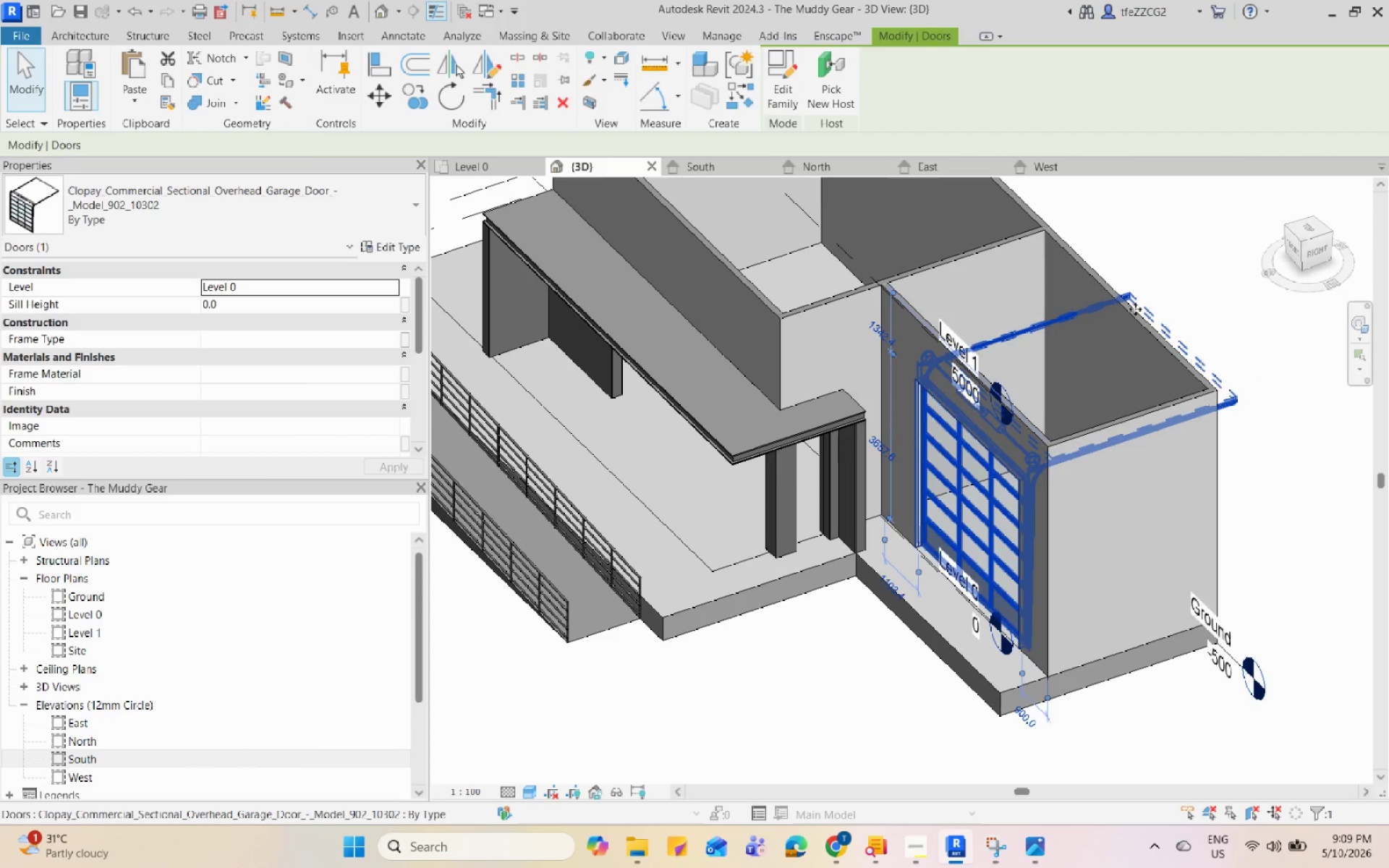 
double_click([1135, 309])
 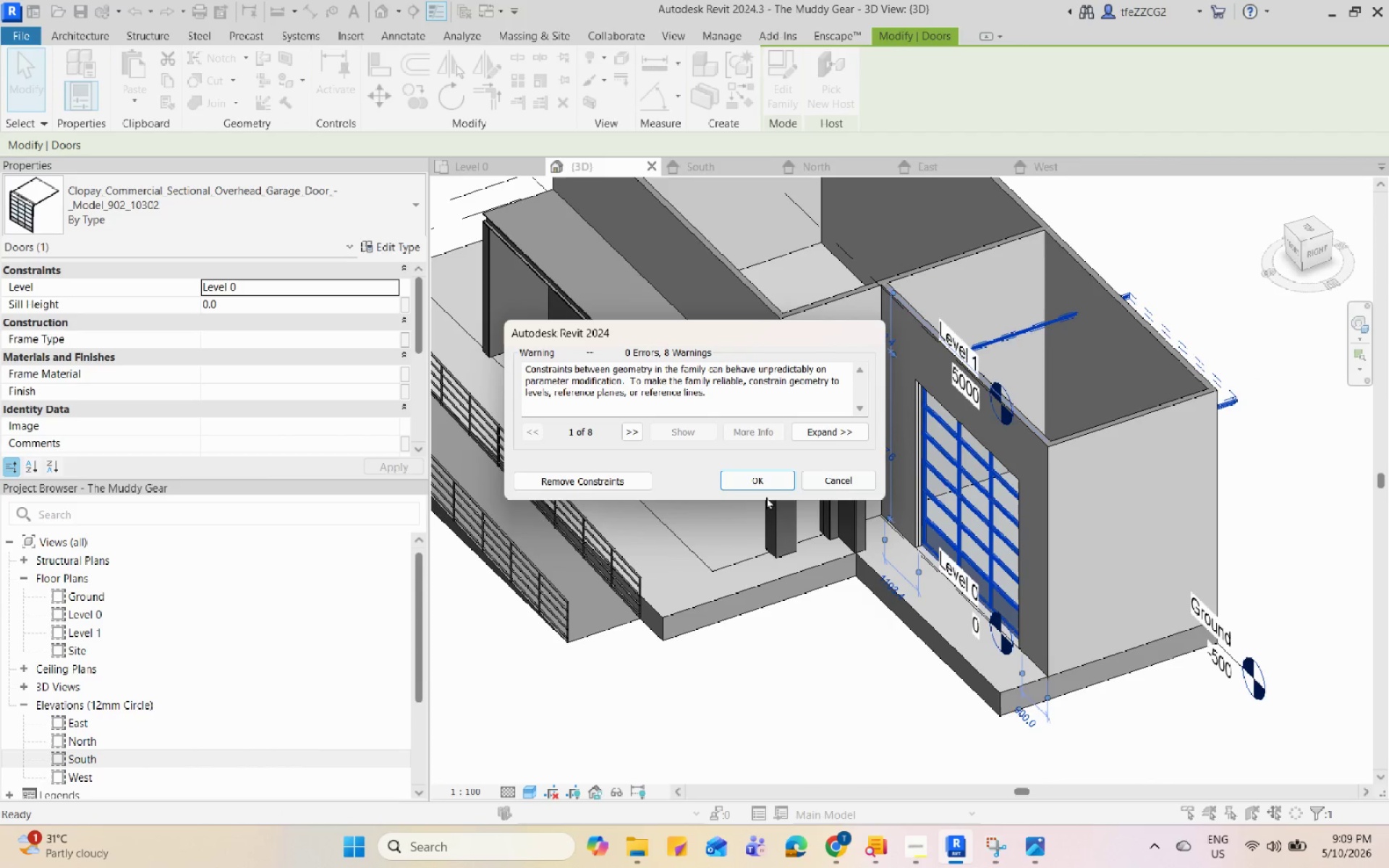 
left_click([836, 481])
 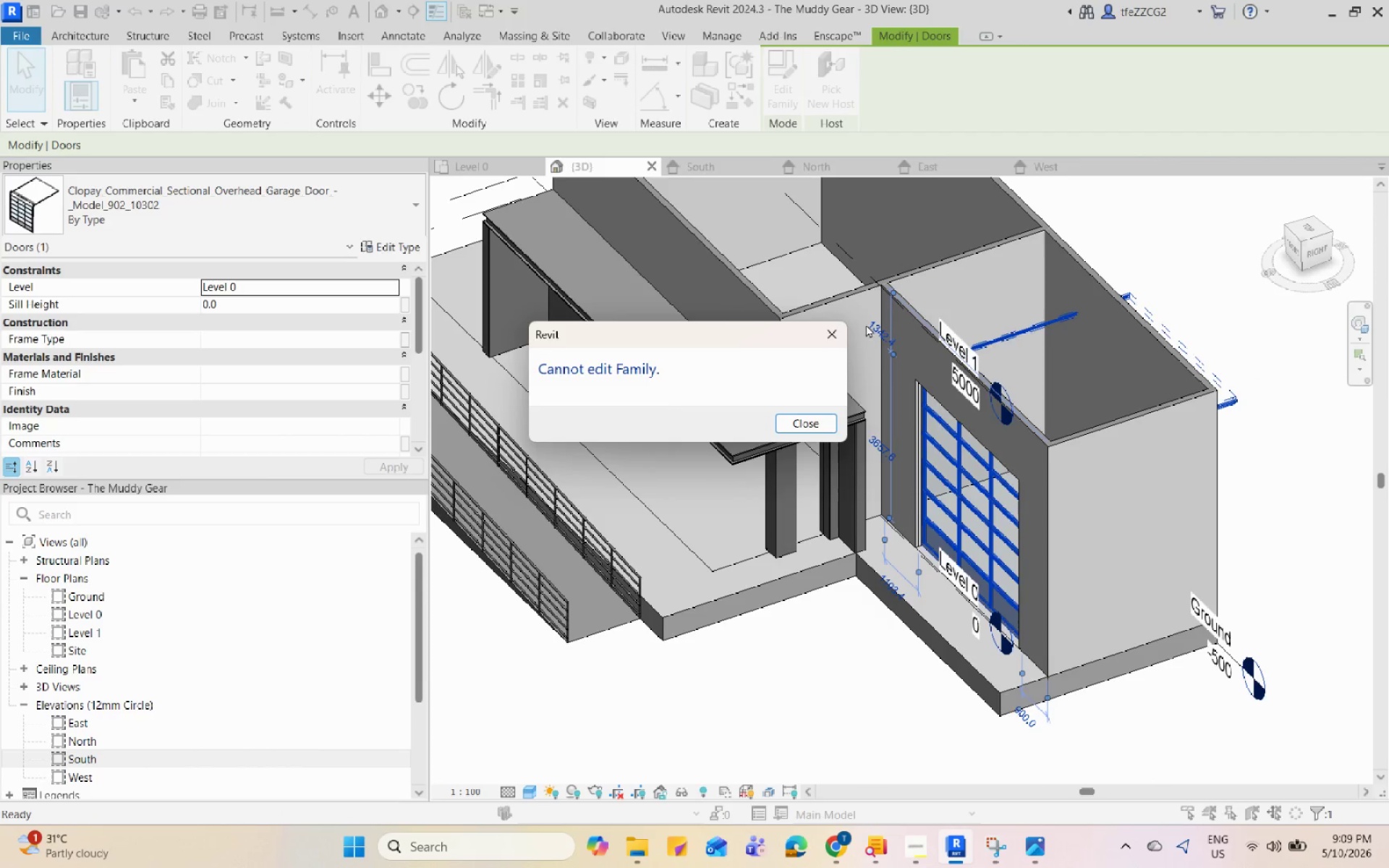 
left_click([816, 328])
 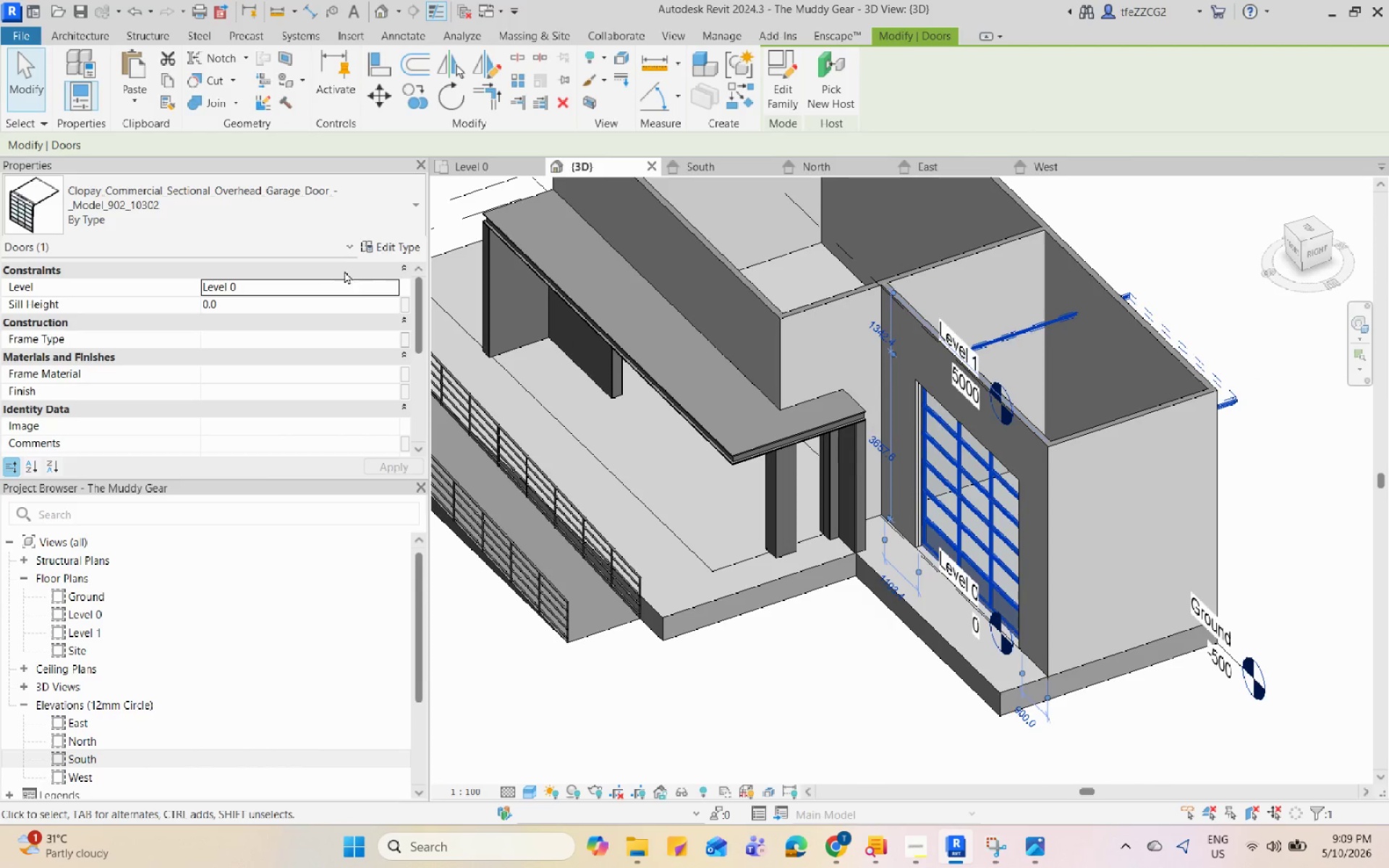 
left_click([391, 248])
 